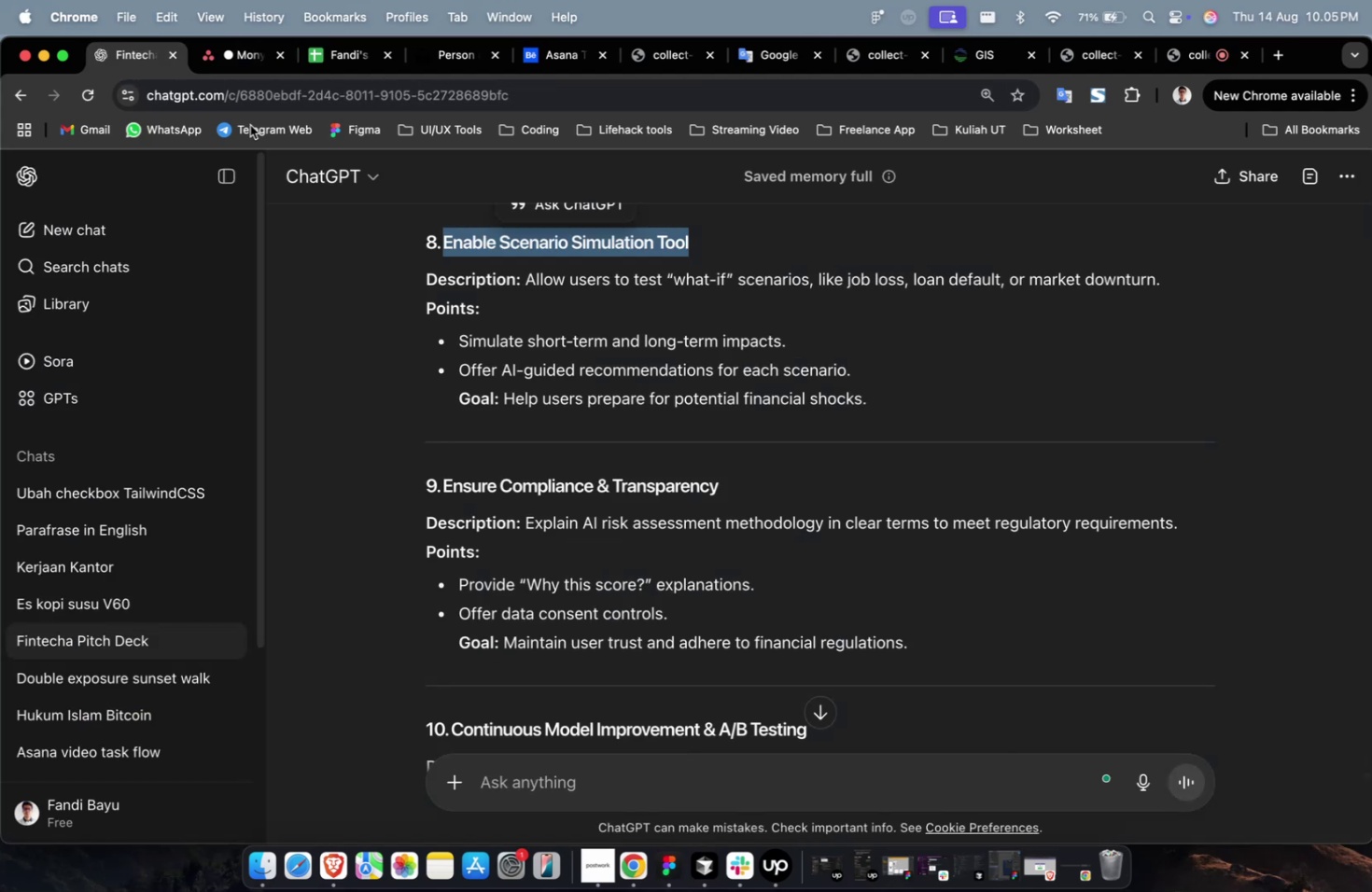 
left_click_drag(start_coordinate=[738, 486], to_coordinate=[445, 484])
 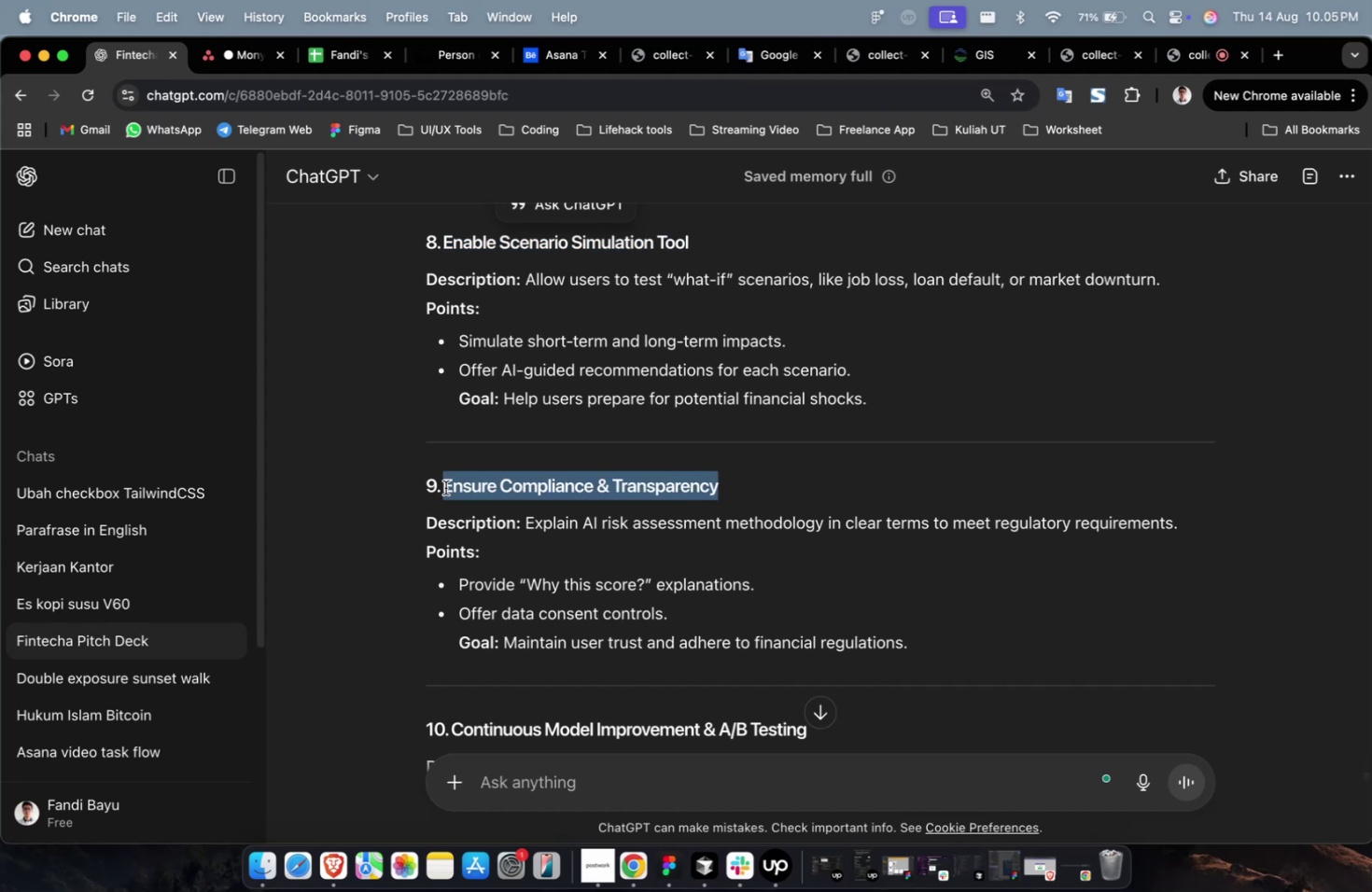 
left_click([445, 487])
 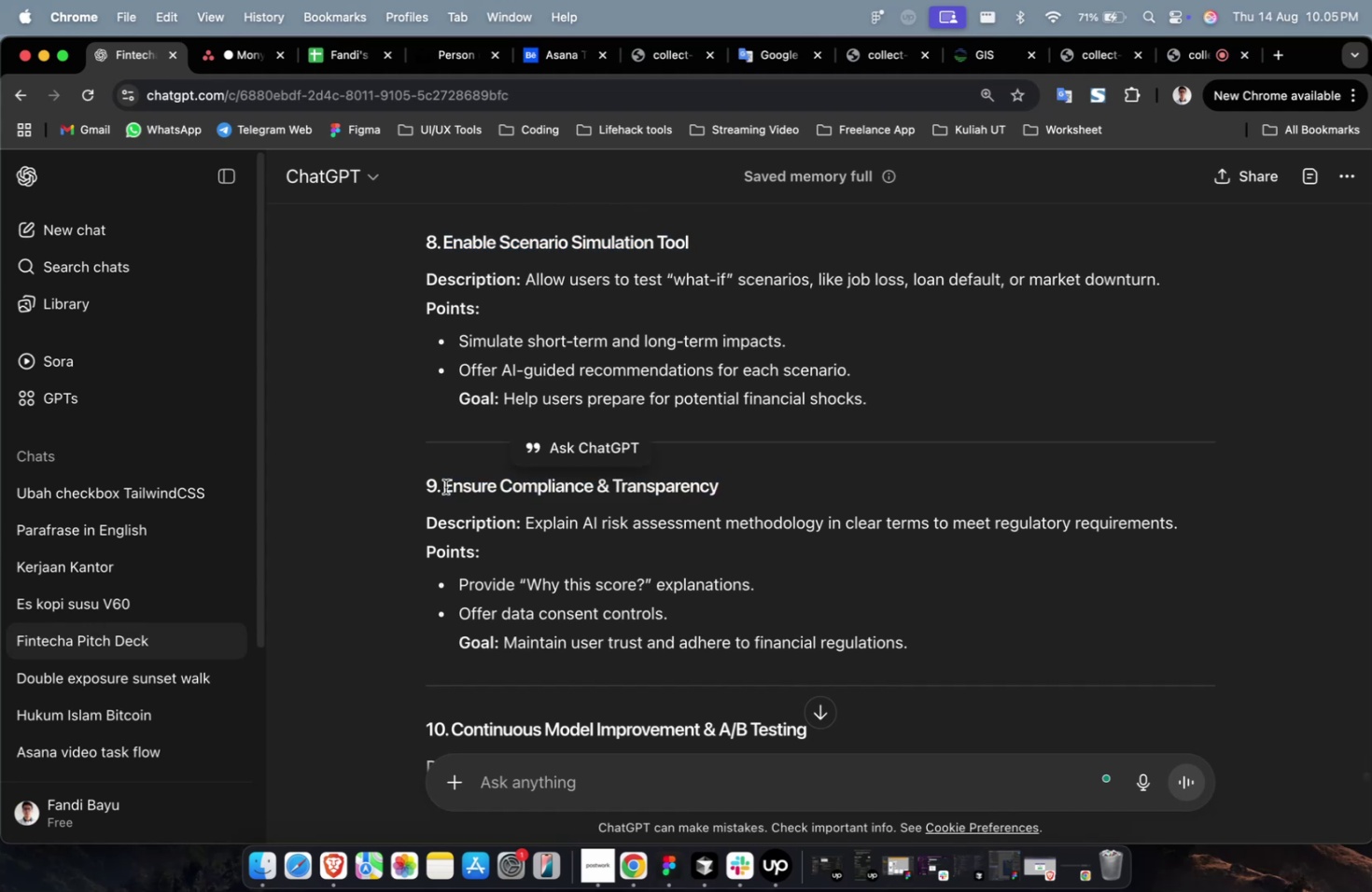 
key(Meta+C)
 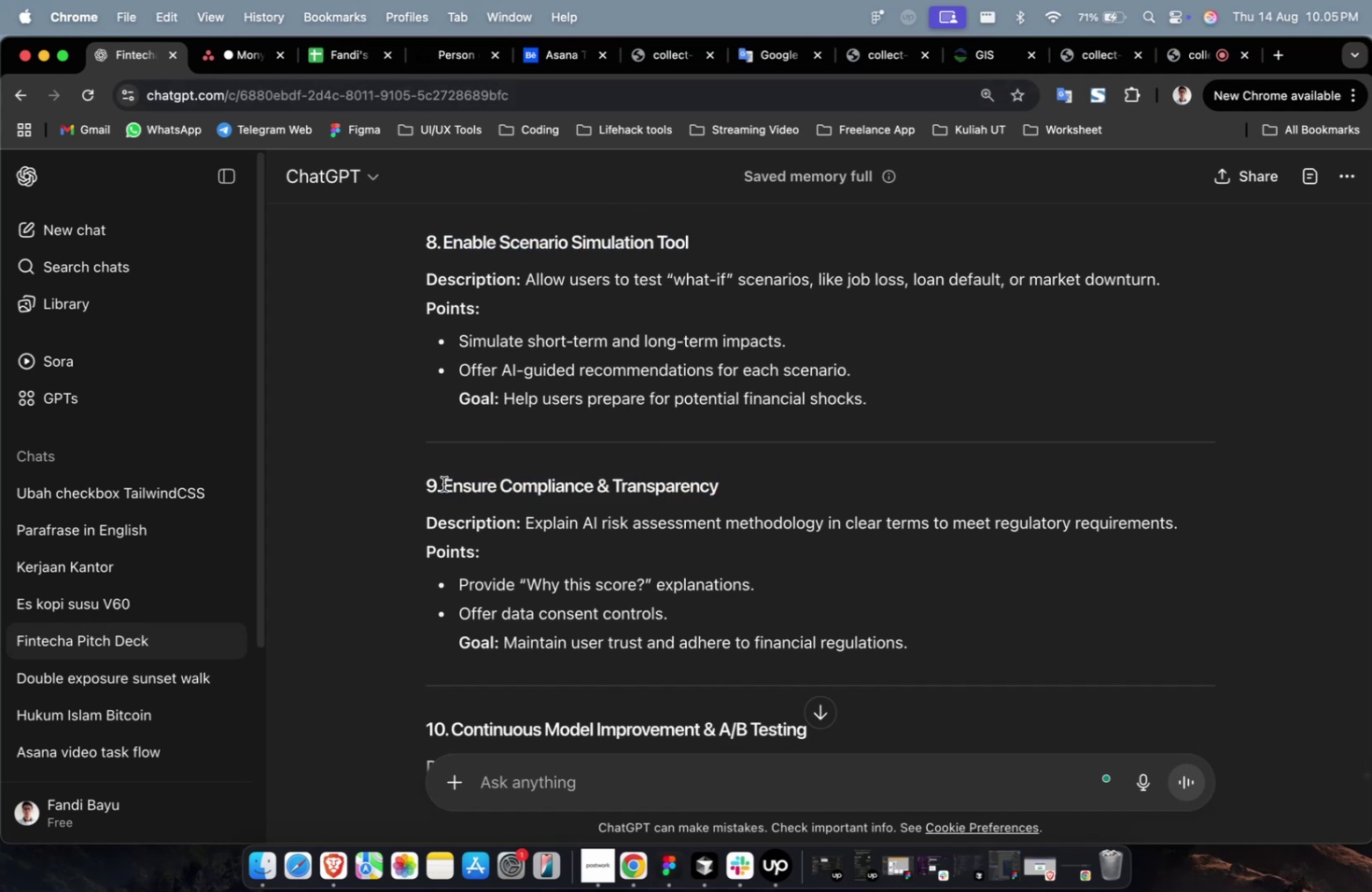 
left_click_drag(start_coordinate=[441, 484], to_coordinate=[828, 490])
 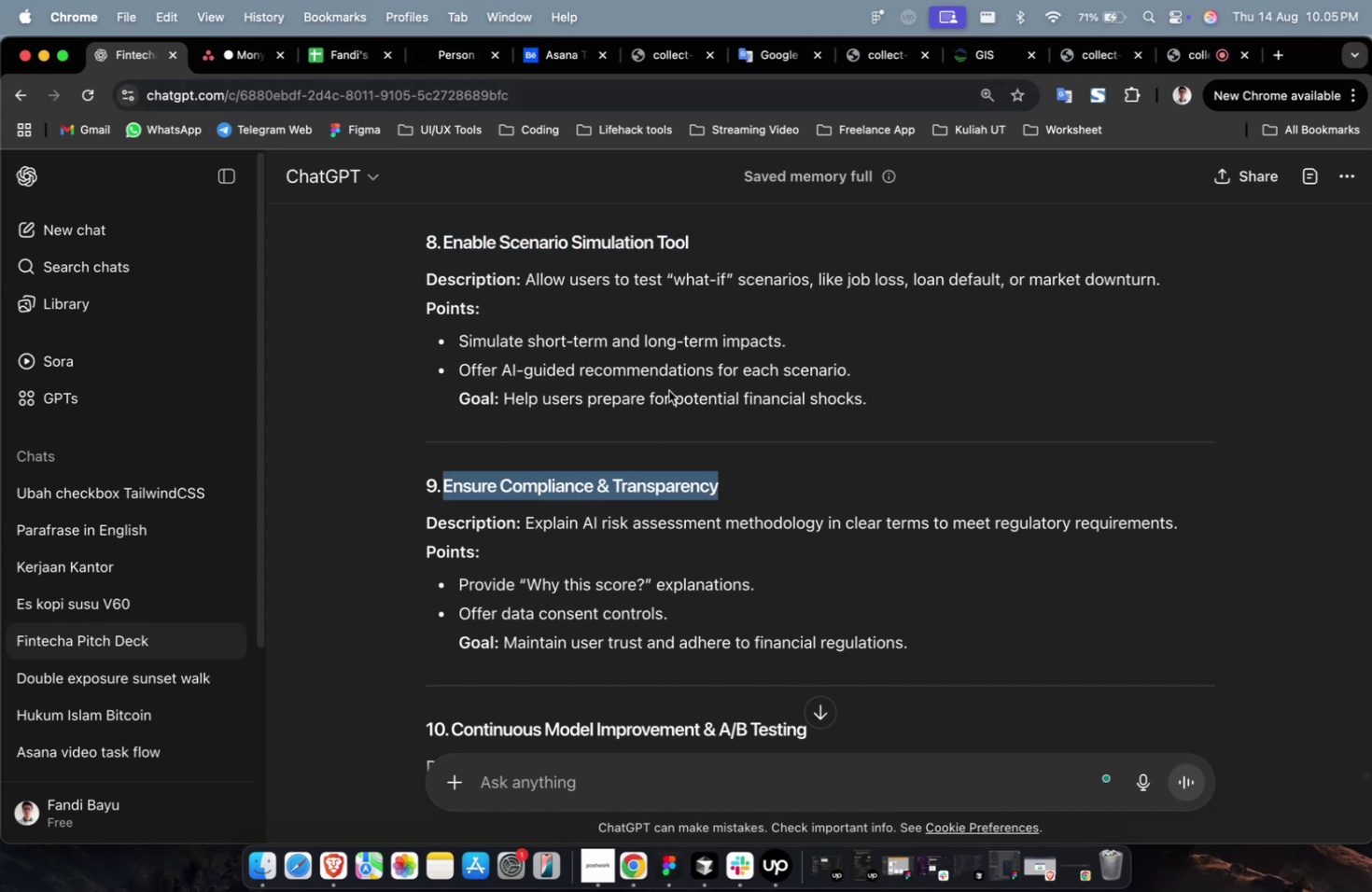 
key(Meta+C)
 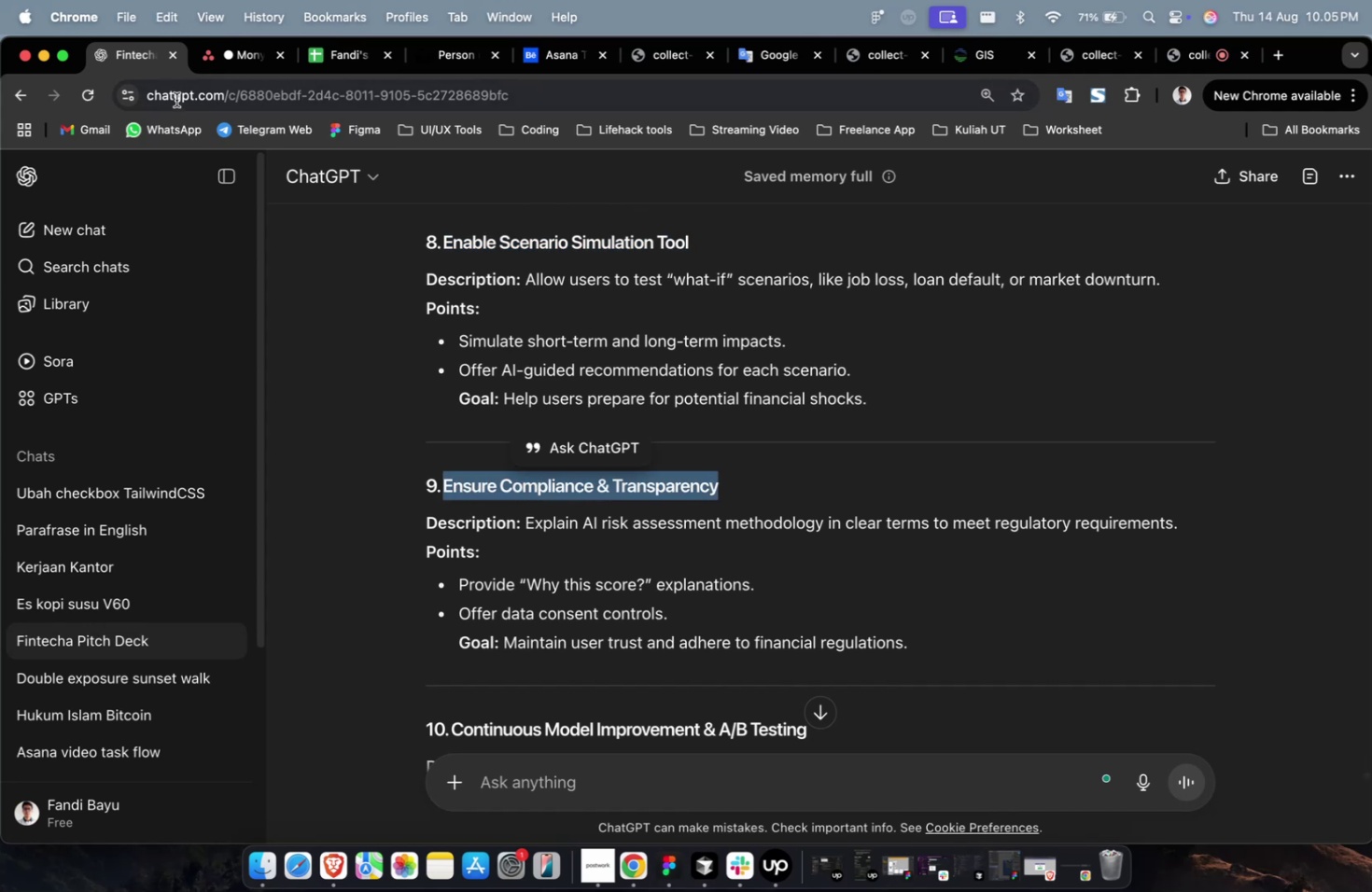 
key(Meta+C)
 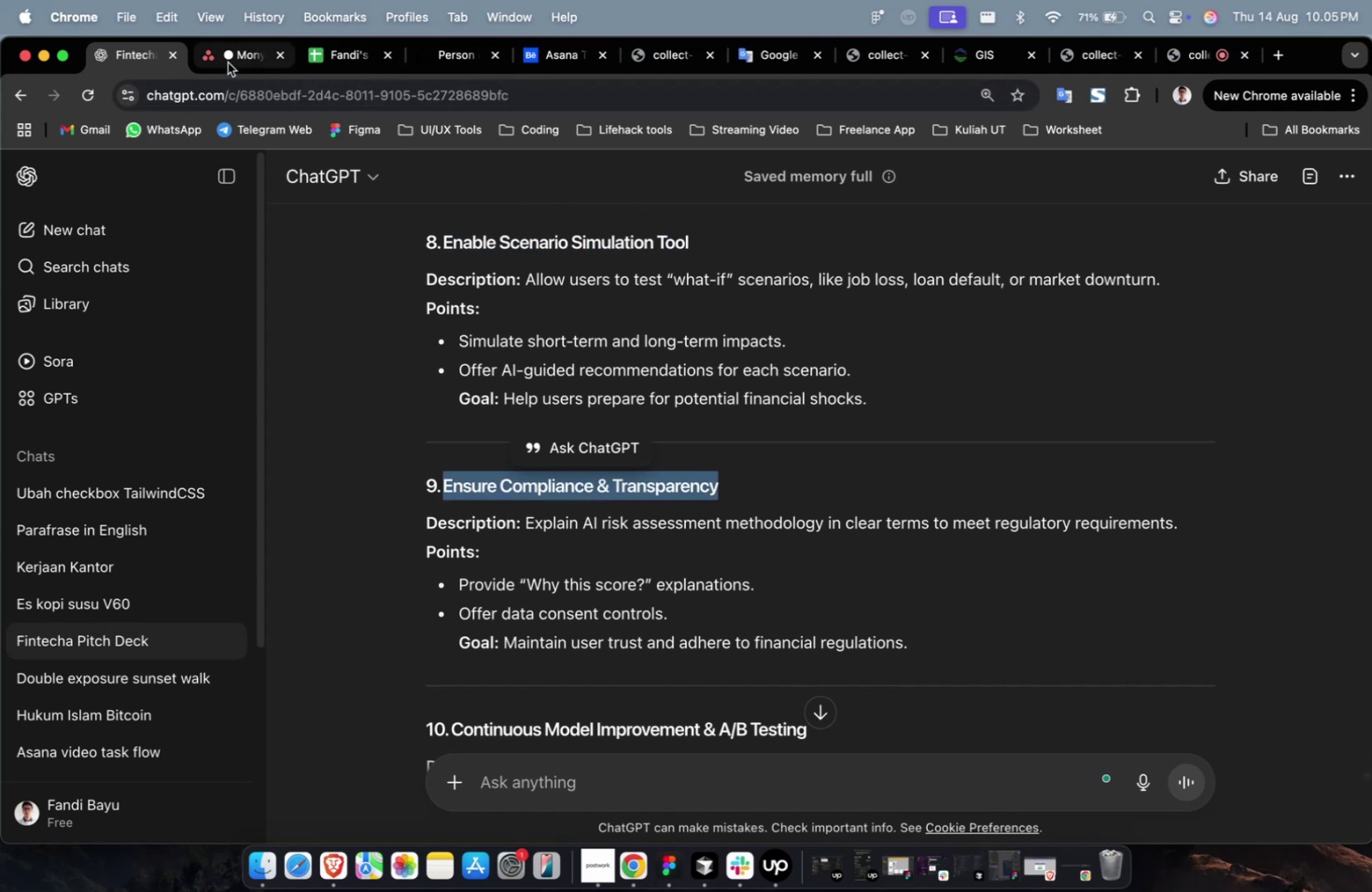 
left_click([228, 63])
 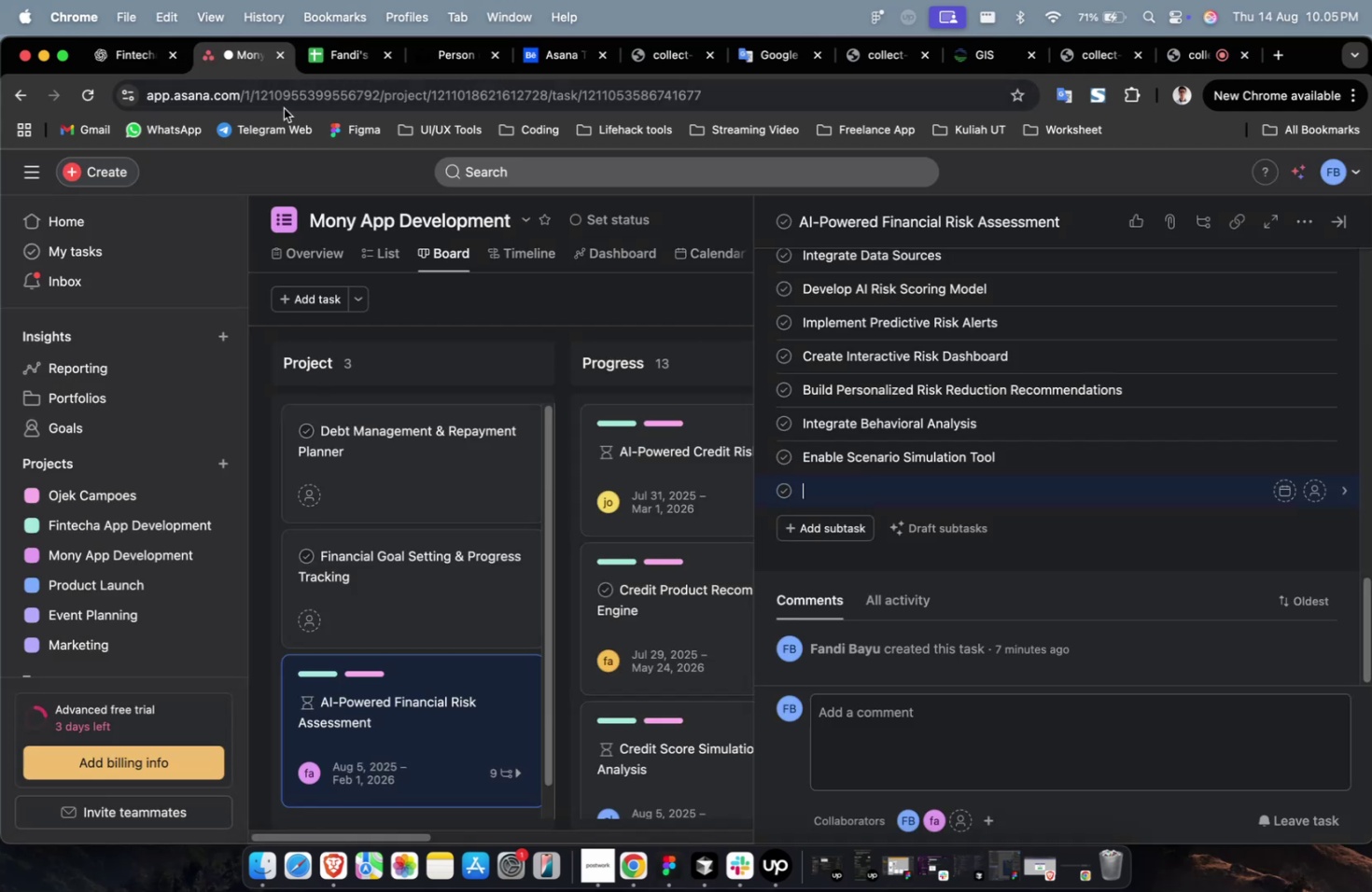 
key(Meta+V)
 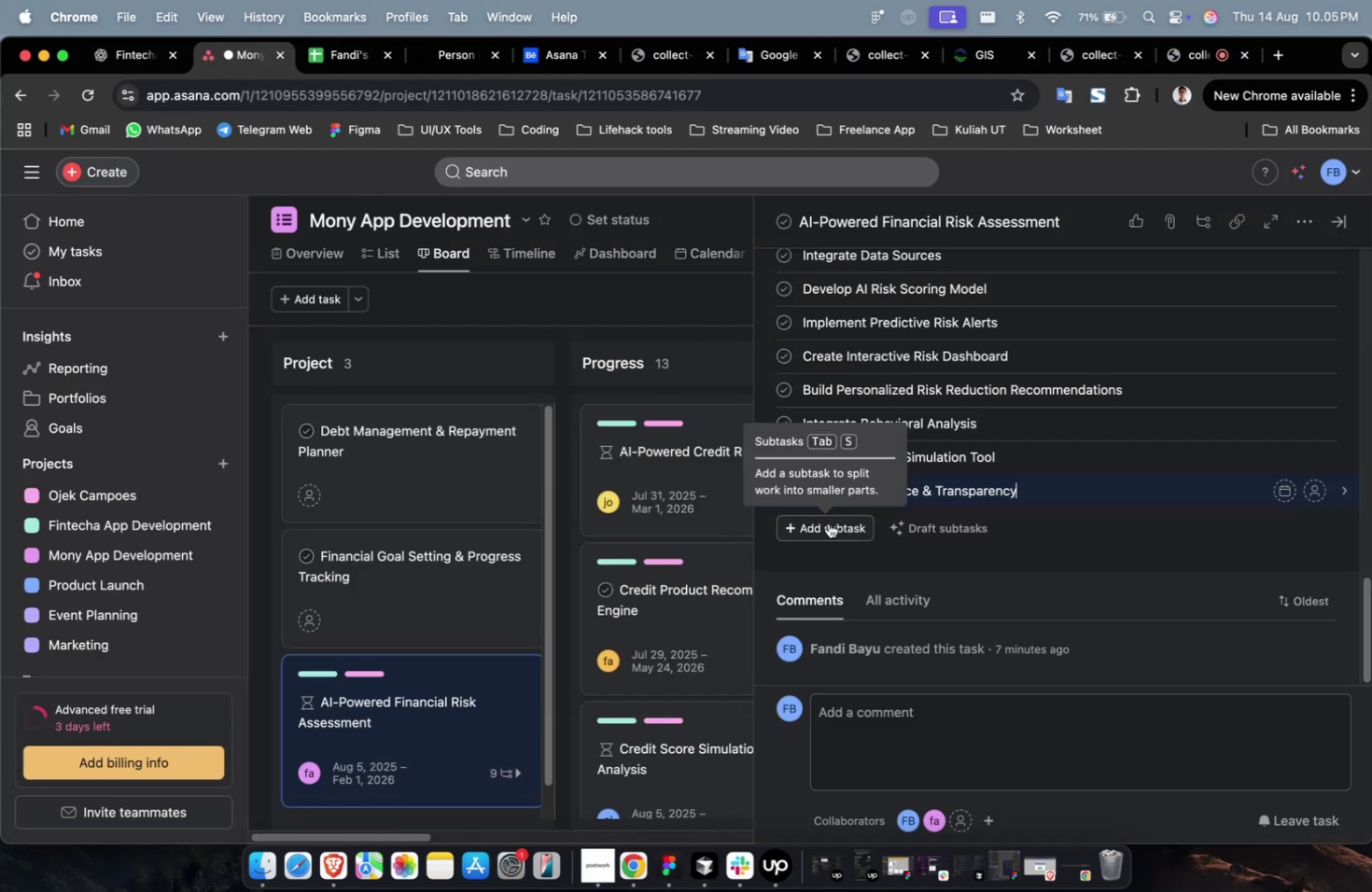 
left_click([828, 523])
 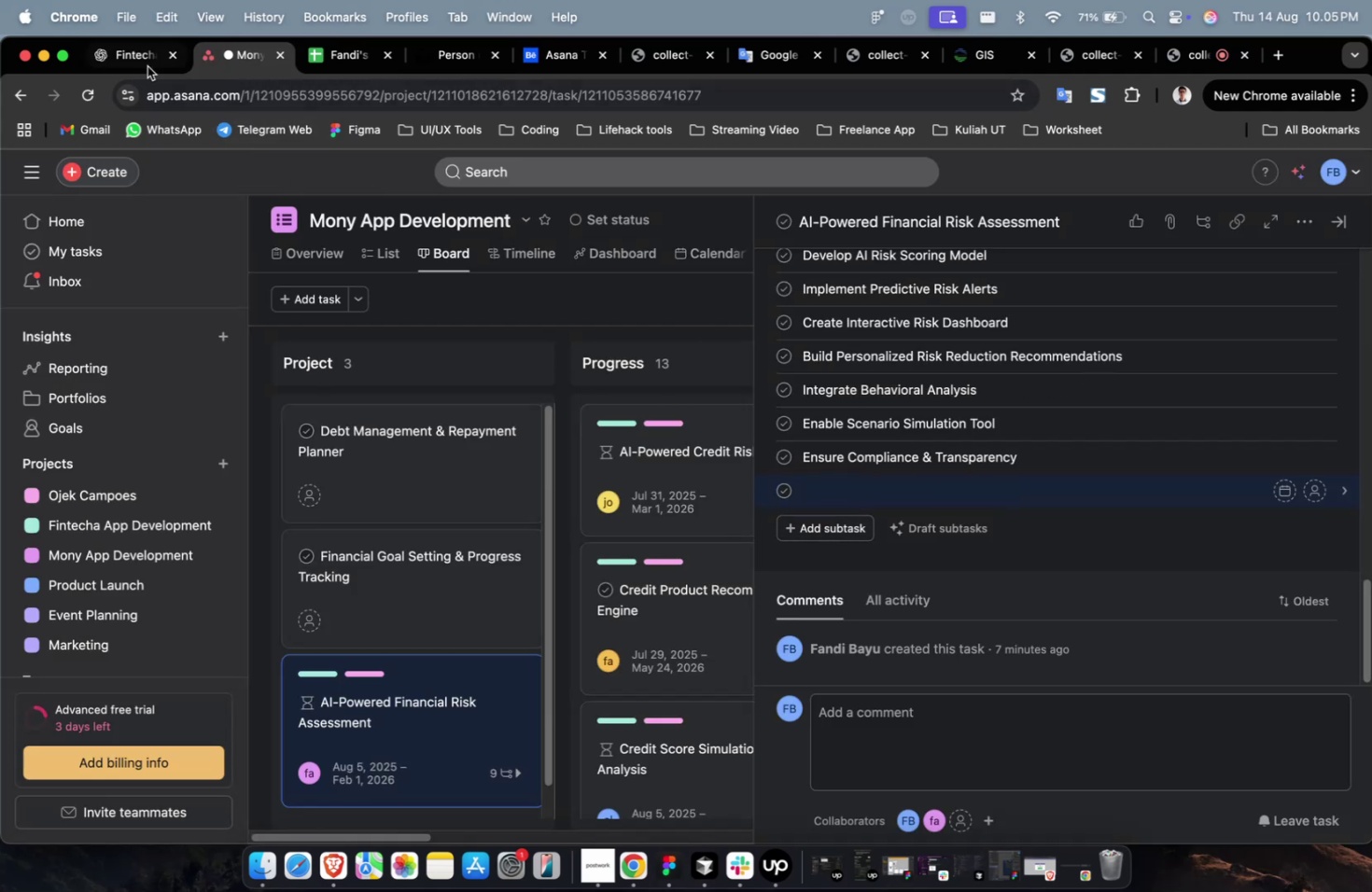 
left_click([136, 55])
 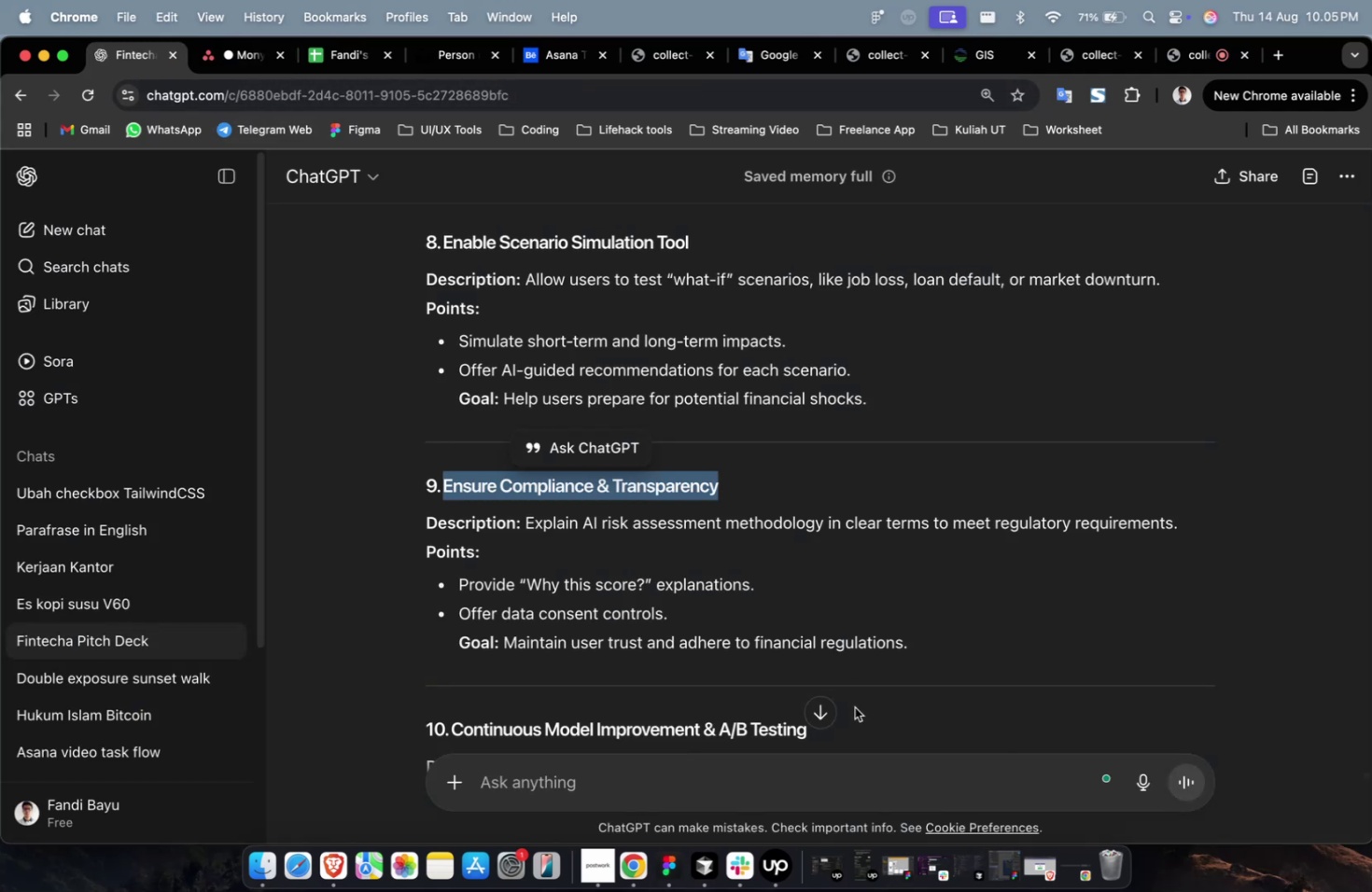 
scroll: coordinate [837, 604], scroll_direction: down, amount: 6.0
 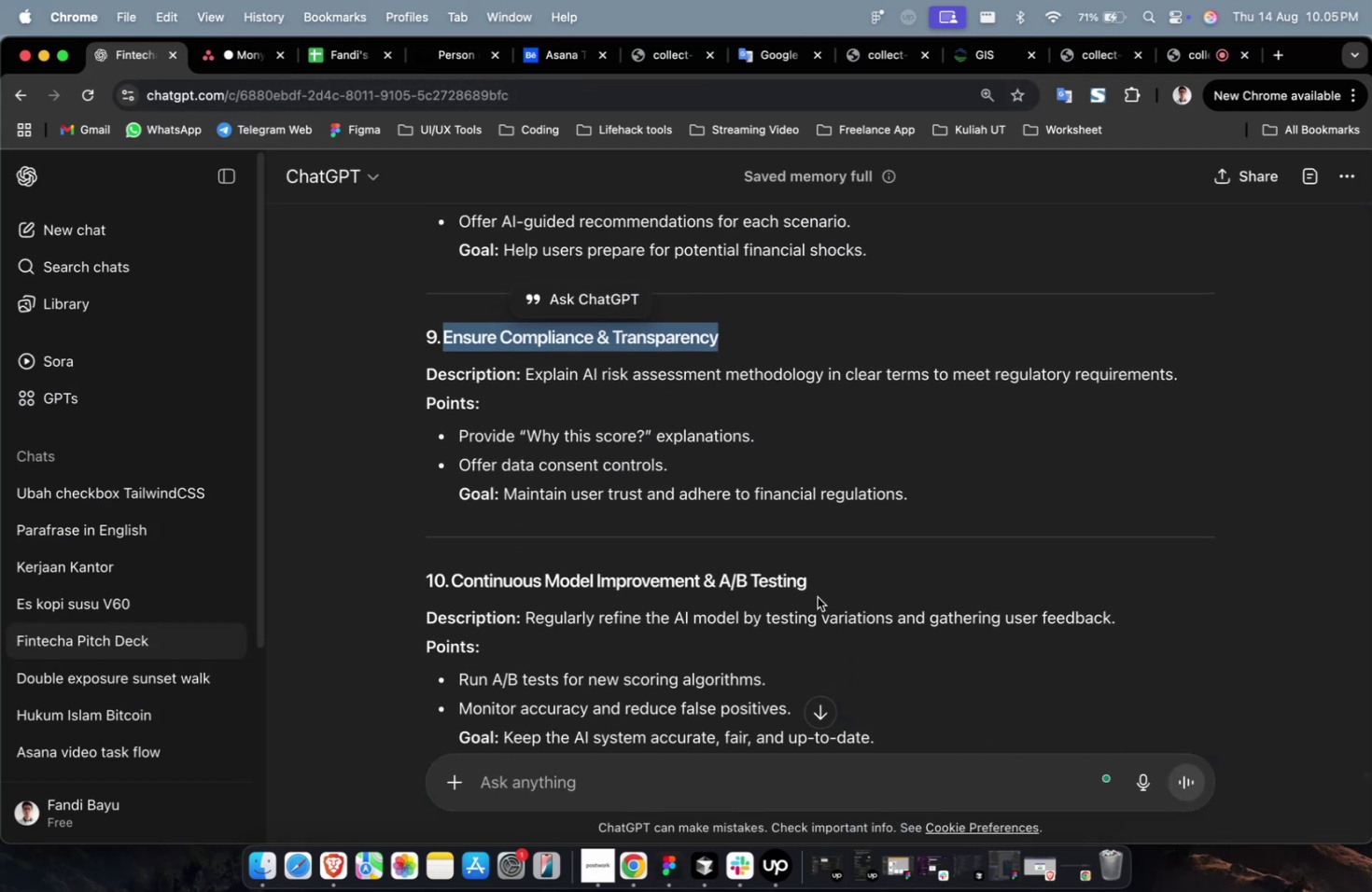 
left_click_drag(start_coordinate=[815, 588], to_coordinate=[472, 581])
 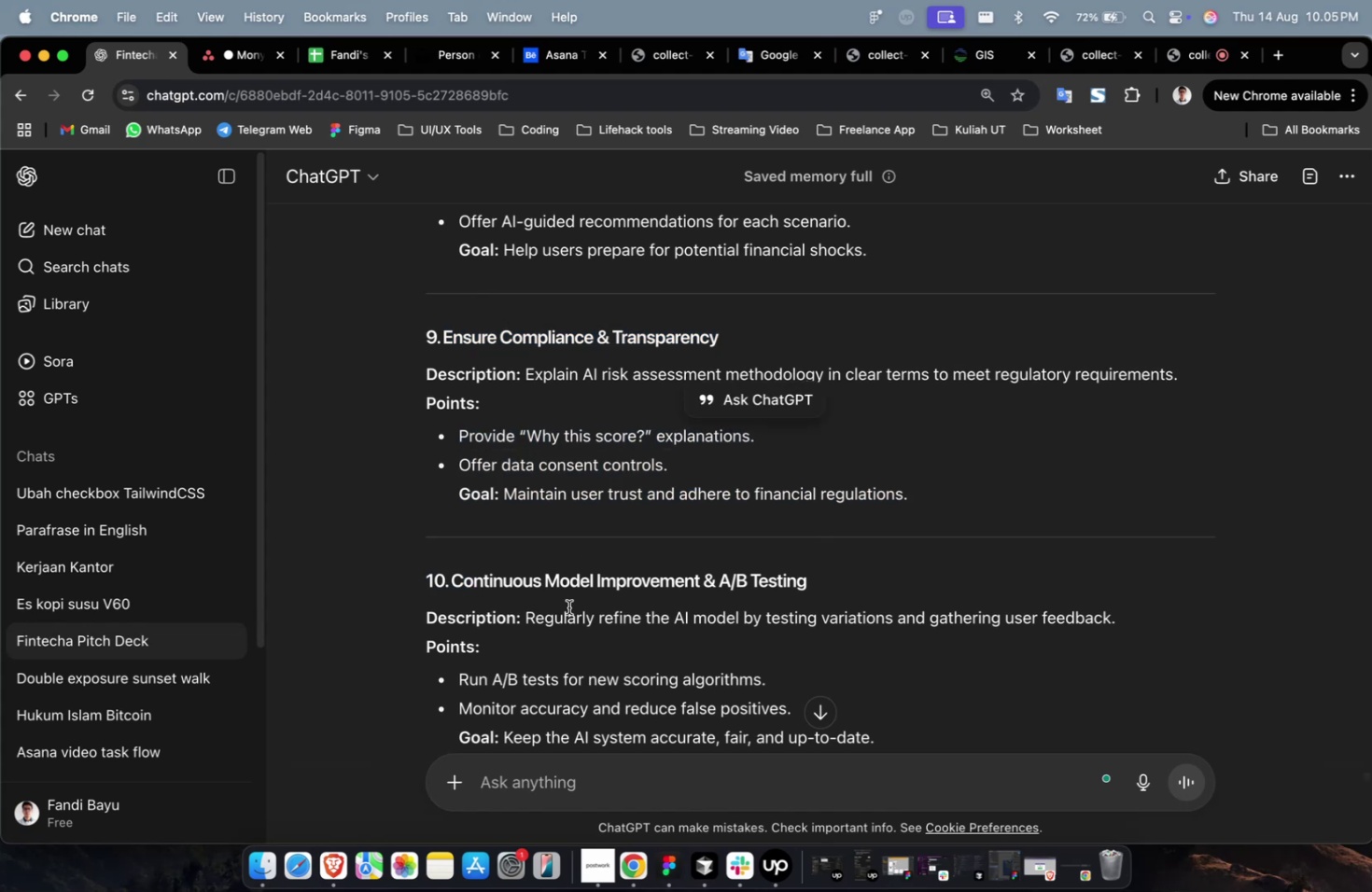 
left_click([568, 606])
 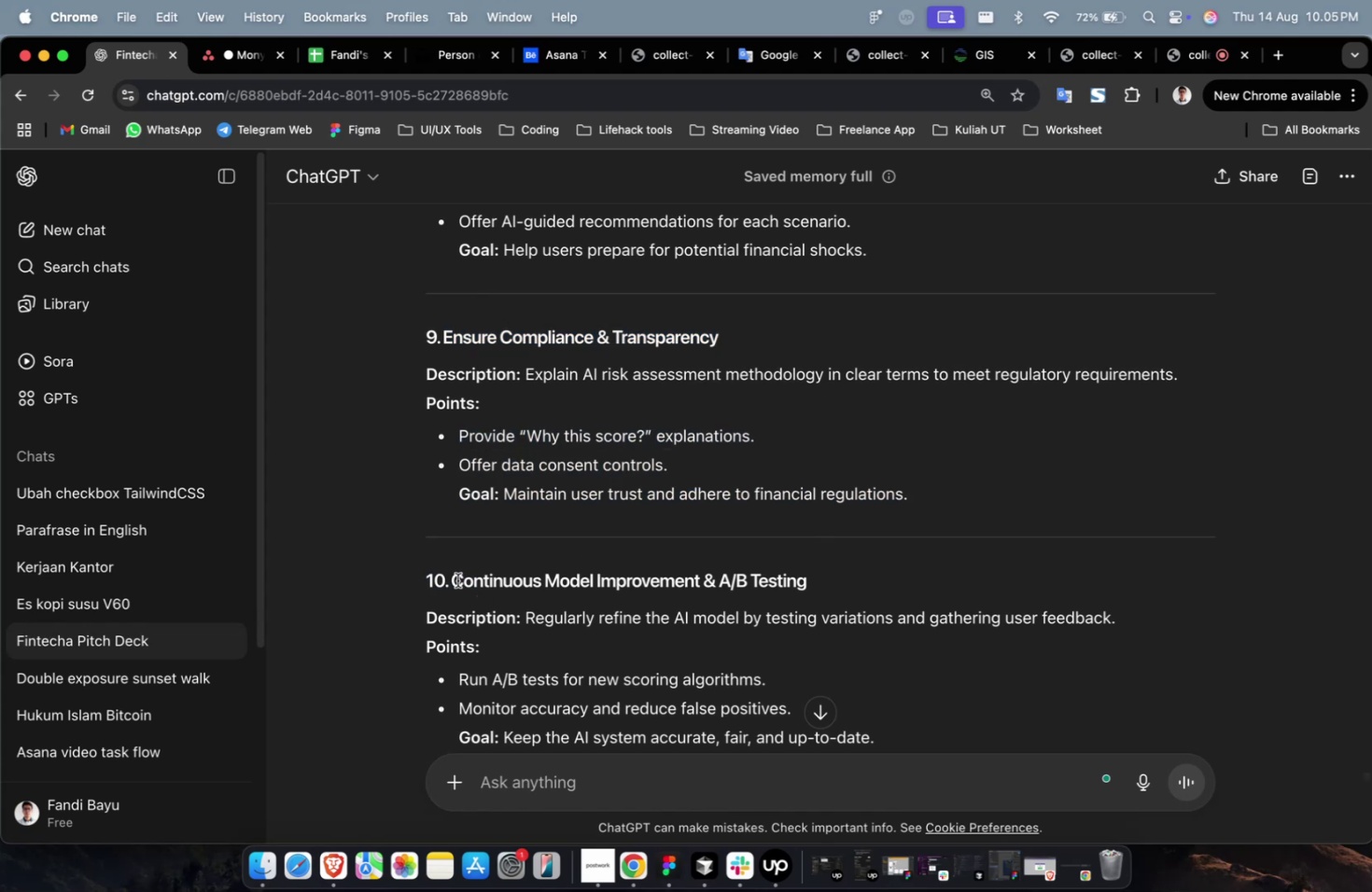 
left_click_drag(start_coordinate=[457, 579], to_coordinate=[915, 579])
 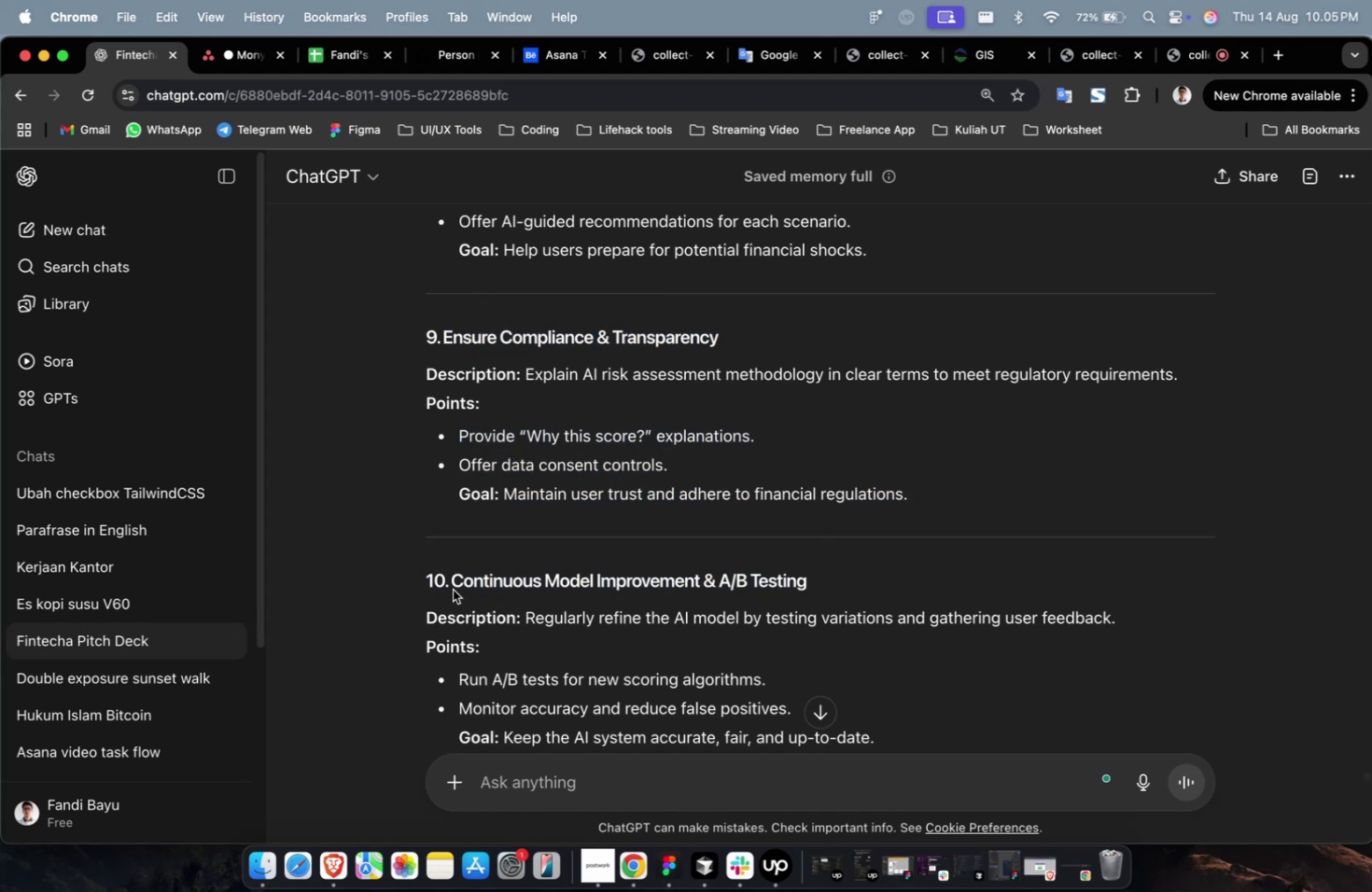 
left_click_drag(start_coordinate=[451, 588], to_coordinate=[965, 591])
 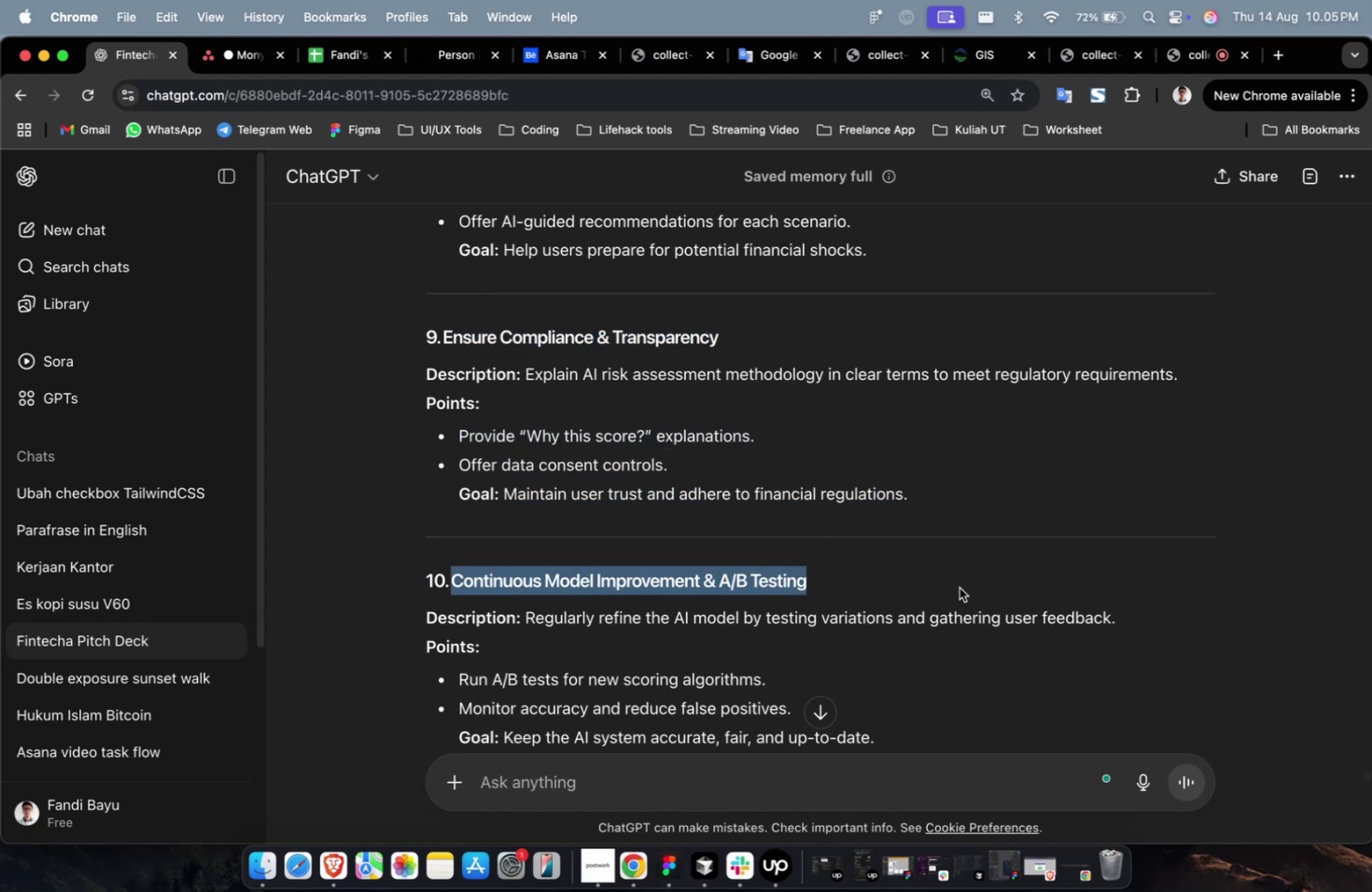 
key(Meta+C)
 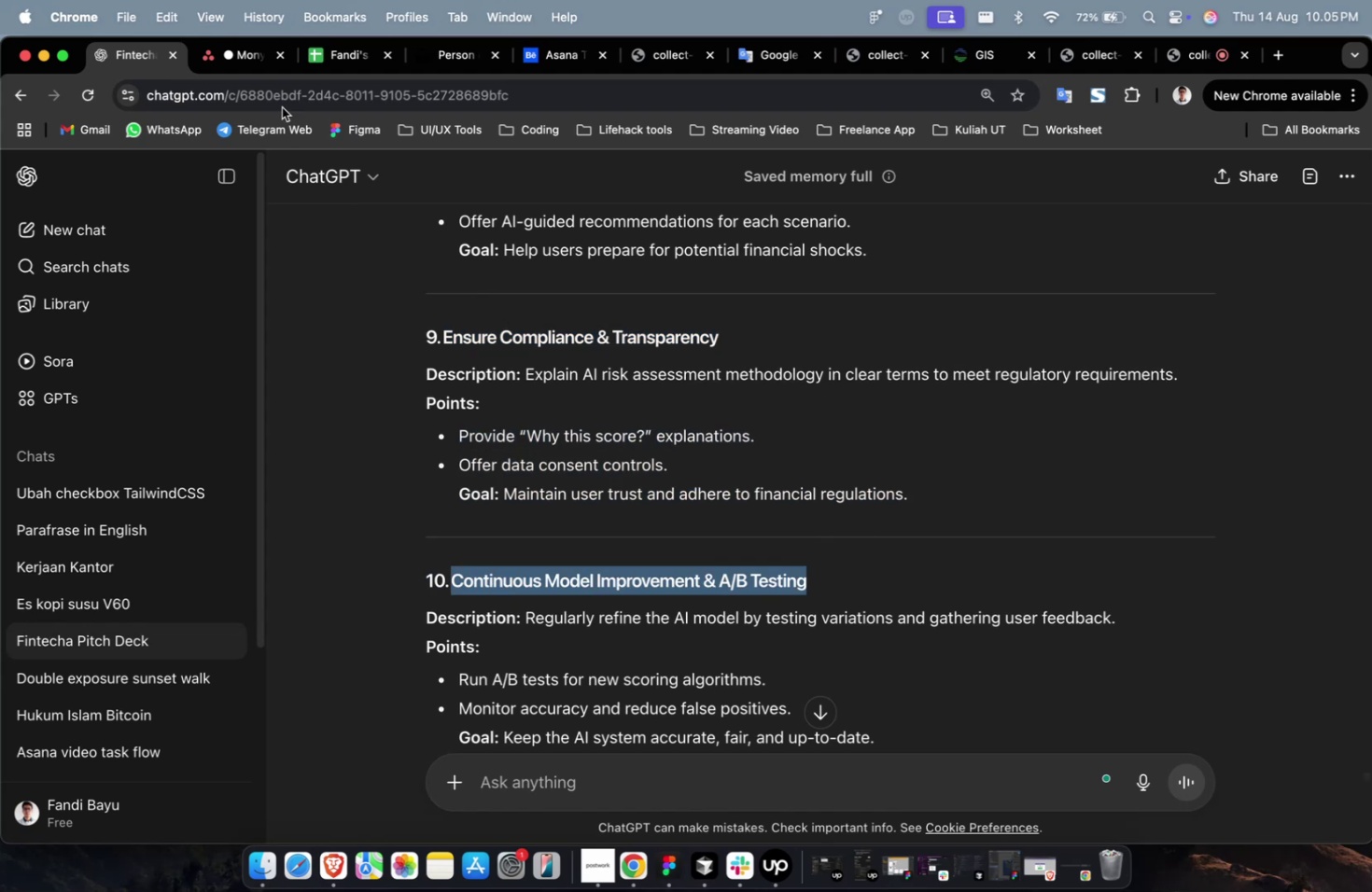 
key(Meta+C)
 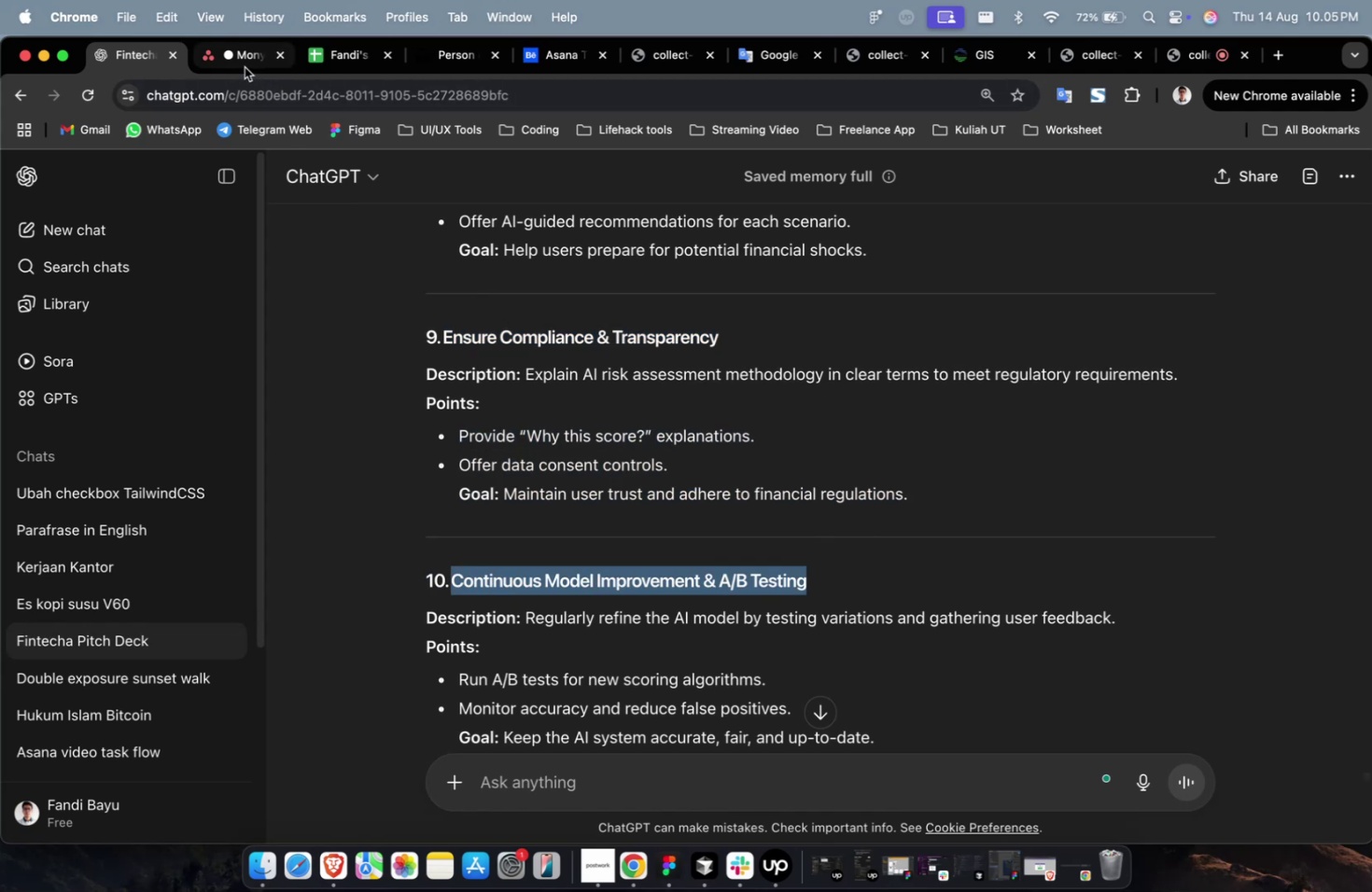 
left_click([245, 67])
 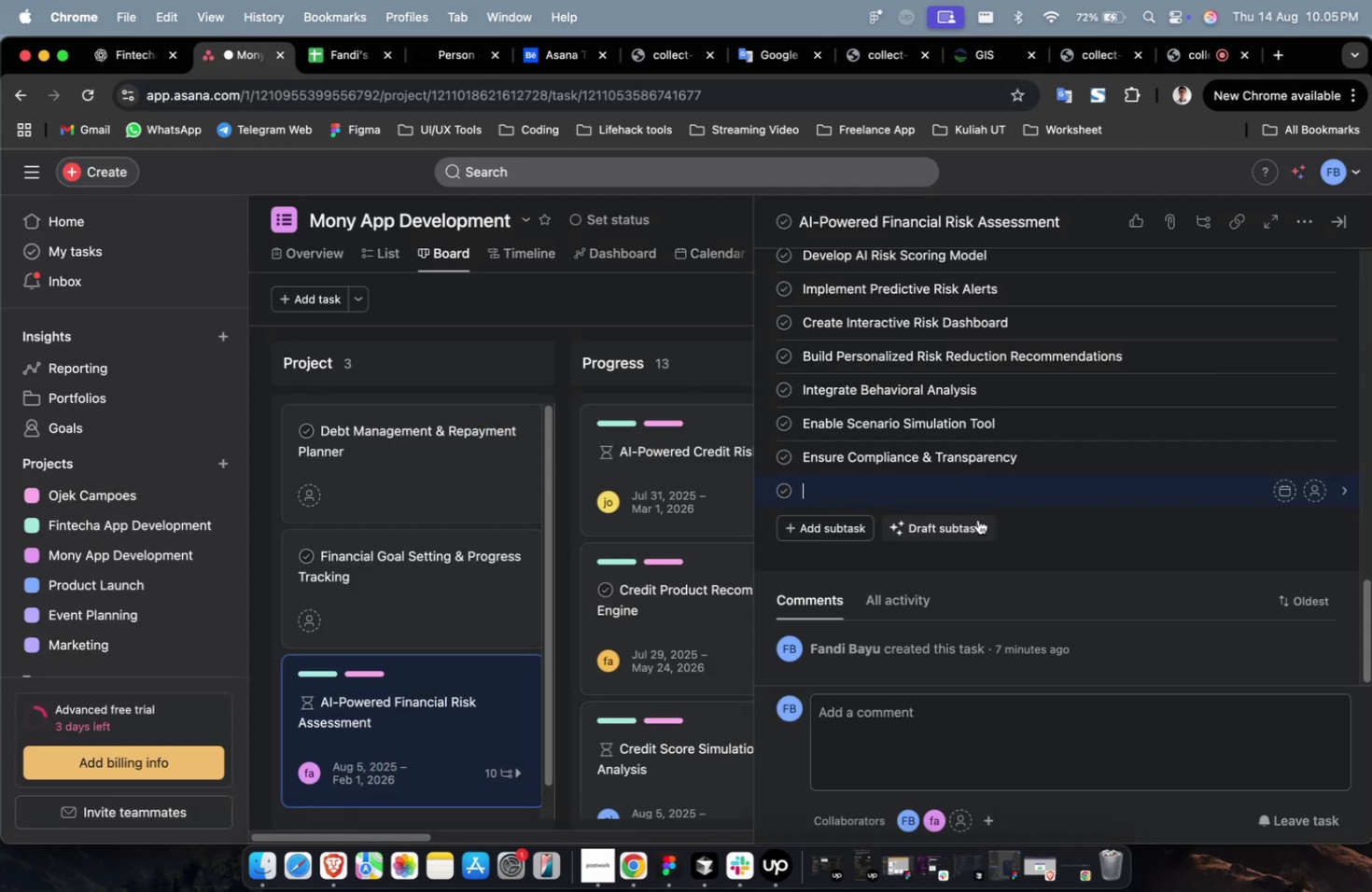 
key(Meta+CommandLeft)
 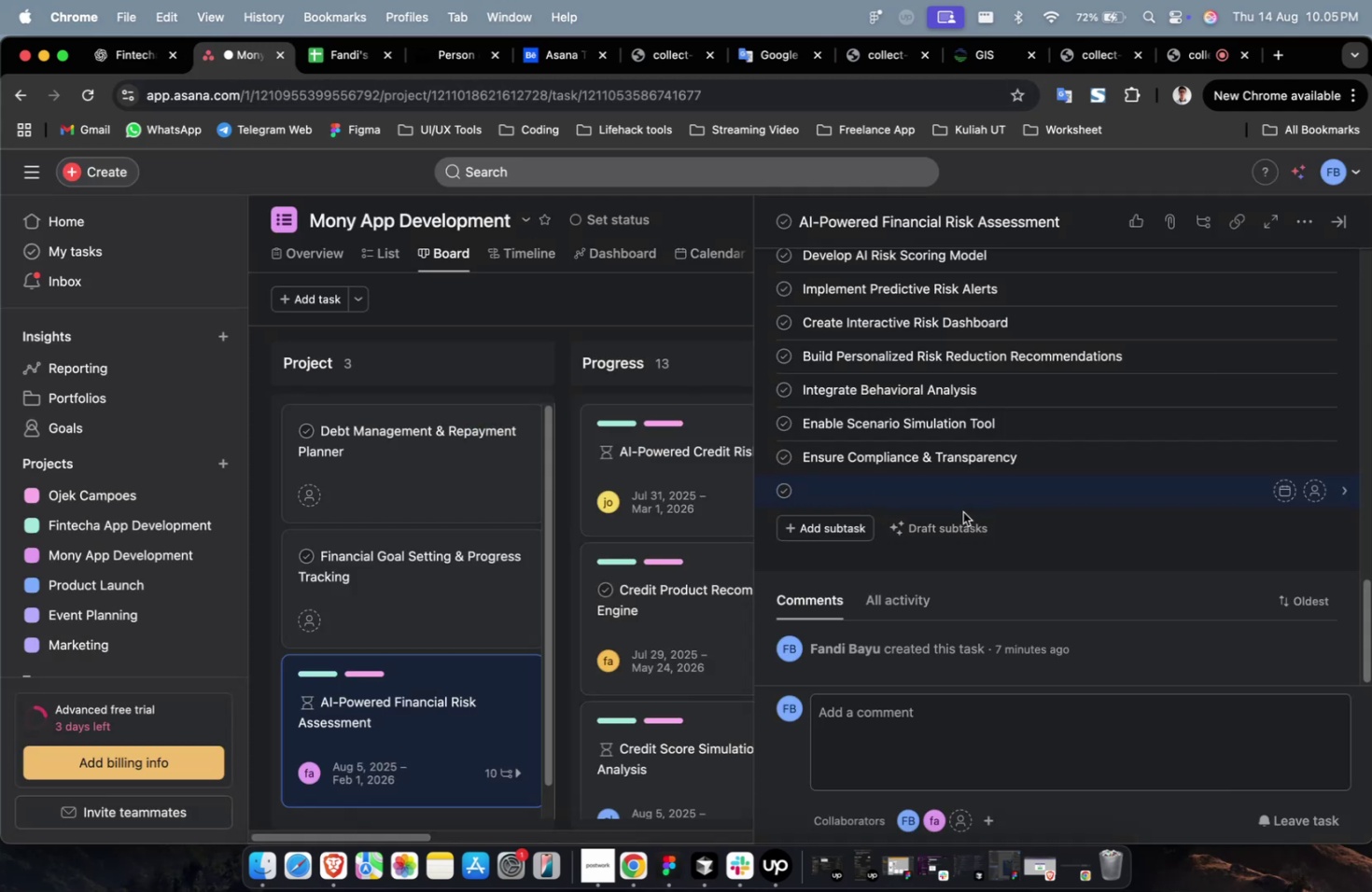 
key(Meta+V)
 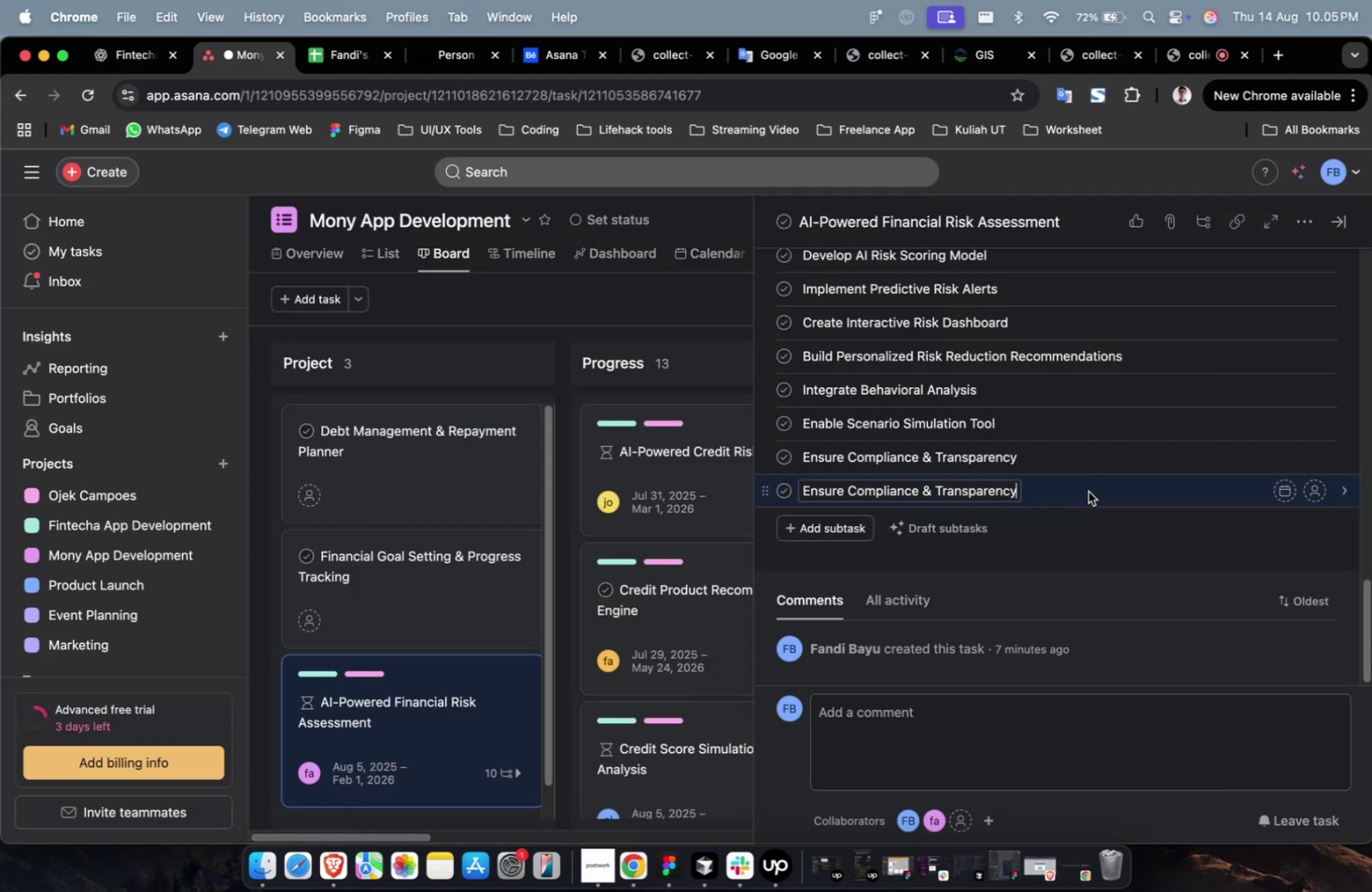 
left_click([1087, 491])
 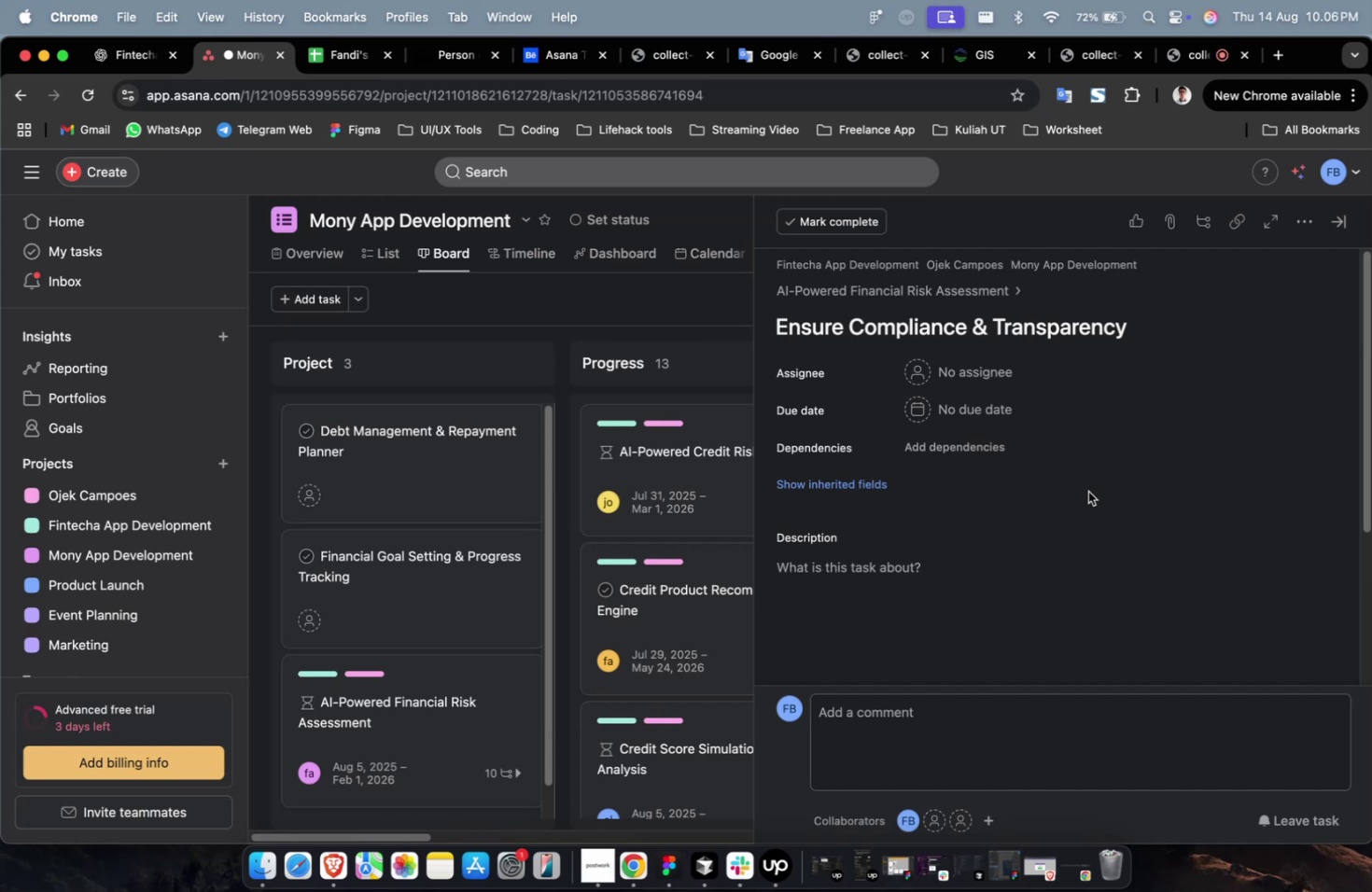 
wait(34.69)
 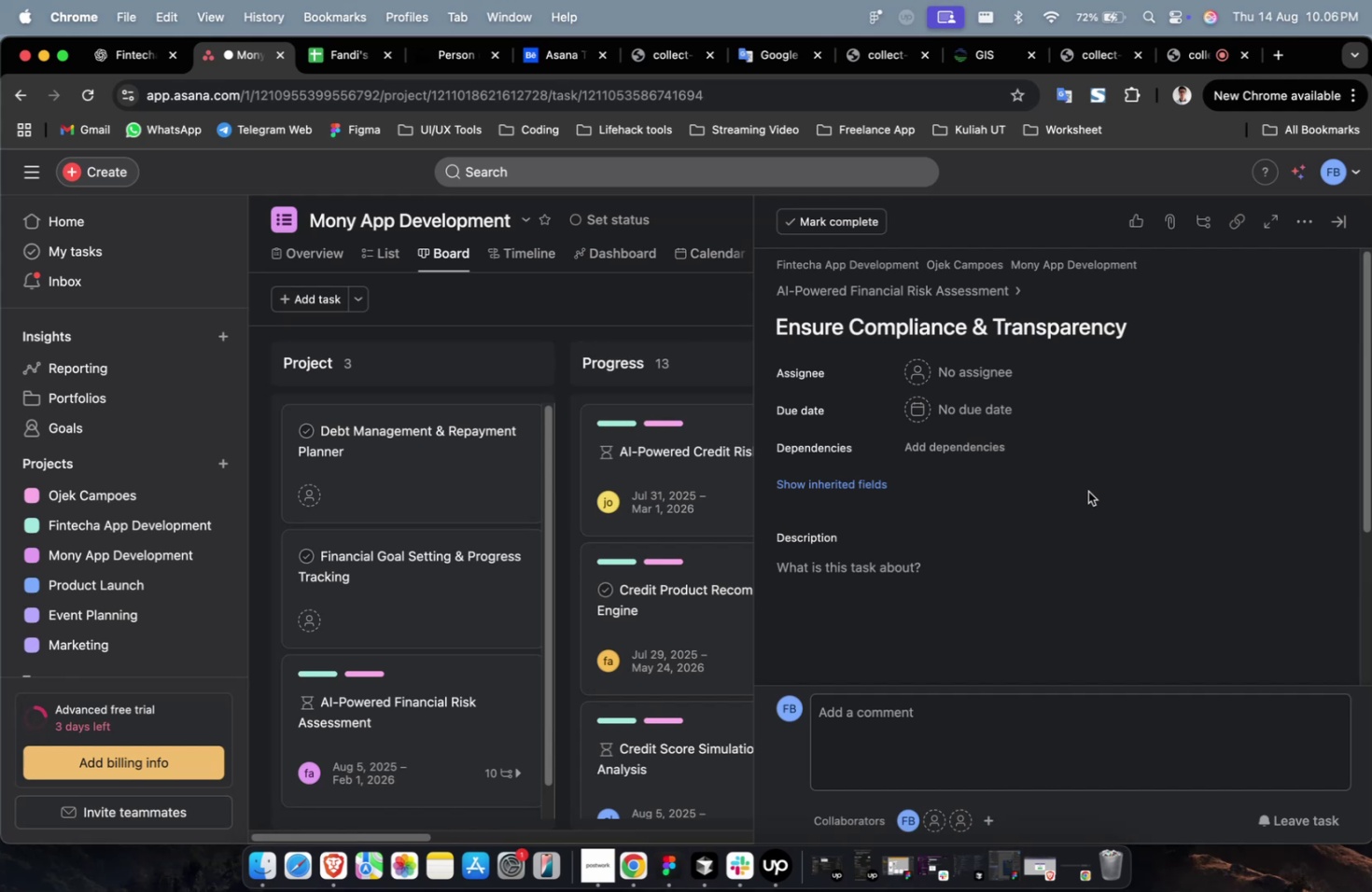 
left_click([995, 378])
 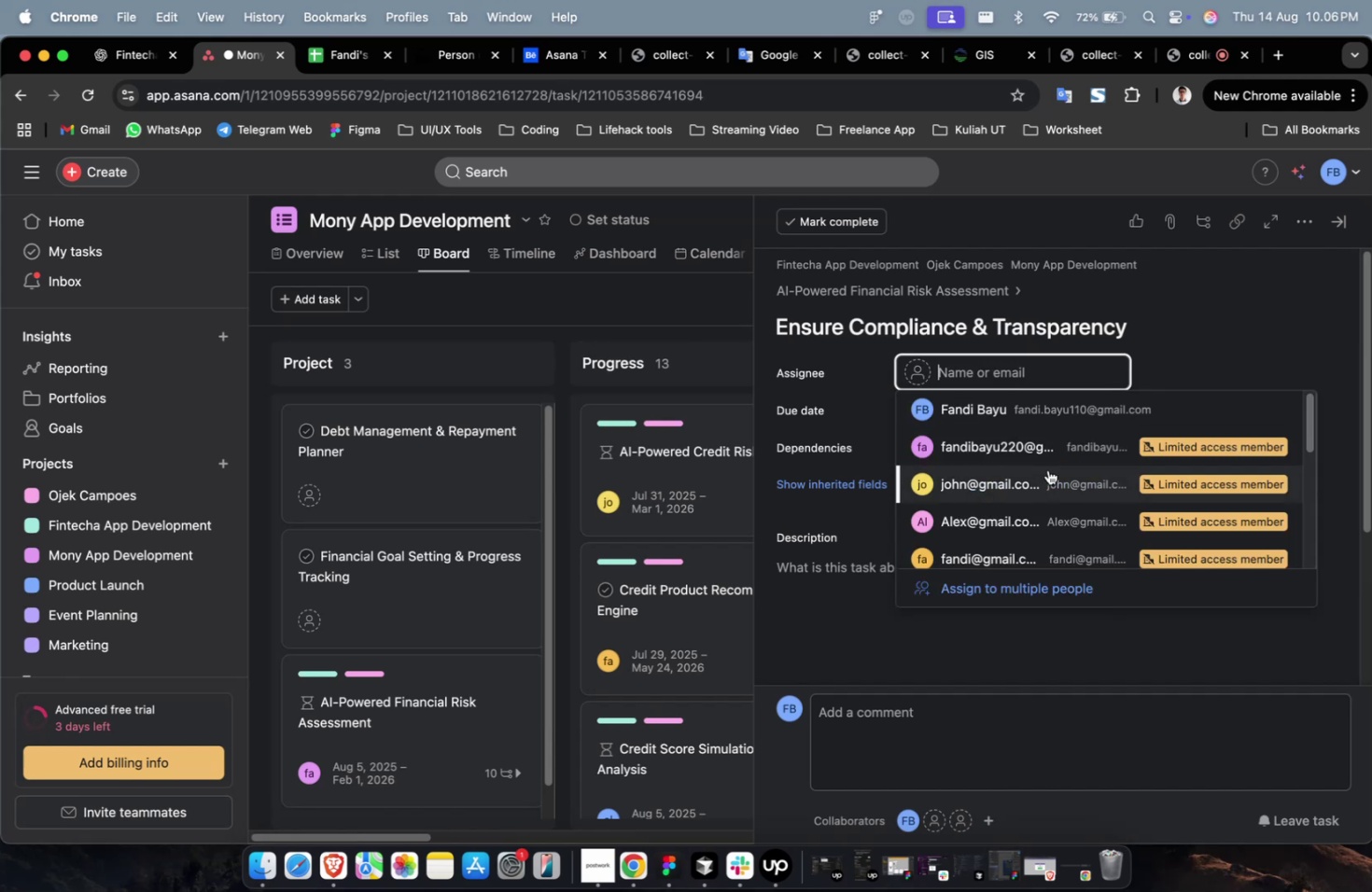 
left_click([1048, 470])
 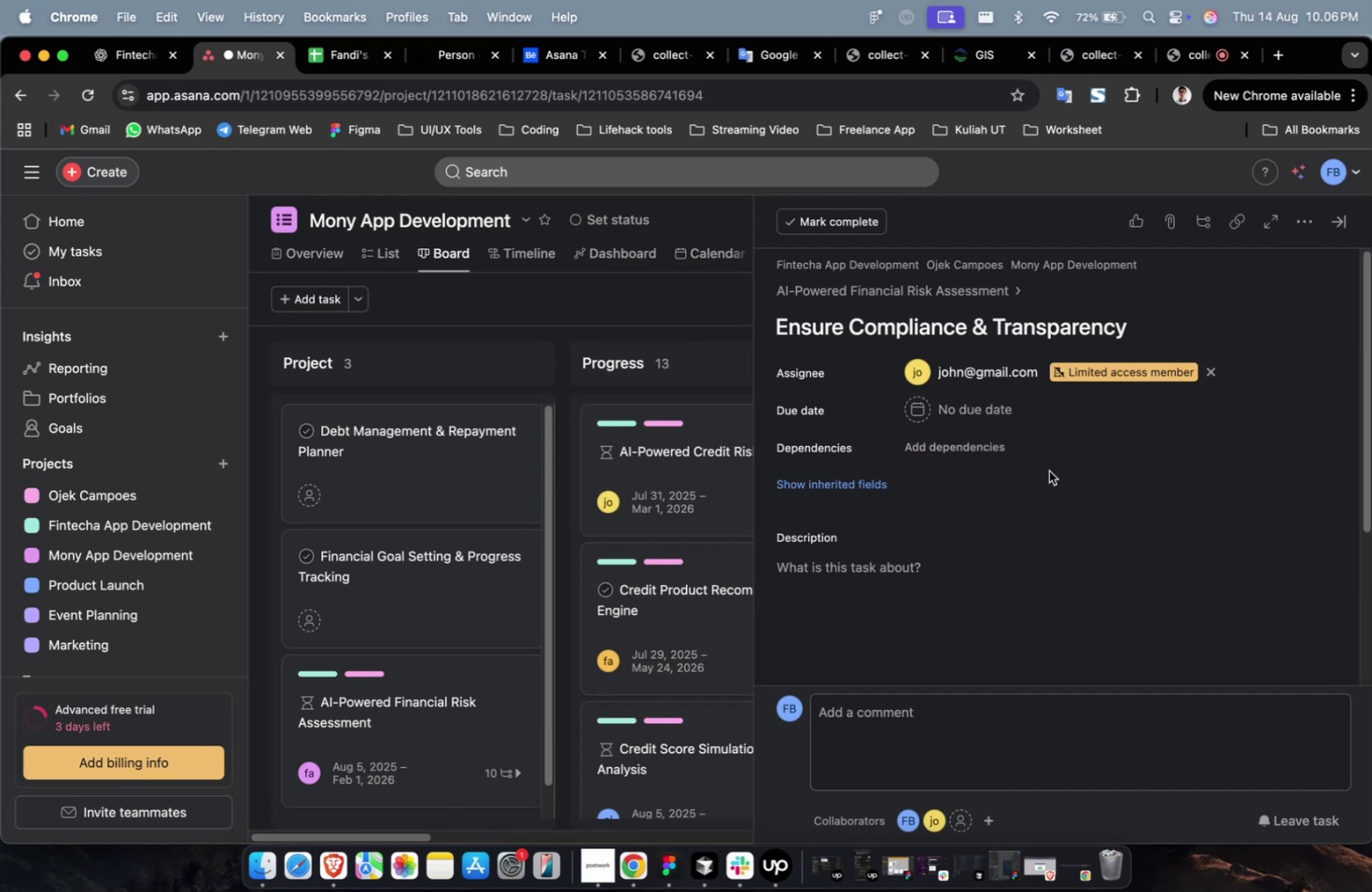 
wait(5.72)
 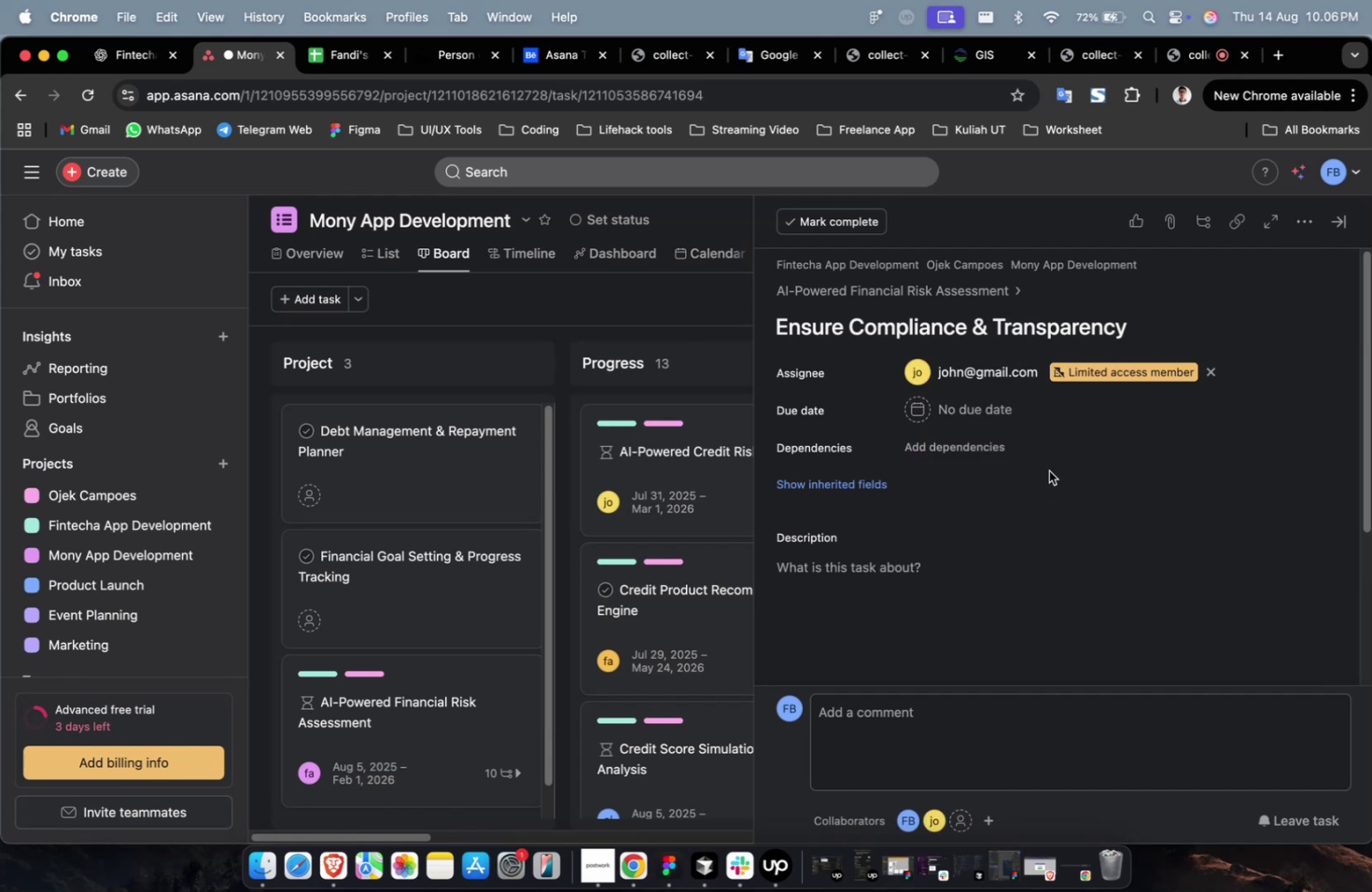 
left_click([974, 419])
 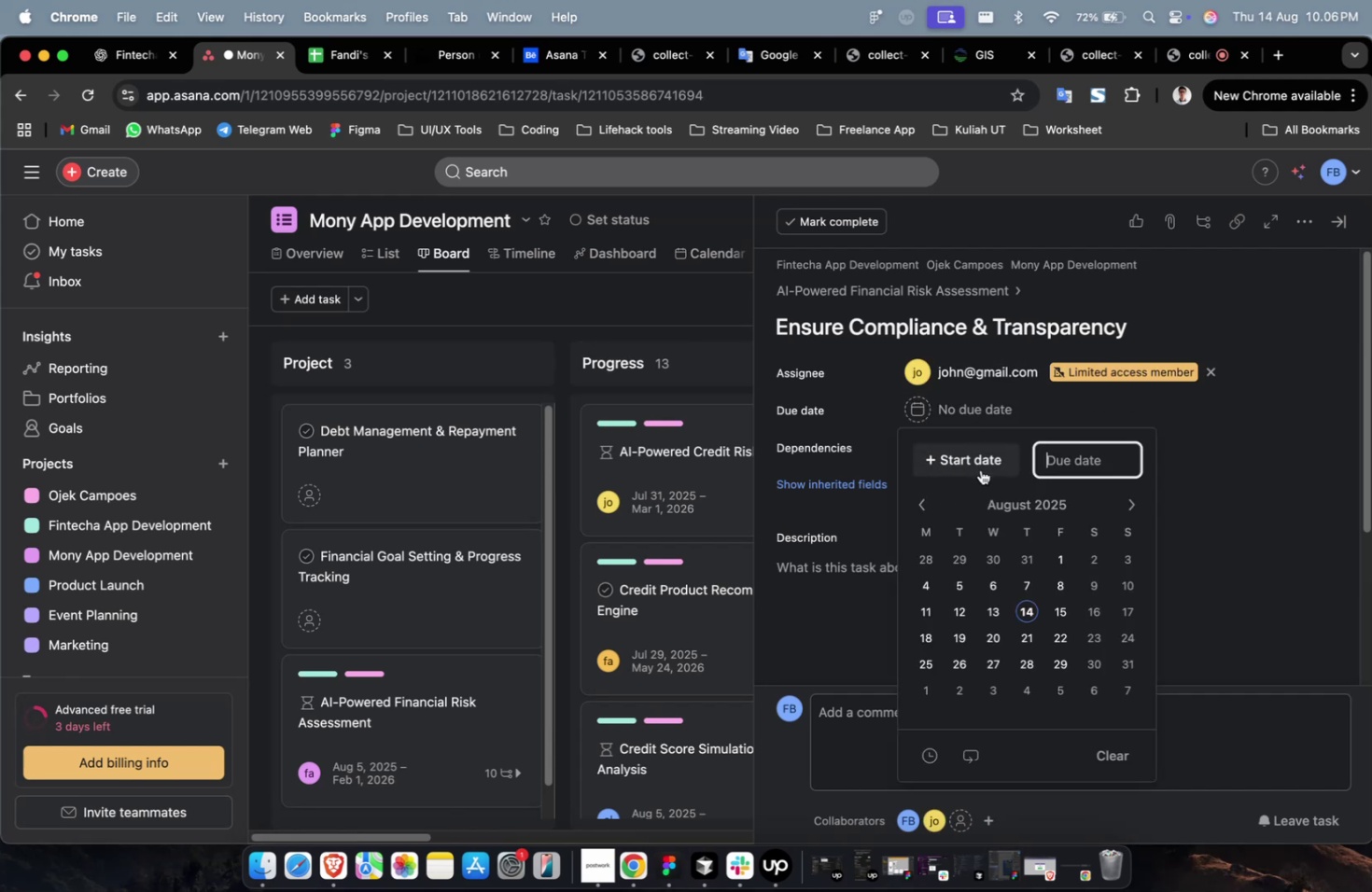 
double_click([980, 469])
 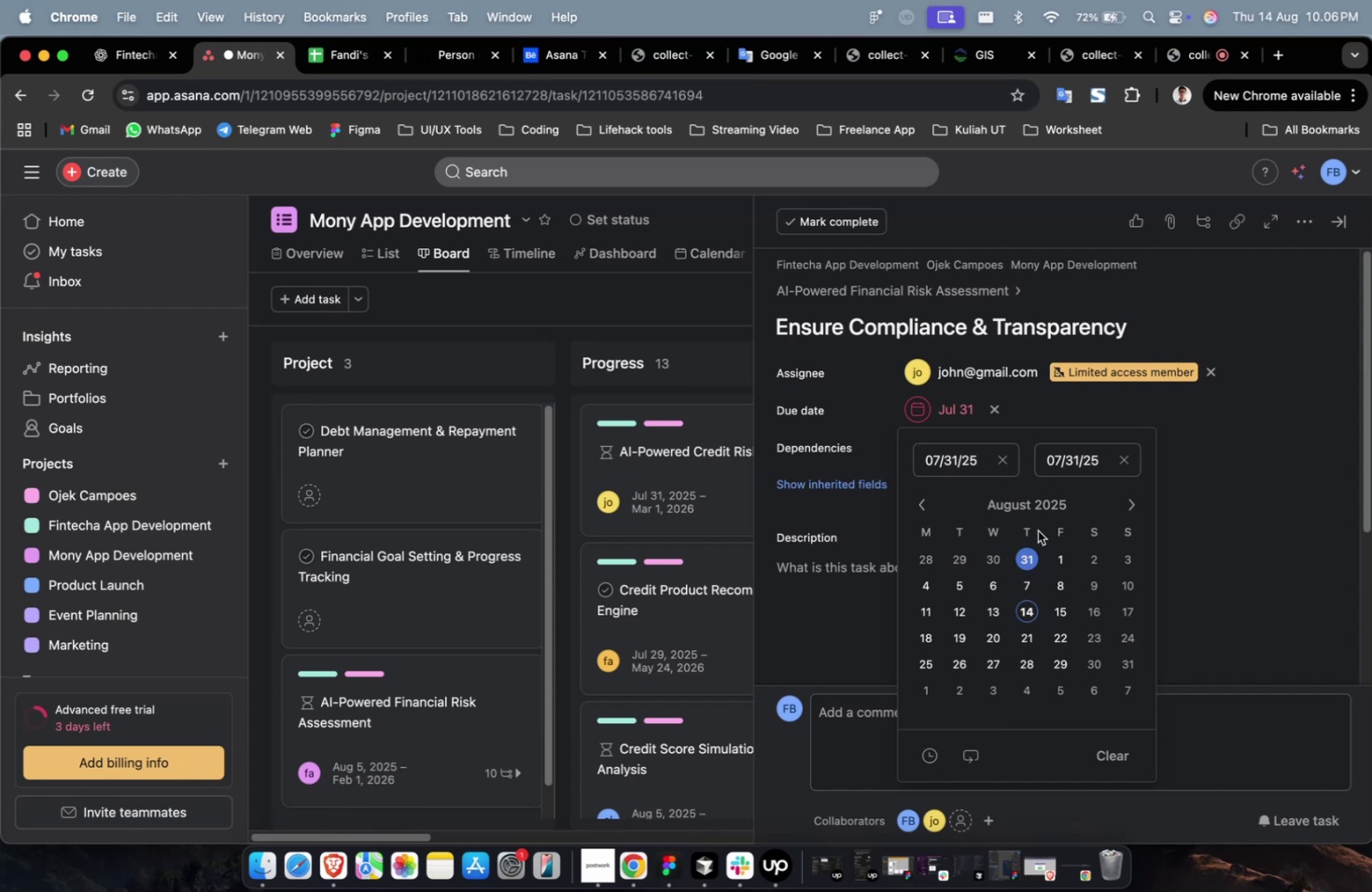 
wait(6.27)
 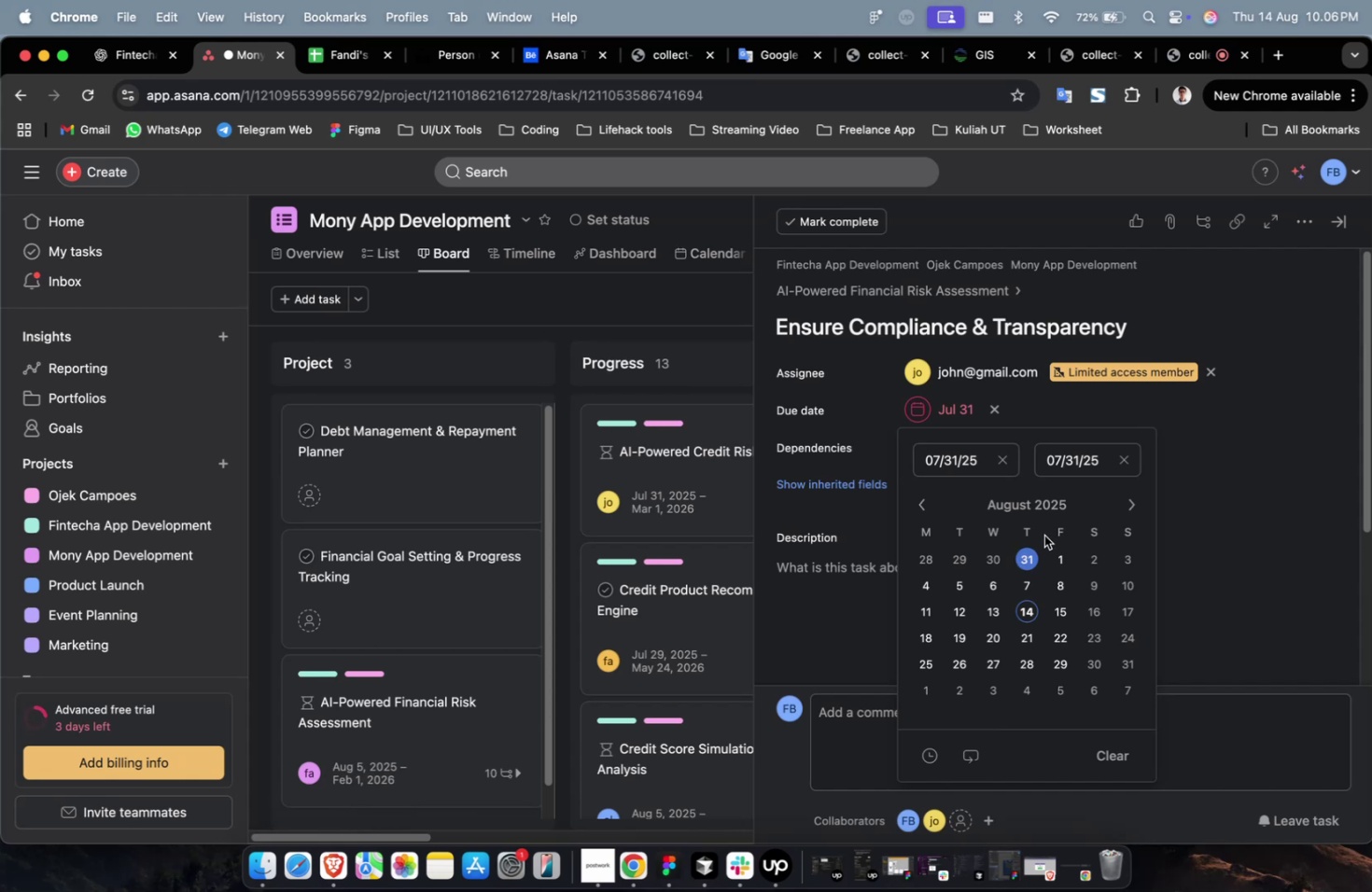 
double_click([1127, 504])
 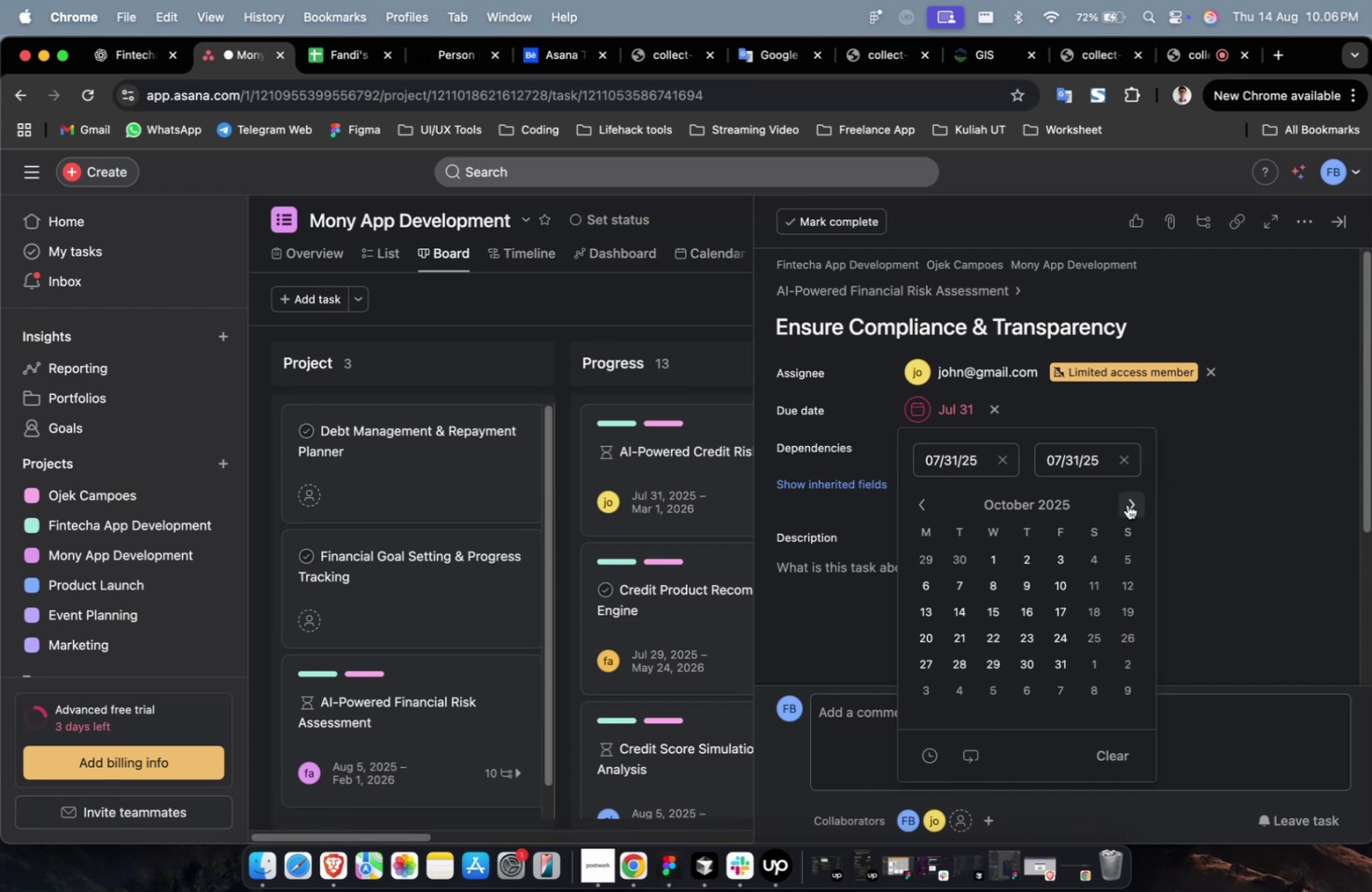 
triple_click([1127, 504])
 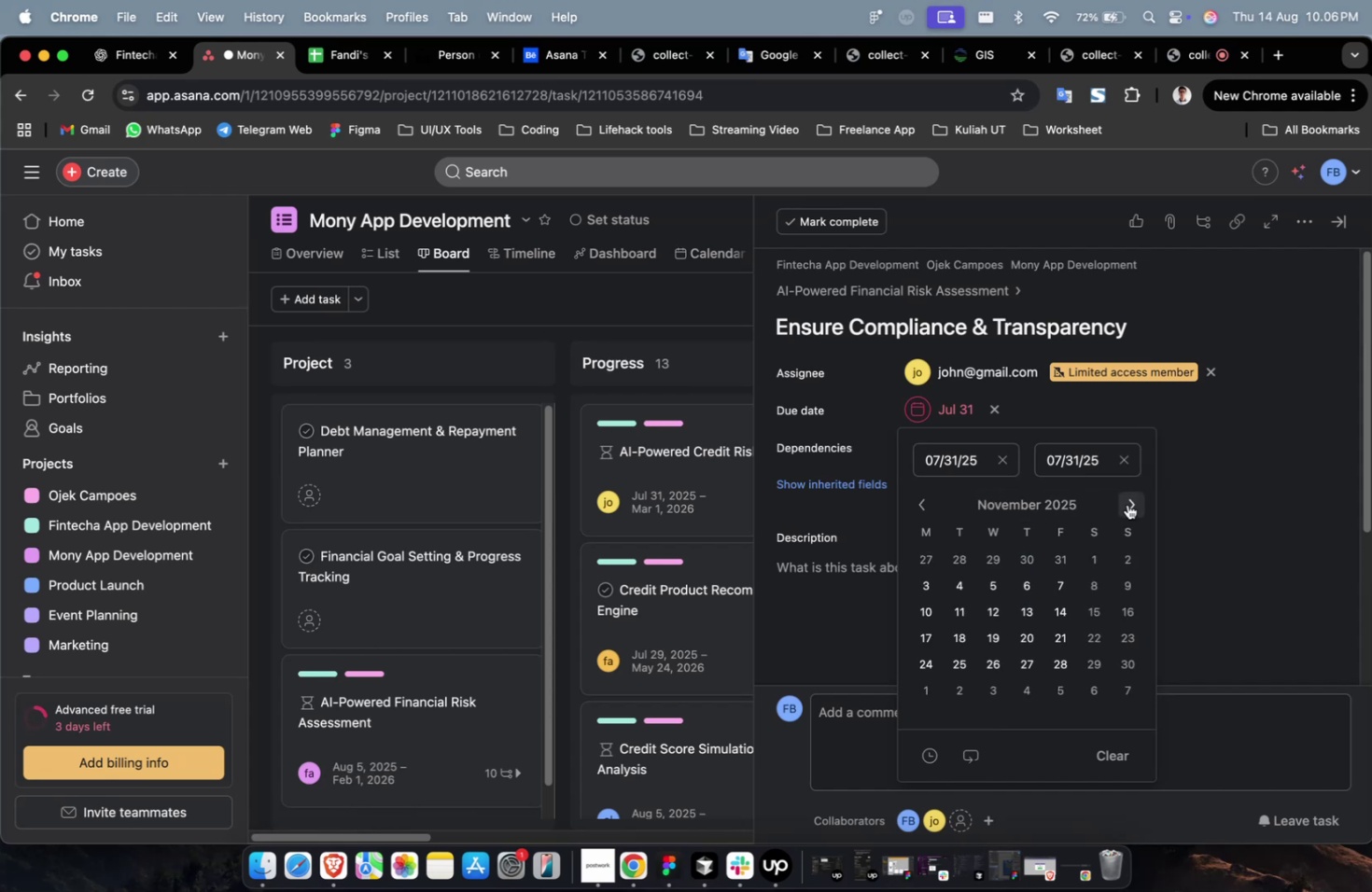 
triple_click([1127, 504])
 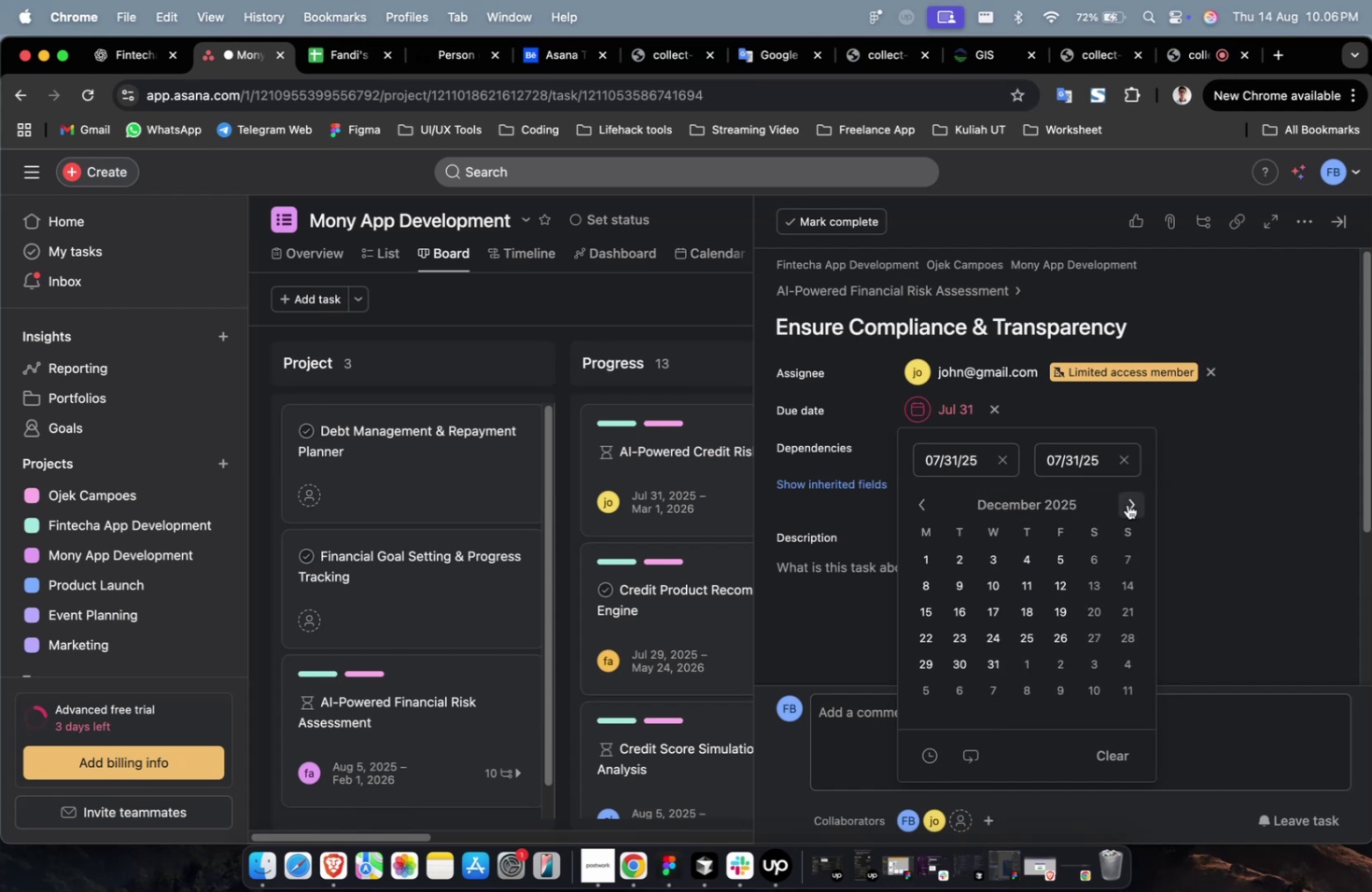 
triple_click([1127, 504])
 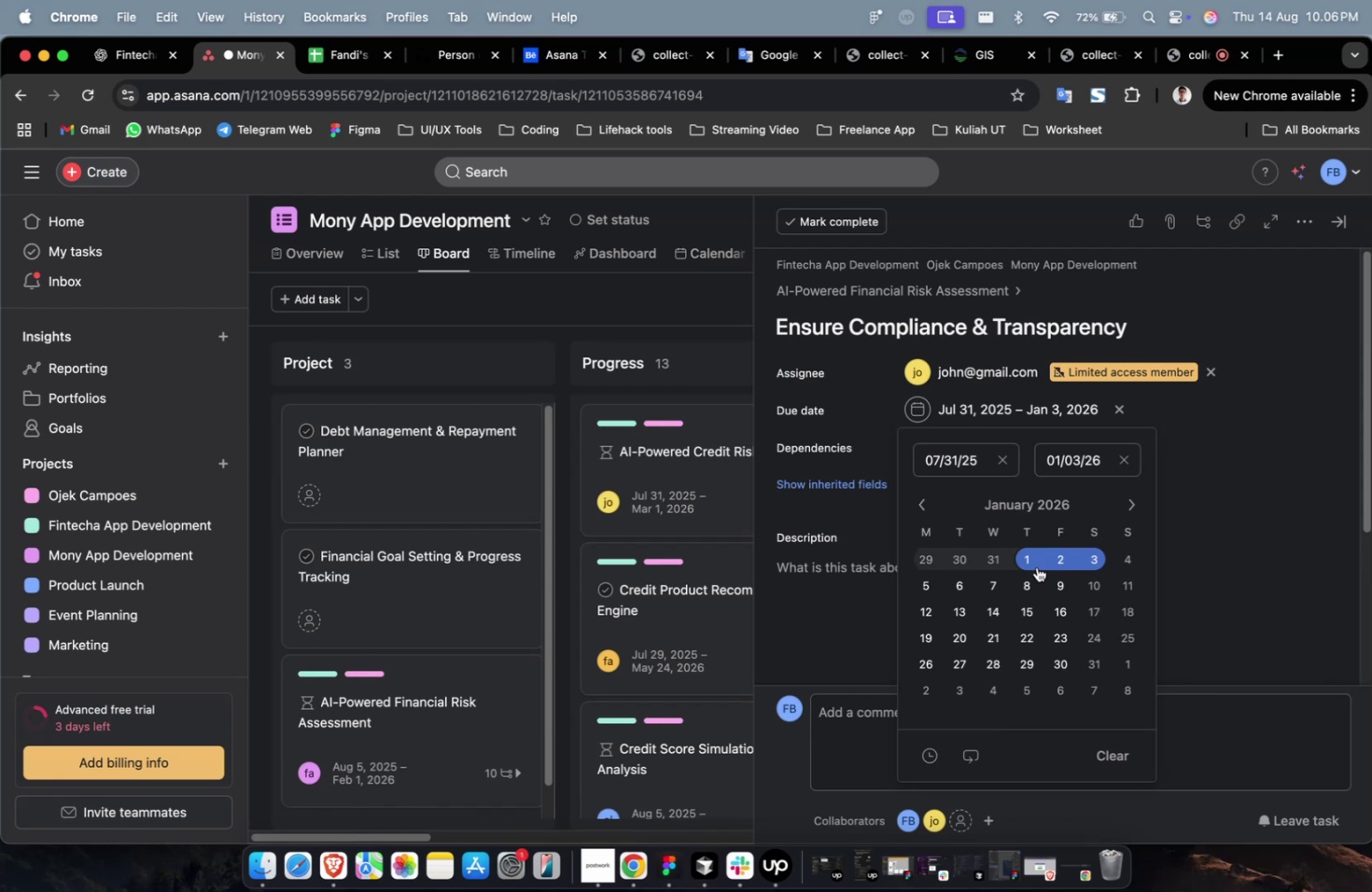 
wait(30.18)
 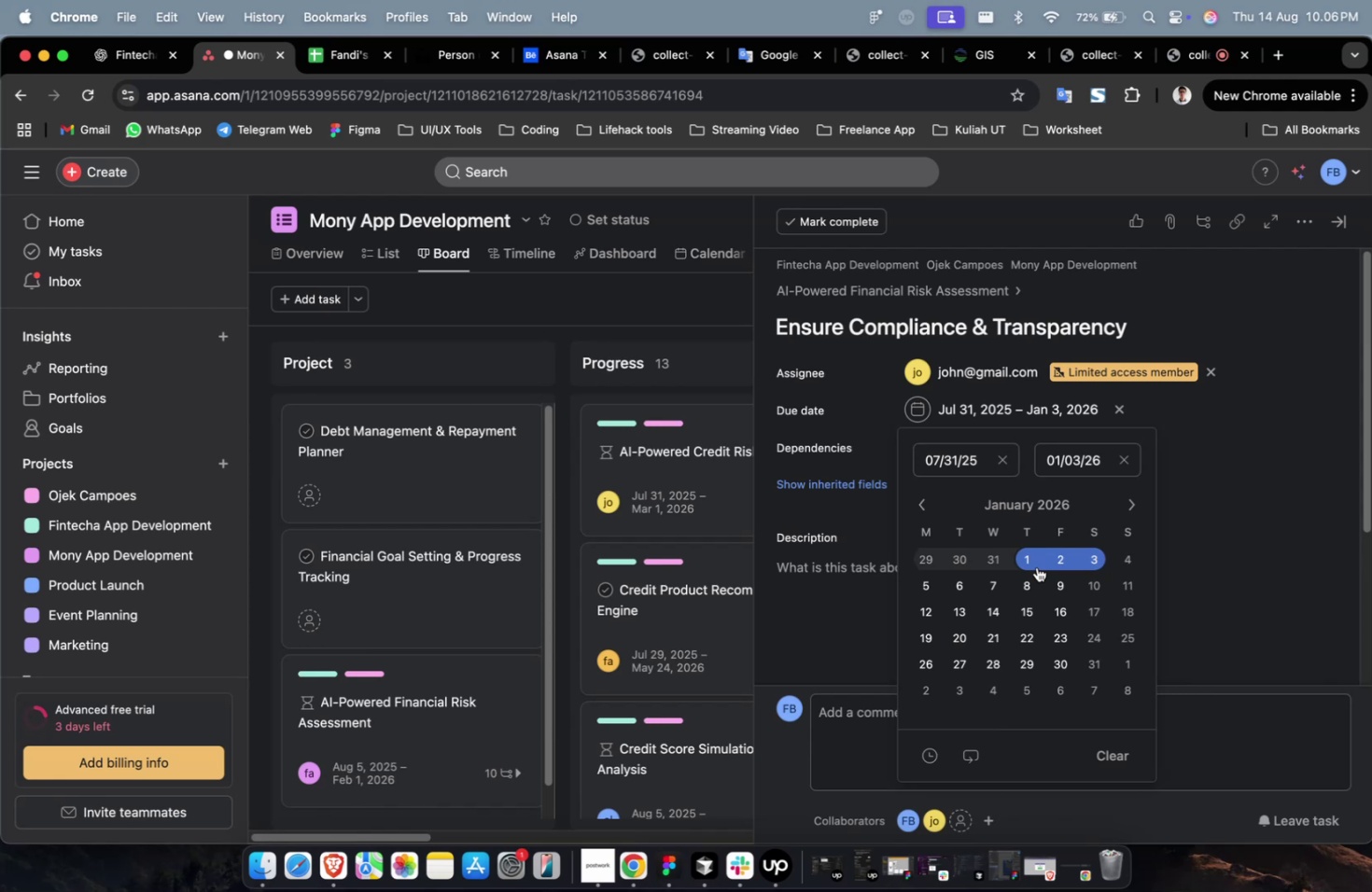 
left_click([1114, 602])
 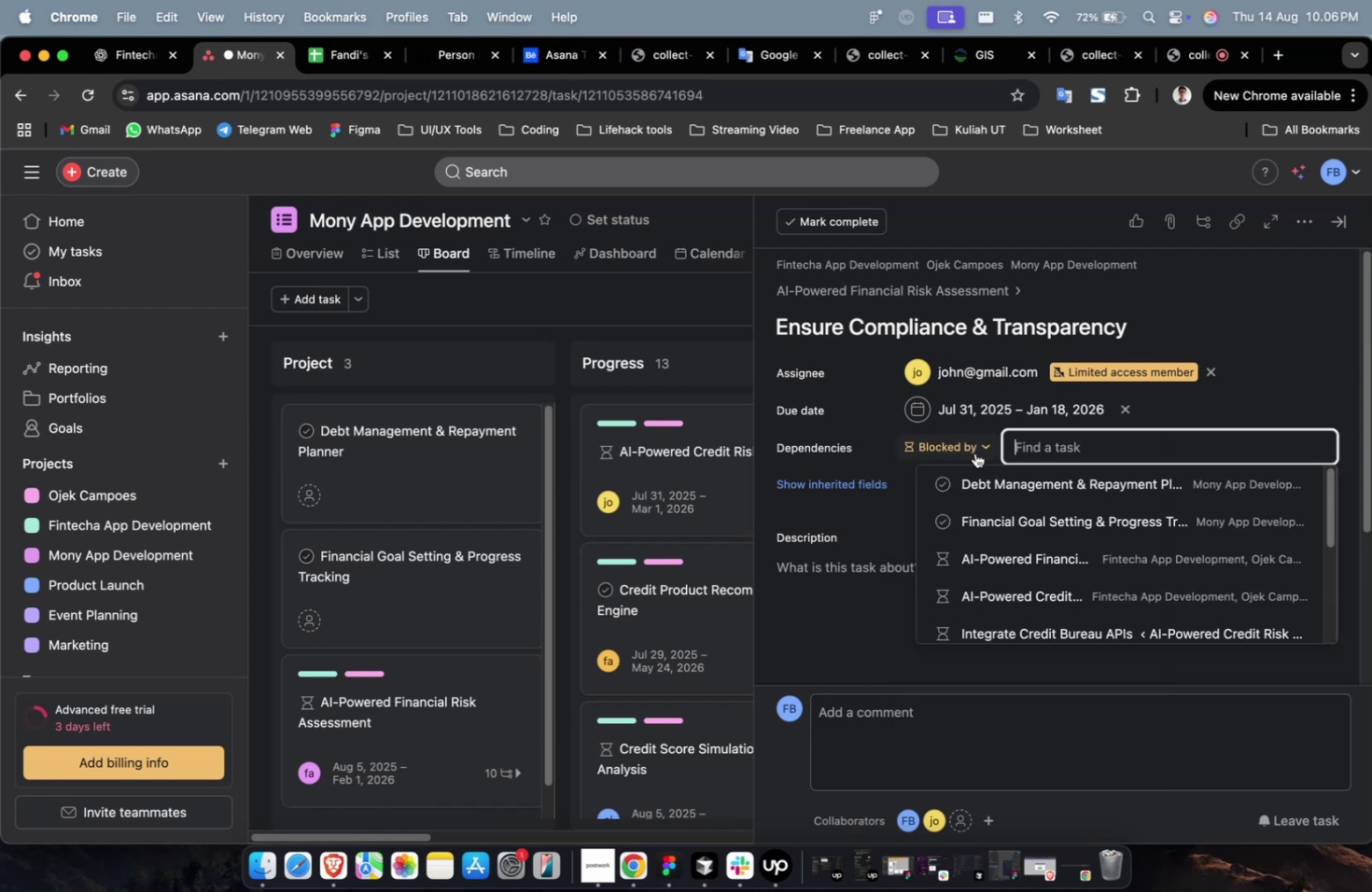 
triple_click([1017, 494])
 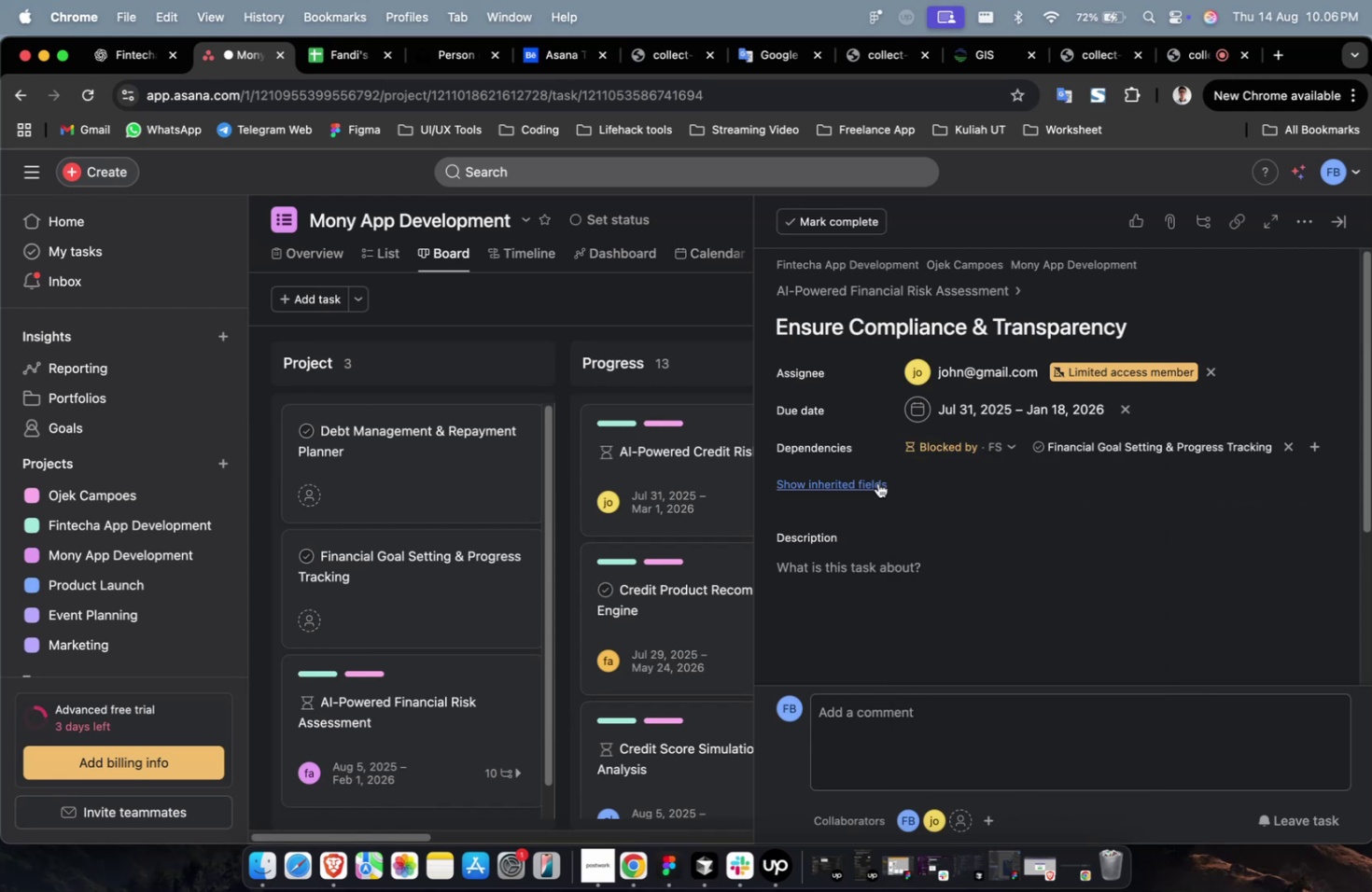 
triple_click([877, 482])
 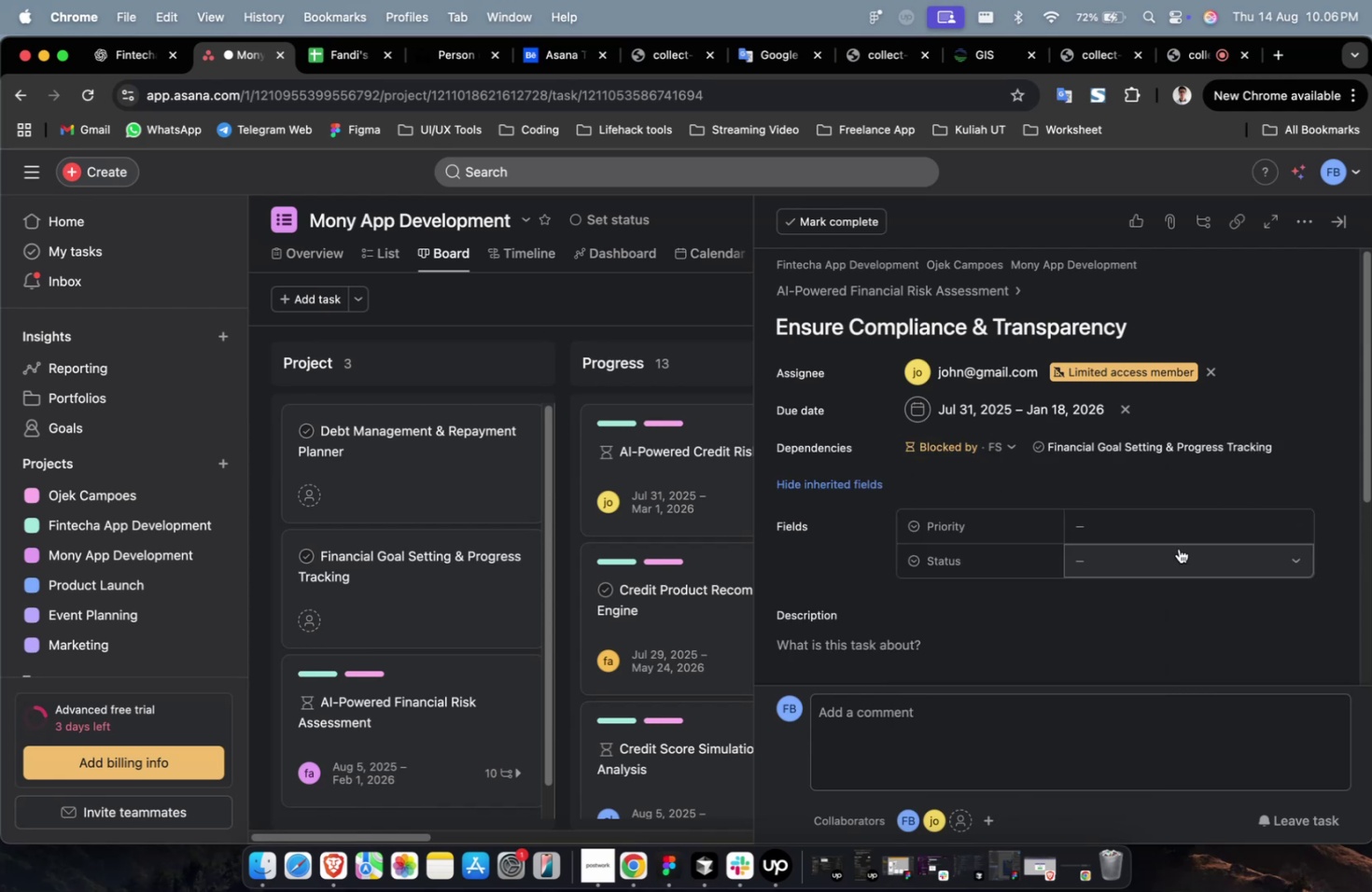 
triple_click([1178, 548])
 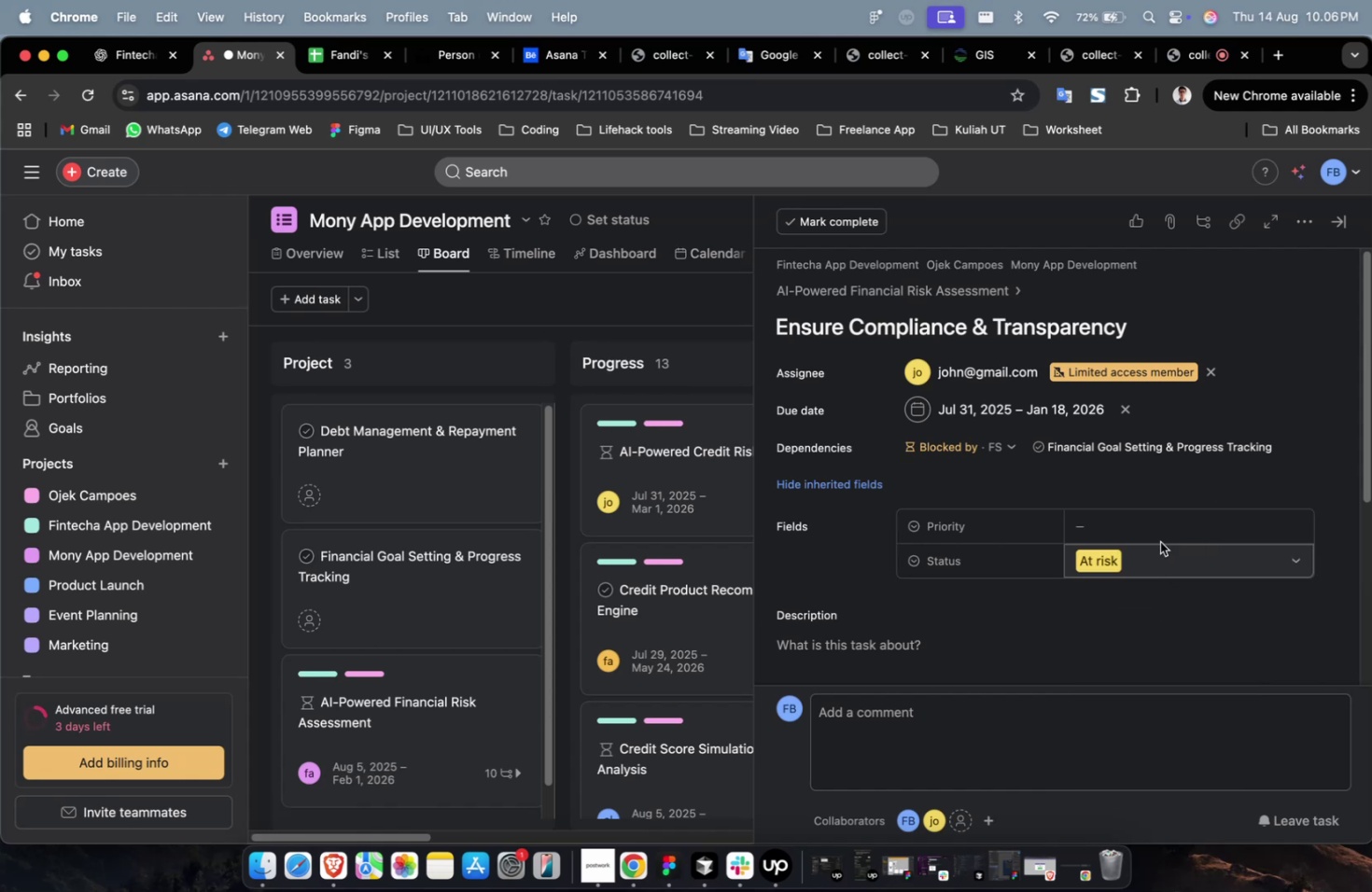 
left_click([1153, 532])
 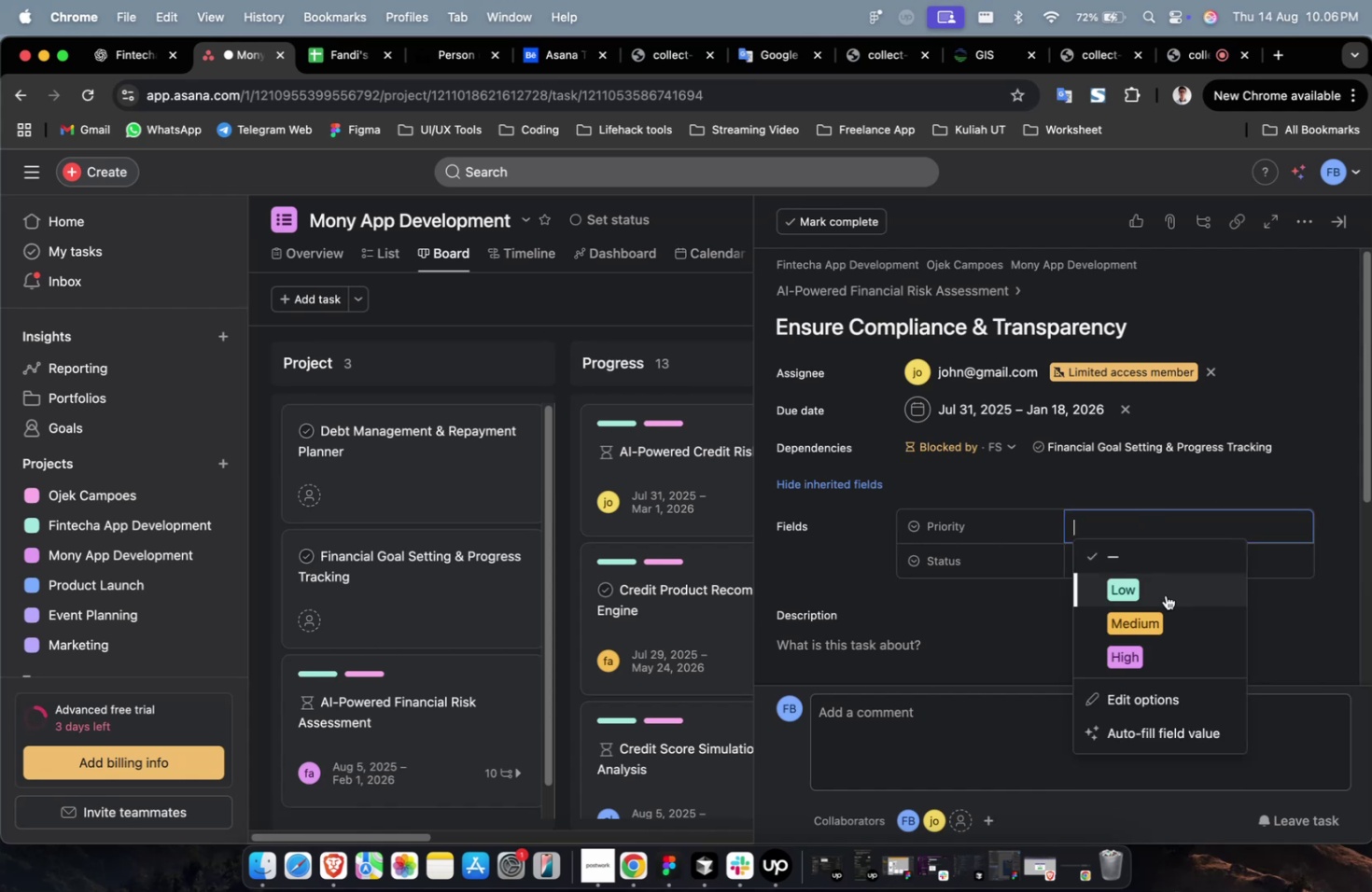 
double_click([1165, 594])
 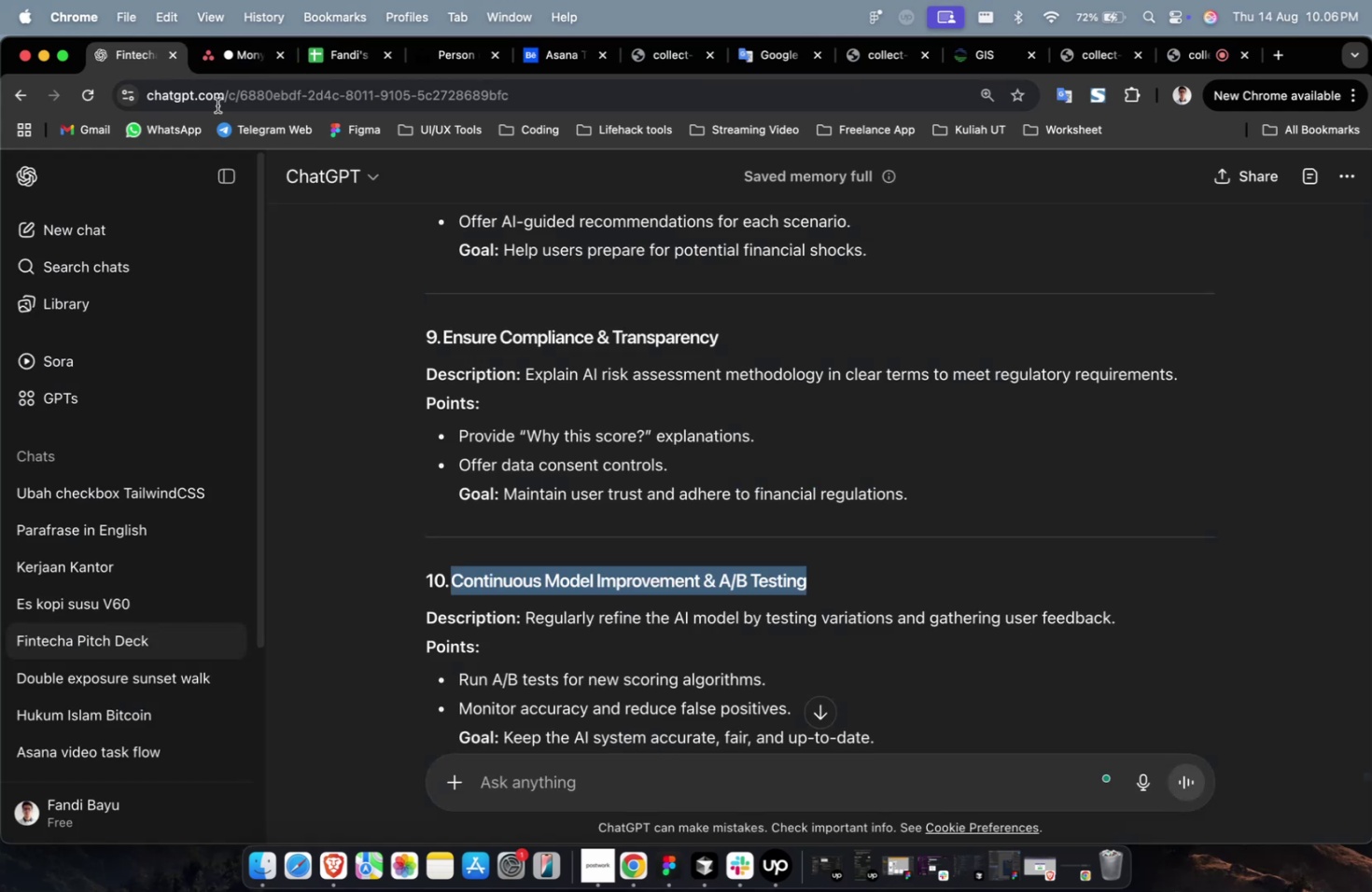 
scroll: coordinate [665, 381], scroll_direction: down, amount: 7.0
 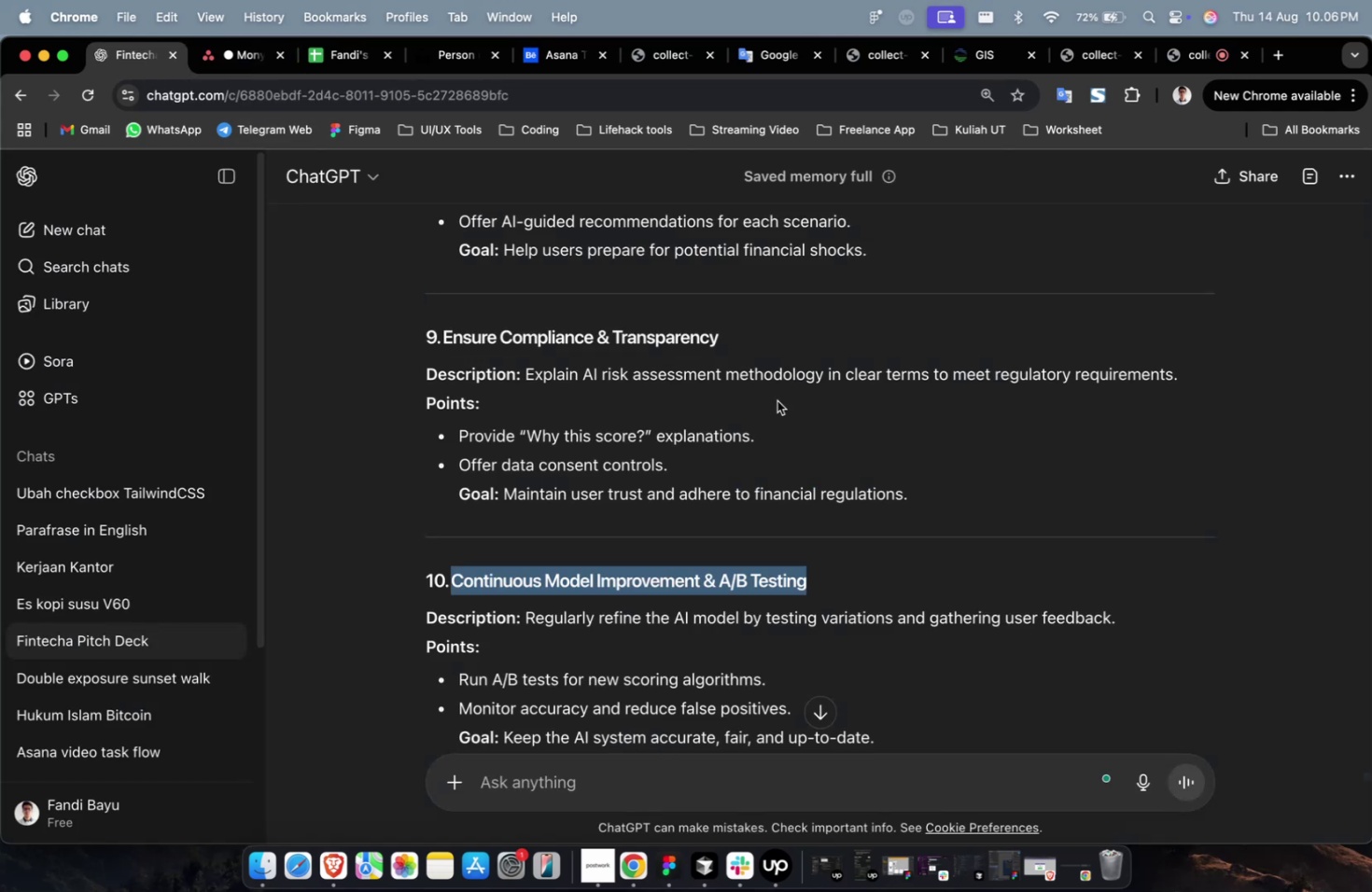 
left_click([777, 400])
 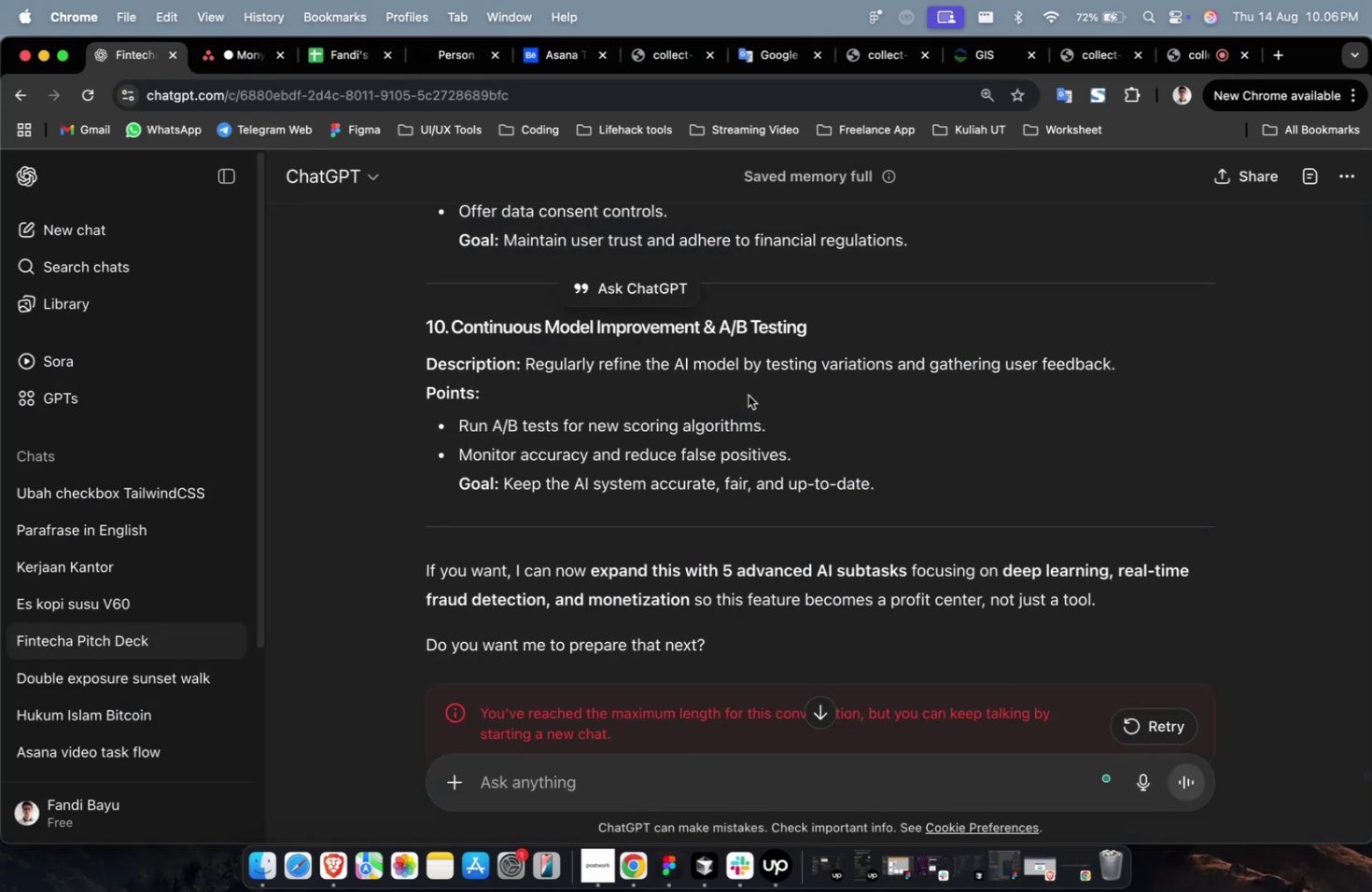 
left_click_drag(start_coordinate=[894, 488], to_coordinate=[527, 370])
 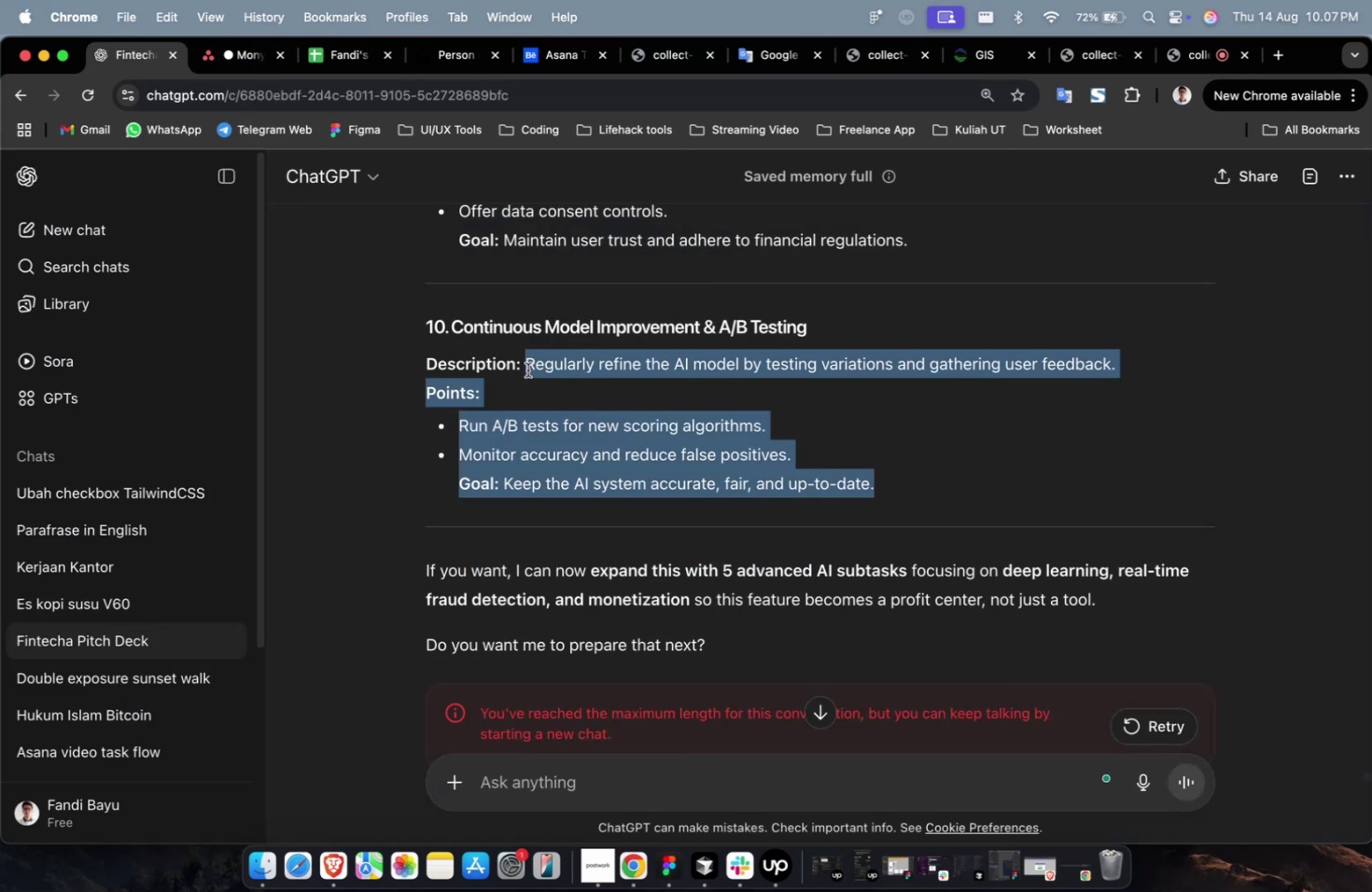 
key(Meta+C)
 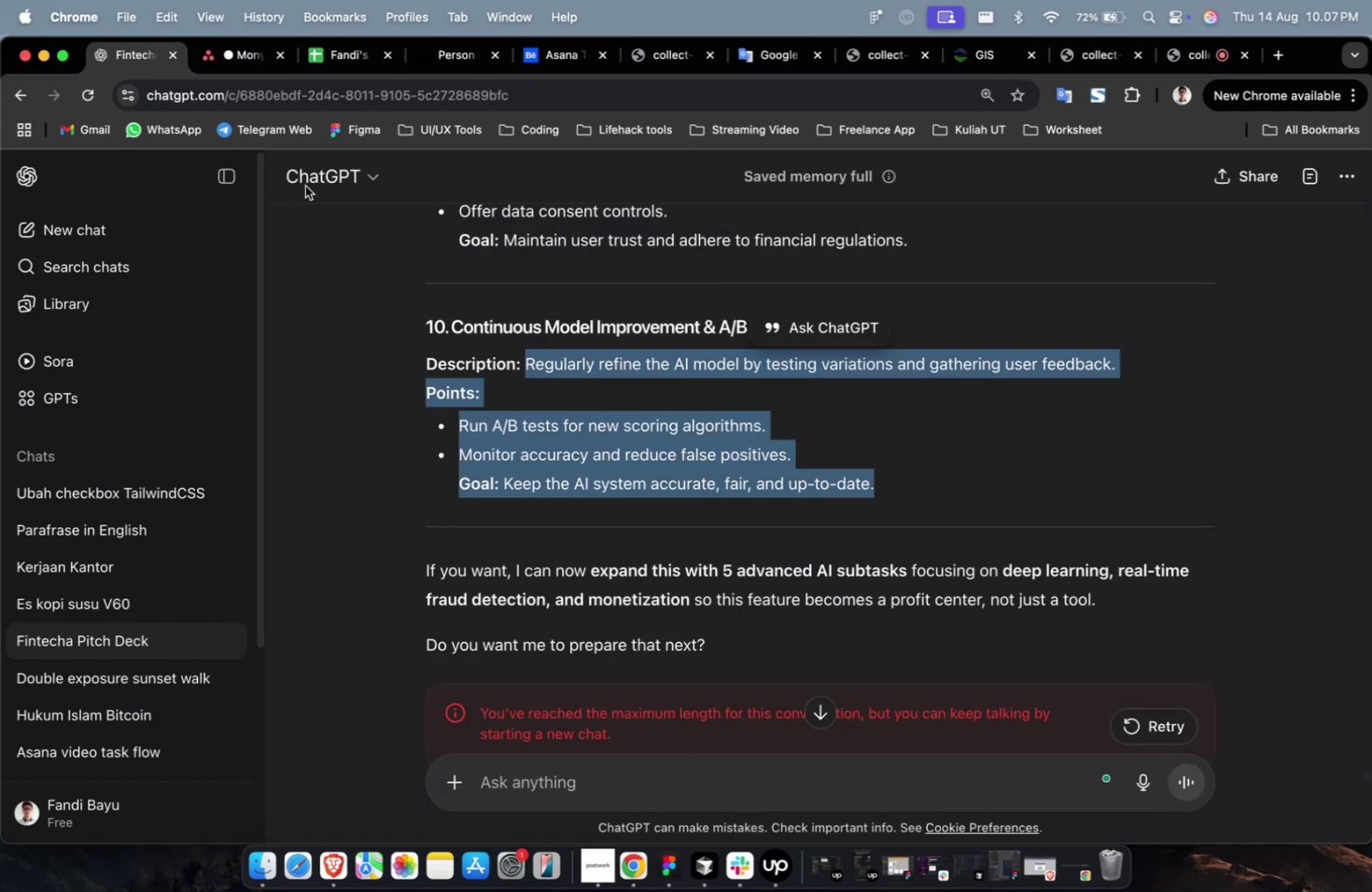 
key(Meta+C)
 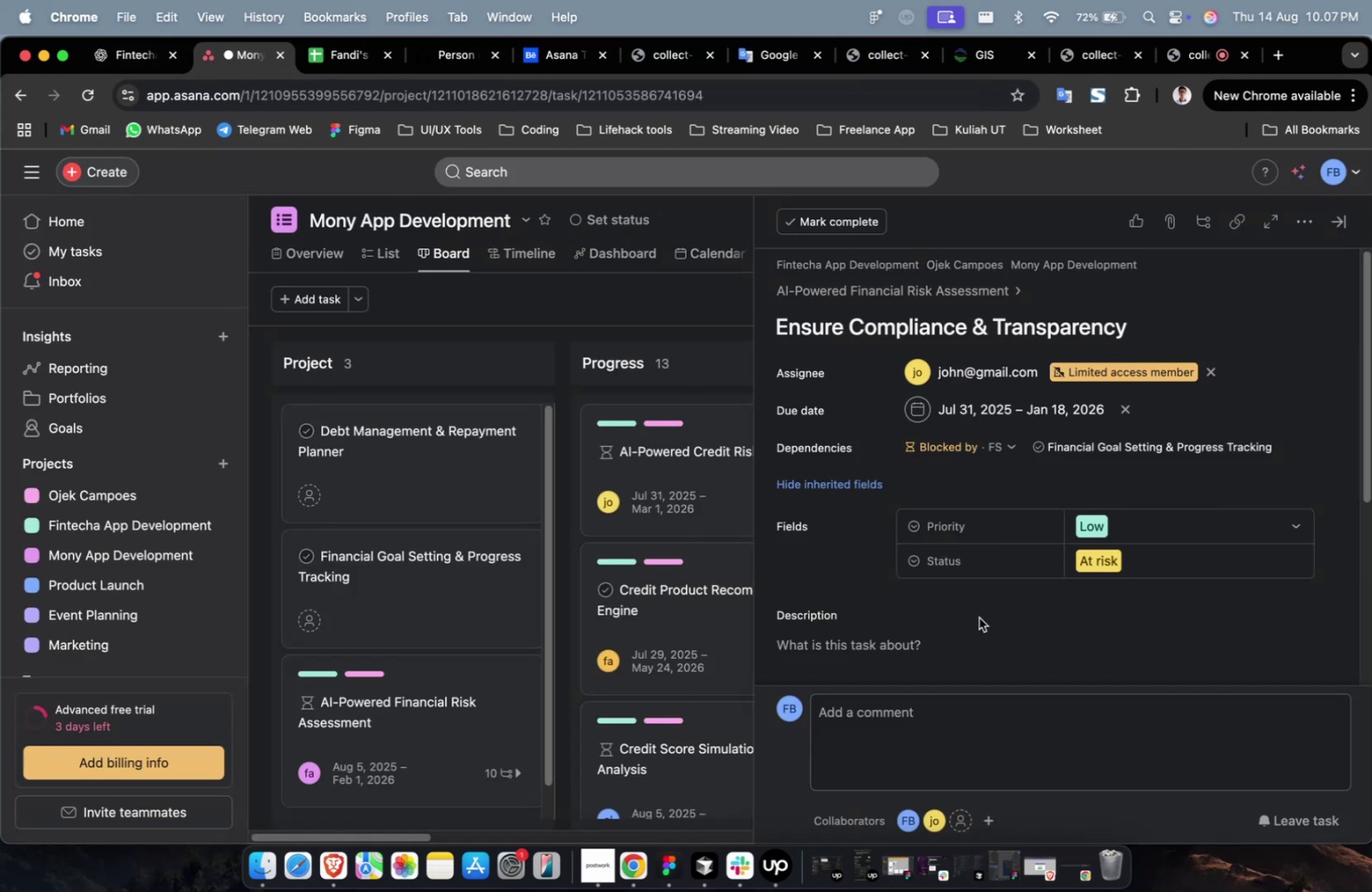 
left_click([965, 632])
 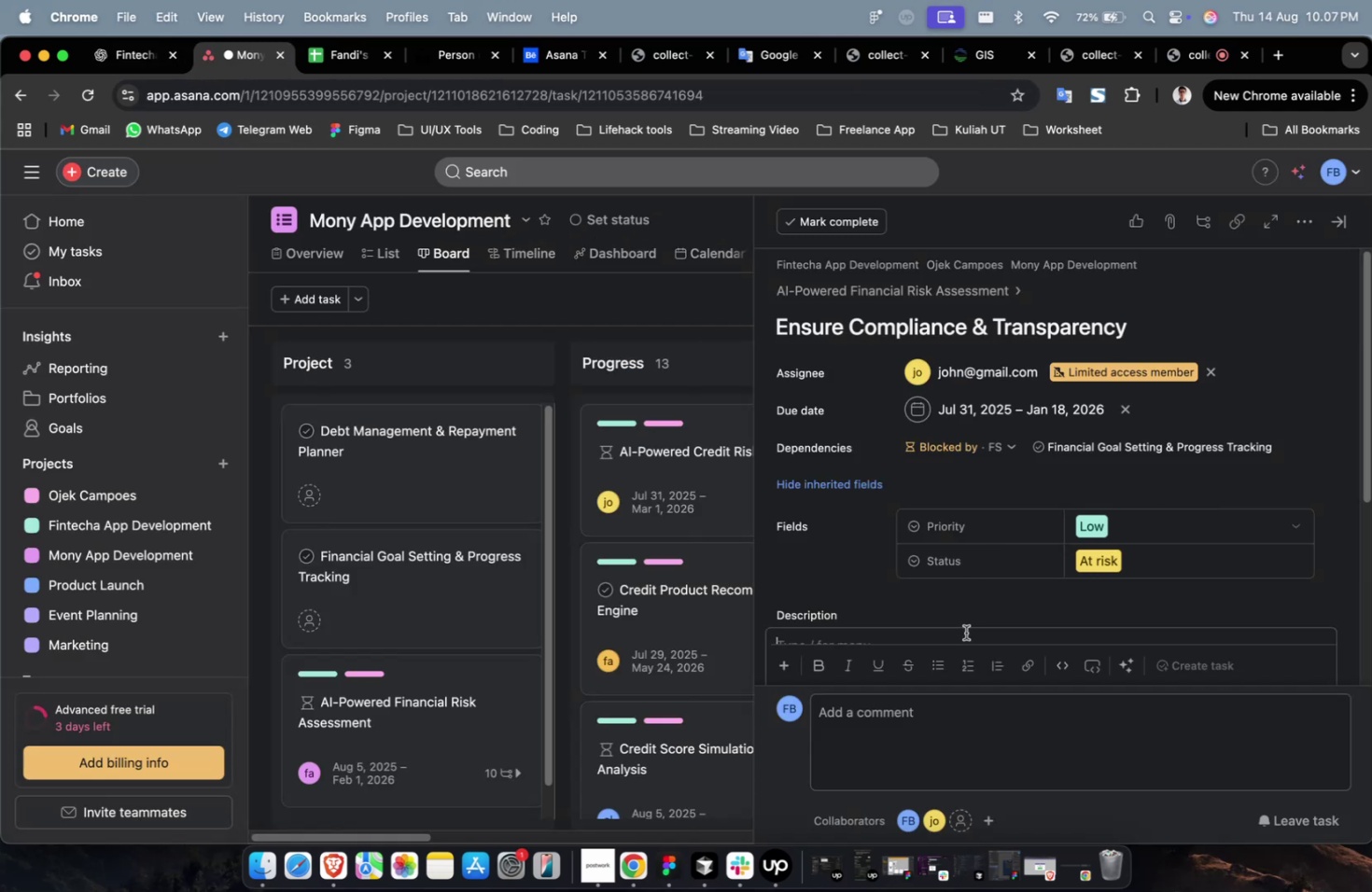 
key(Meta+V)
 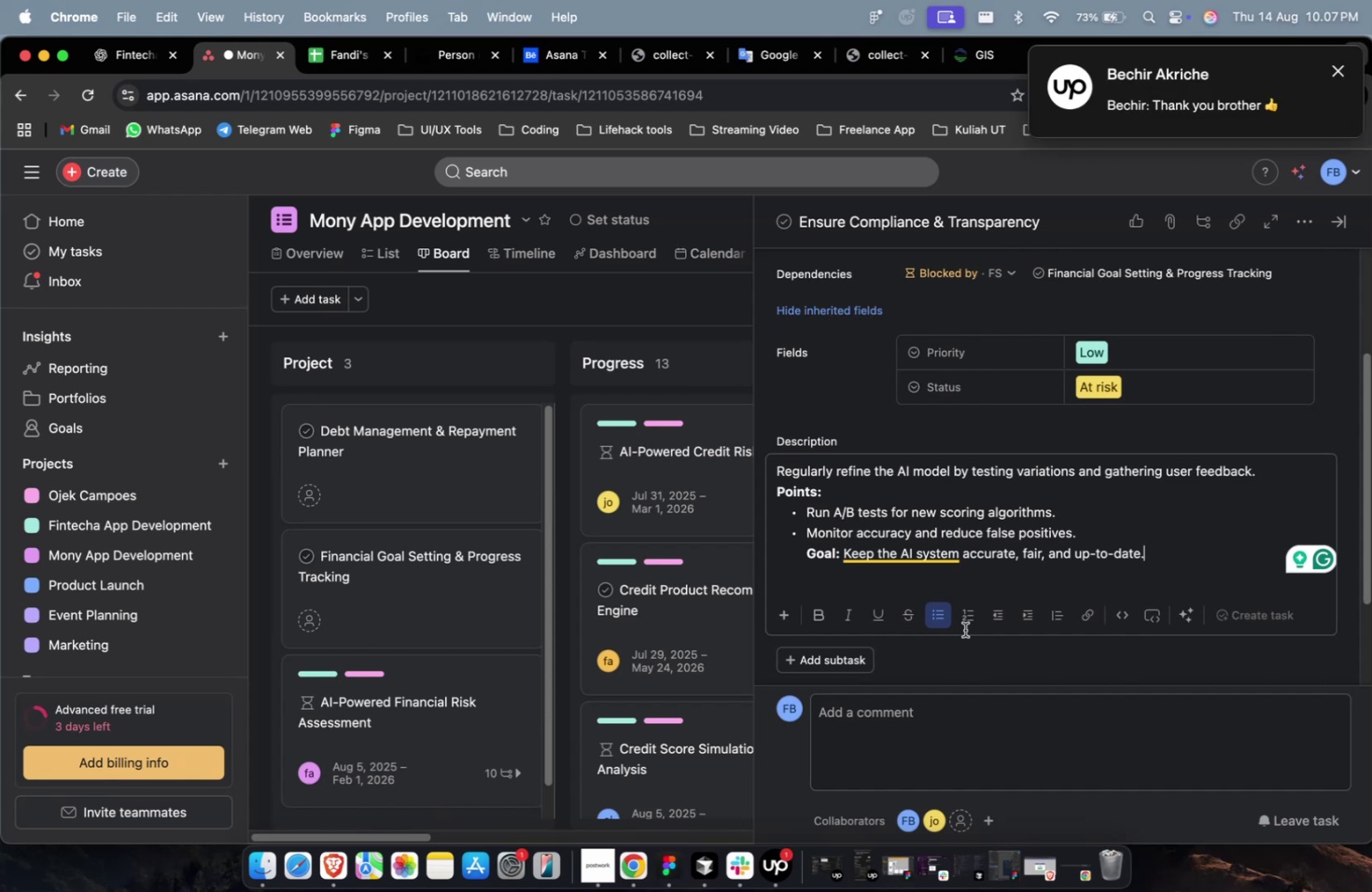 
wait(54.0)
 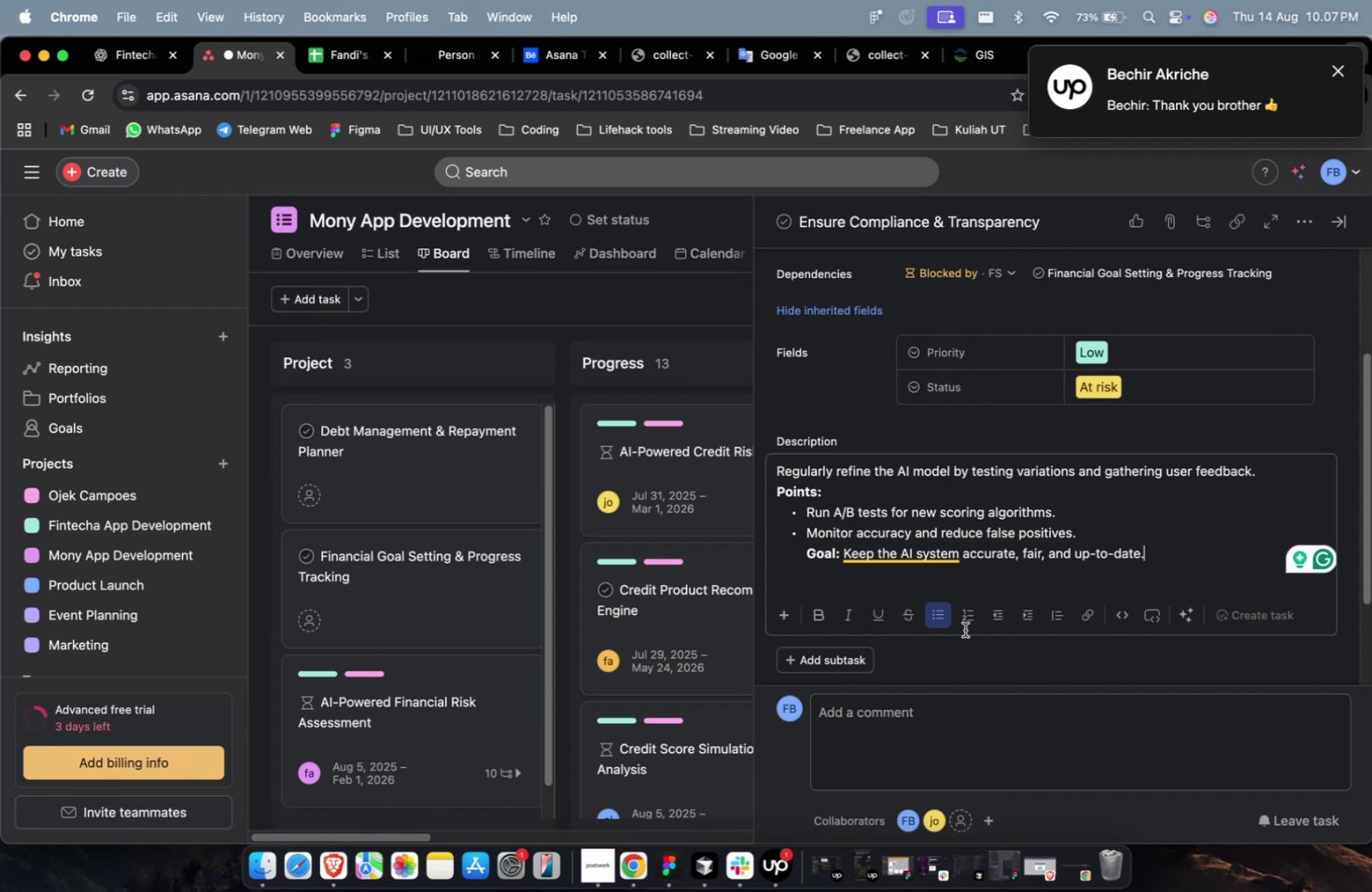 
scroll: coordinate [959, 718], scroll_direction: up, amount: 4.0
 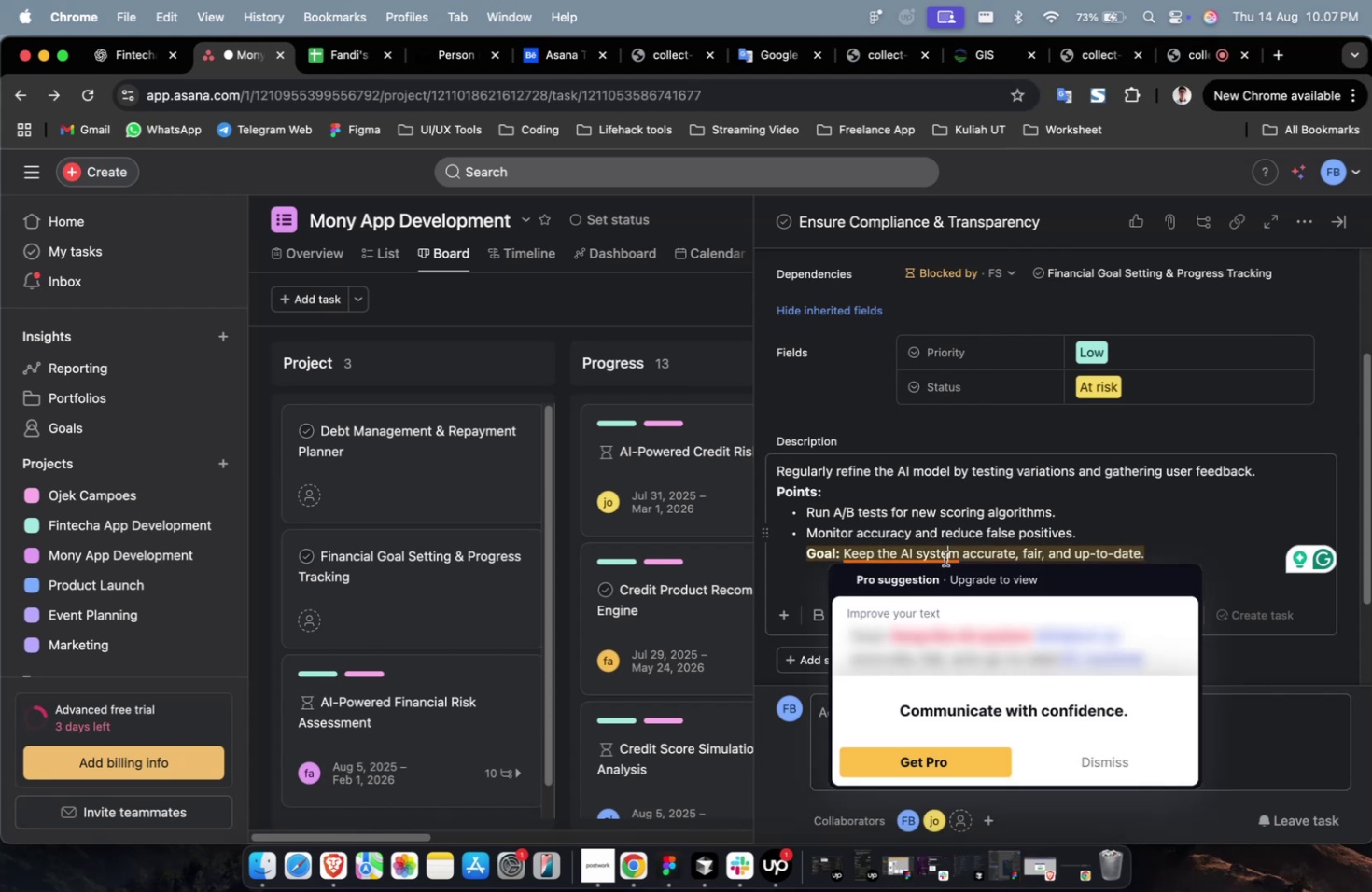 
scroll: coordinate [1129, 566], scroll_direction: down, amount: 44.0
 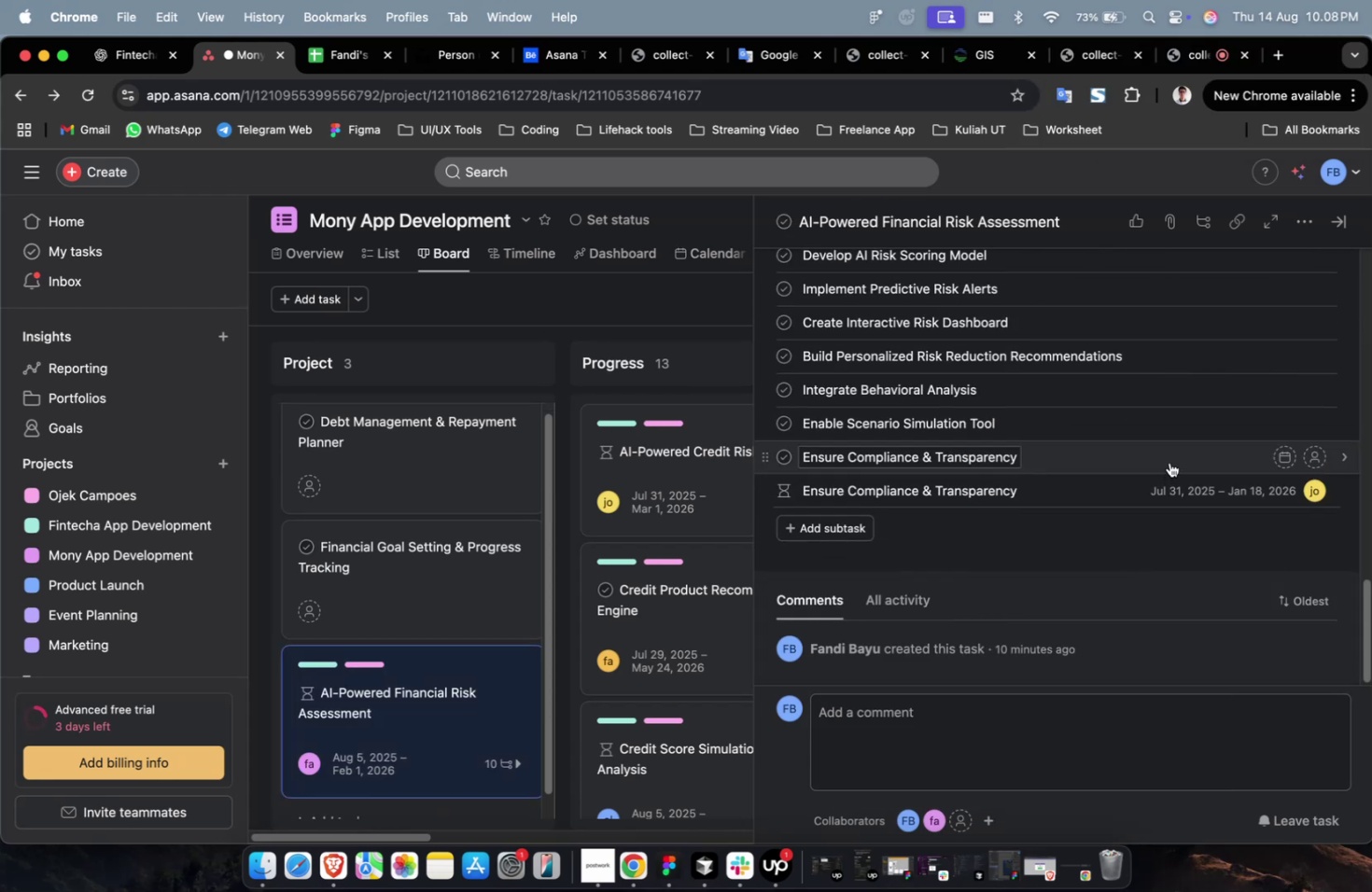 
left_click([1168, 461])
 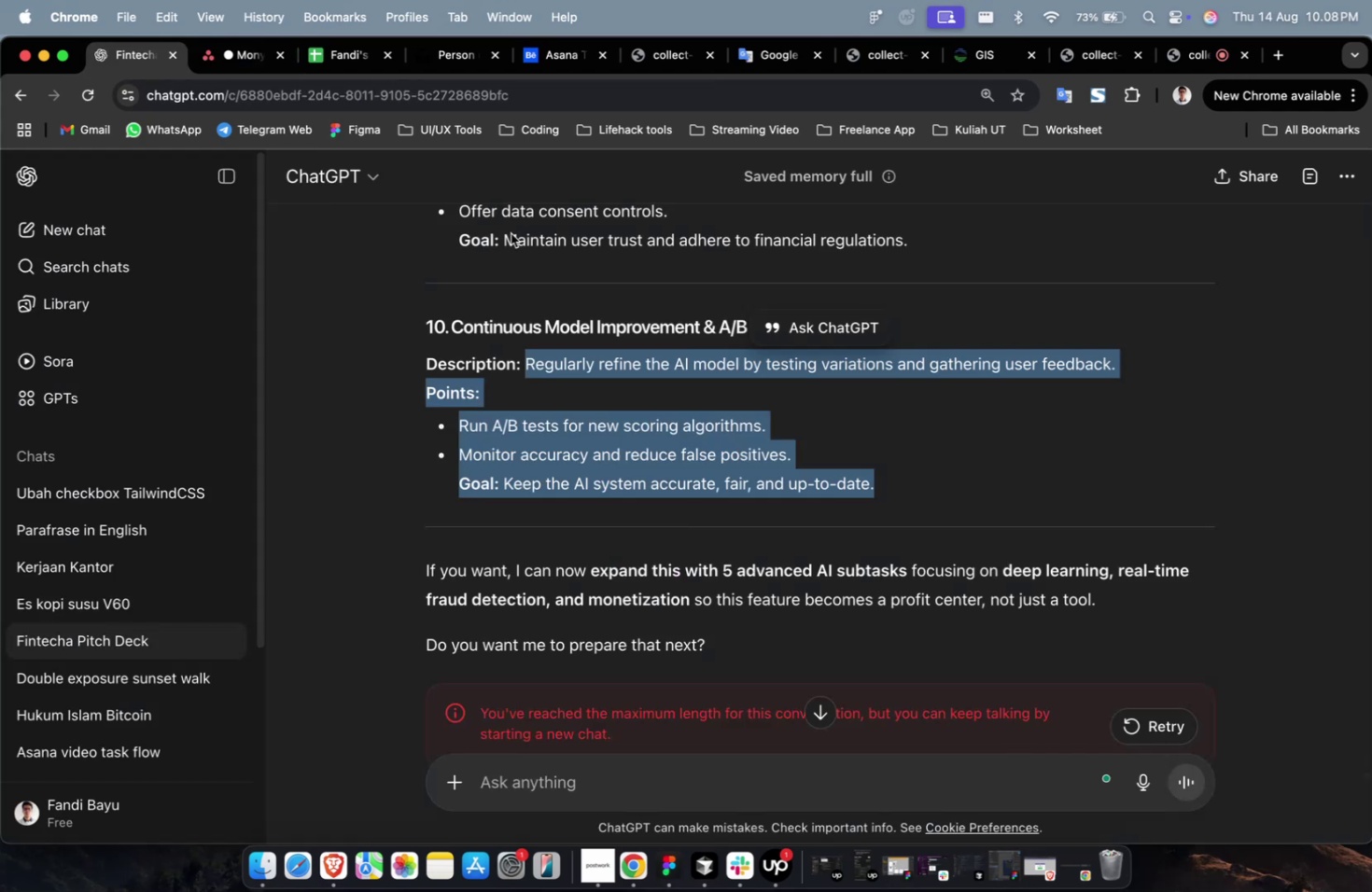 
left_click([1009, 471])
 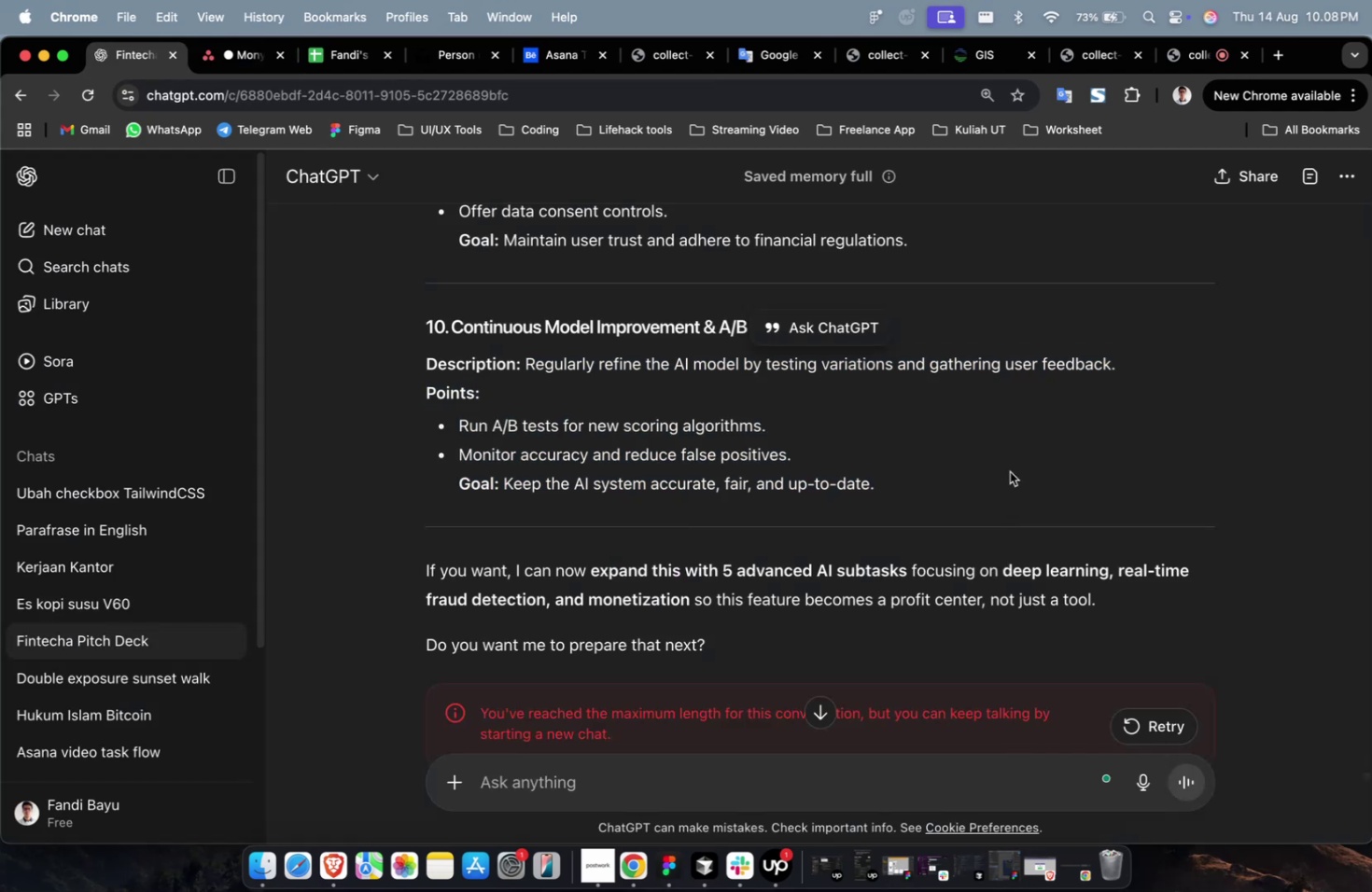 
scroll: coordinate [931, 444], scroll_direction: up, amount: 14.0
 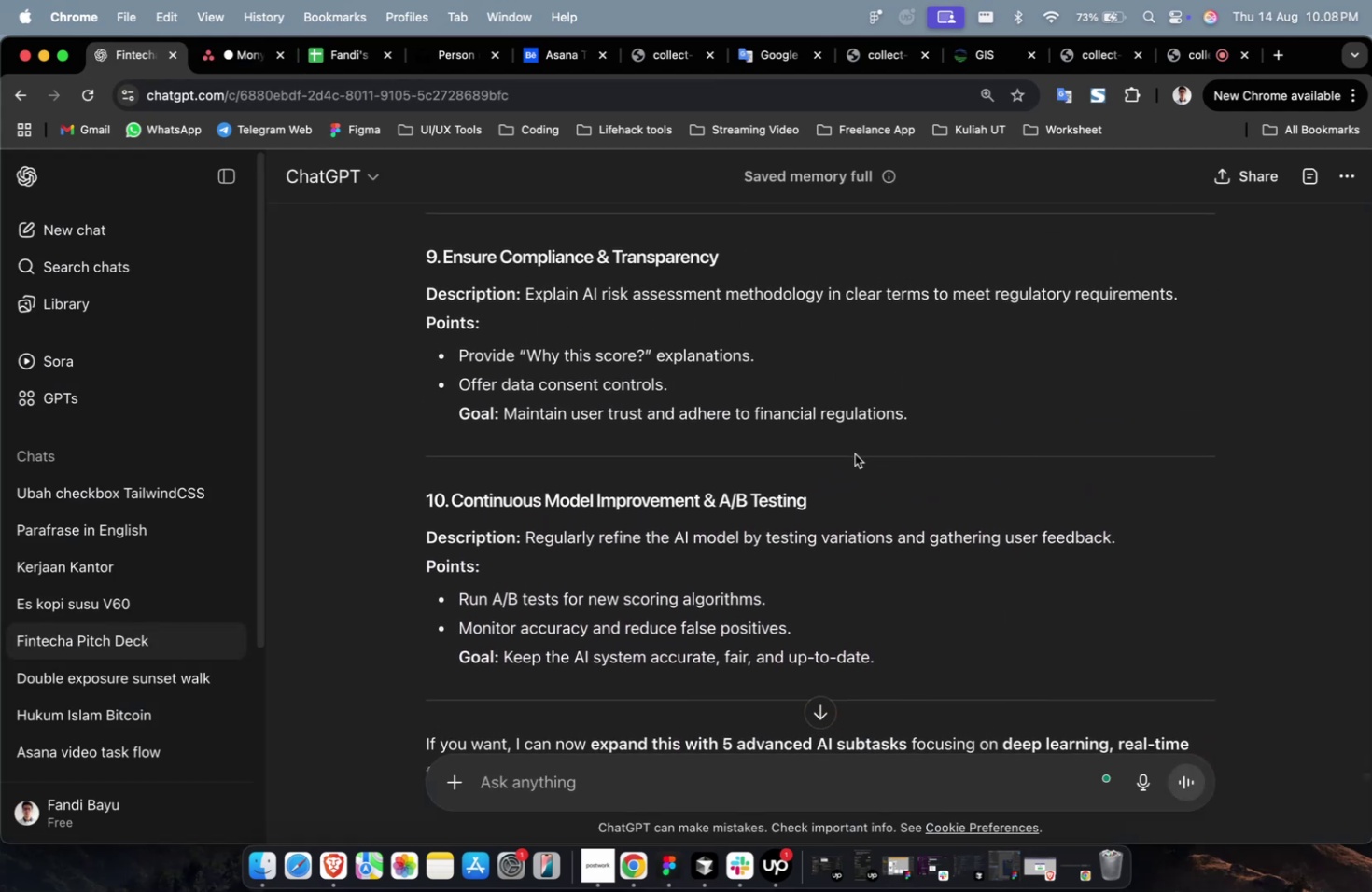 
left_click_drag(start_coordinate=[926, 438], to_coordinate=[524, 298])
 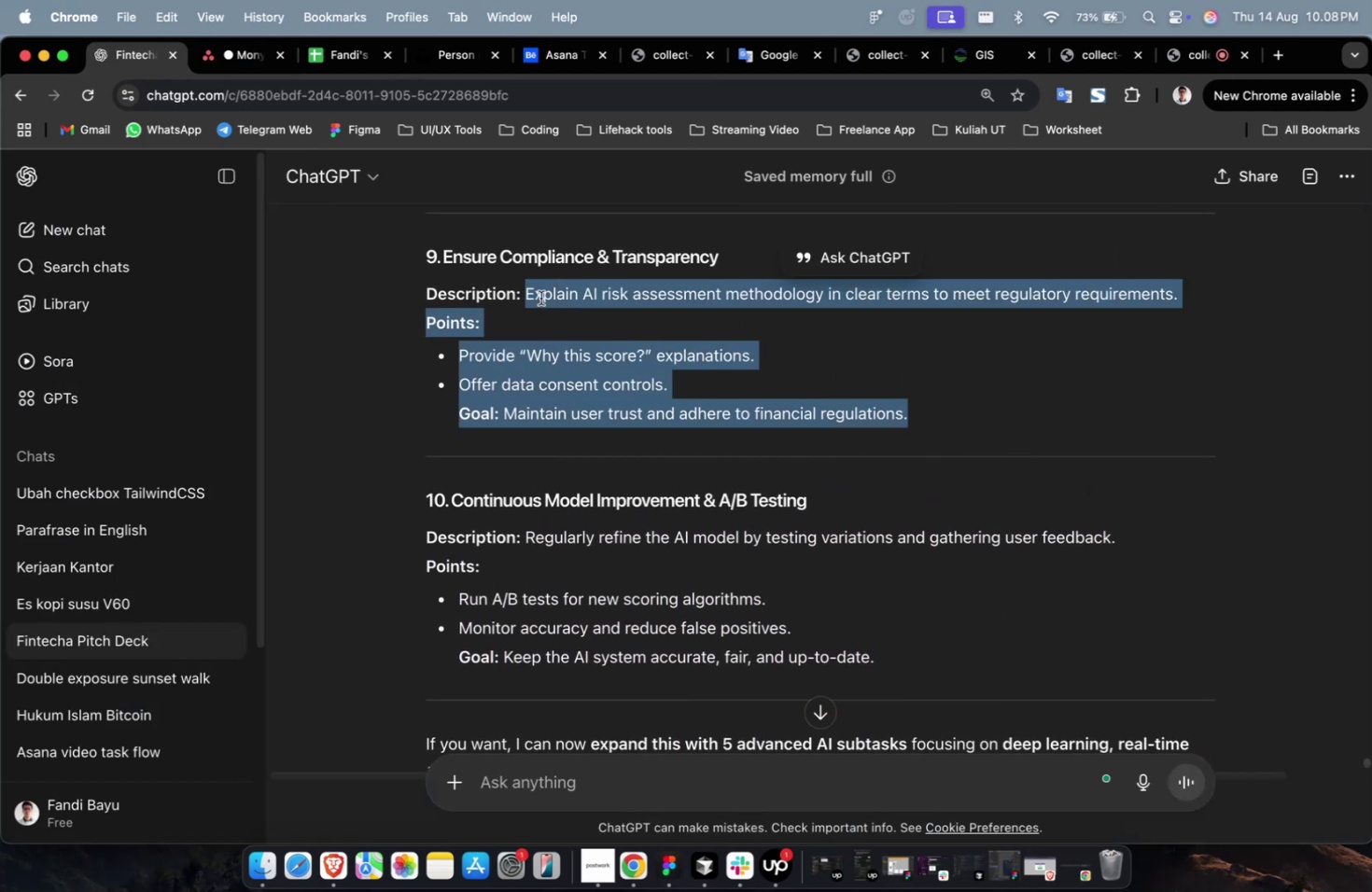 
right_click([540, 298])
 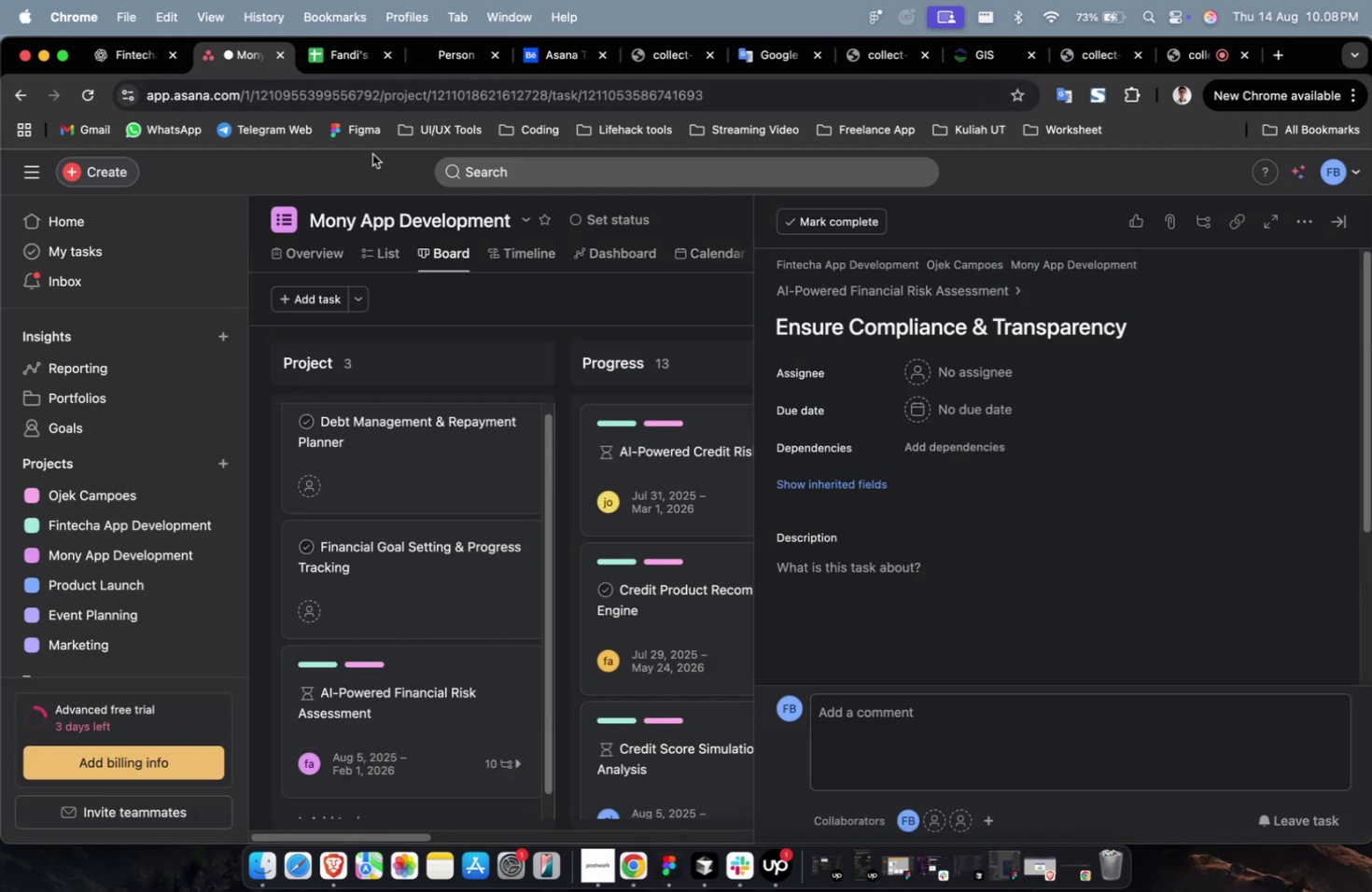 
left_click([879, 591])
 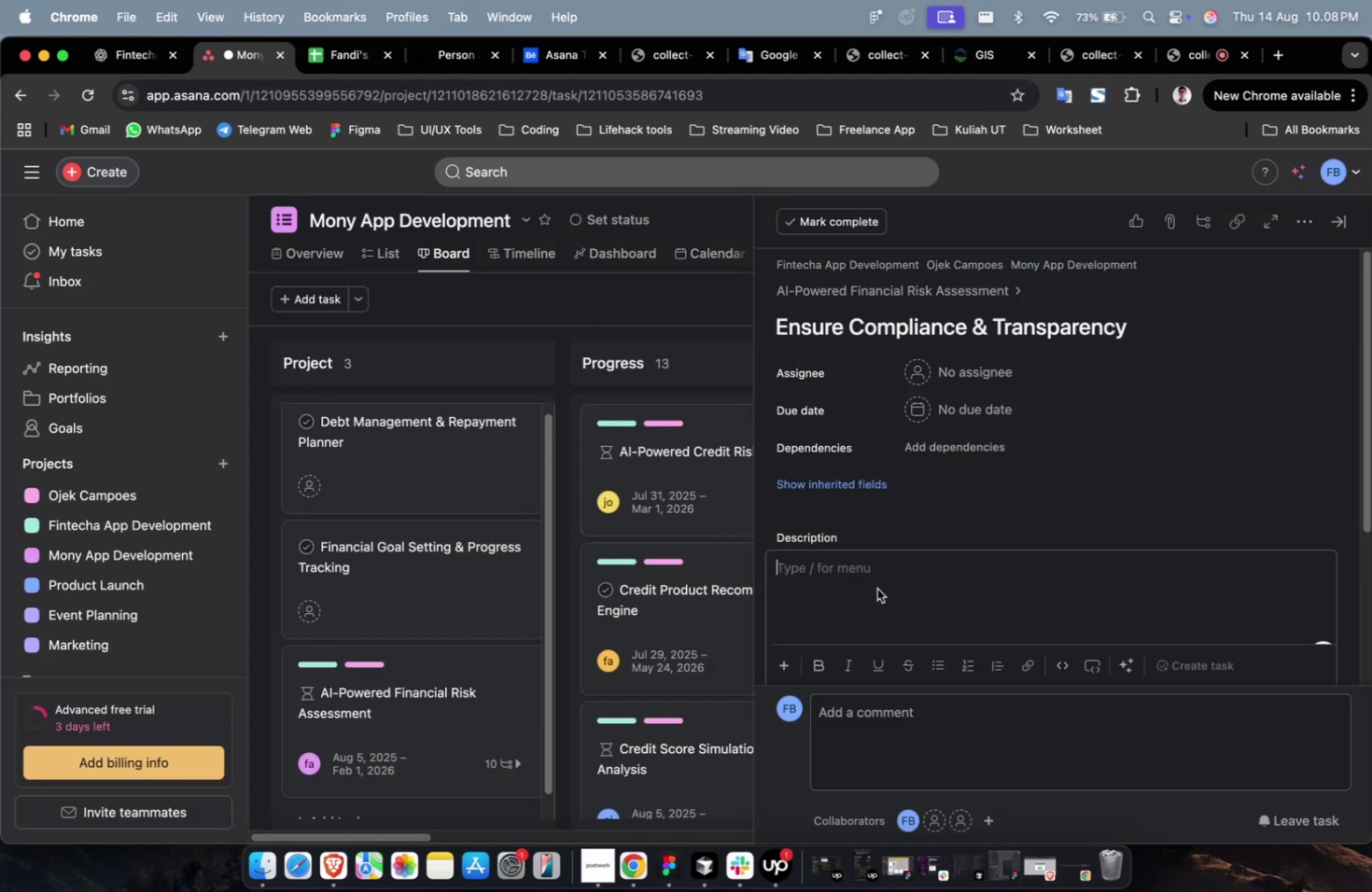 
right_click([876, 588])
 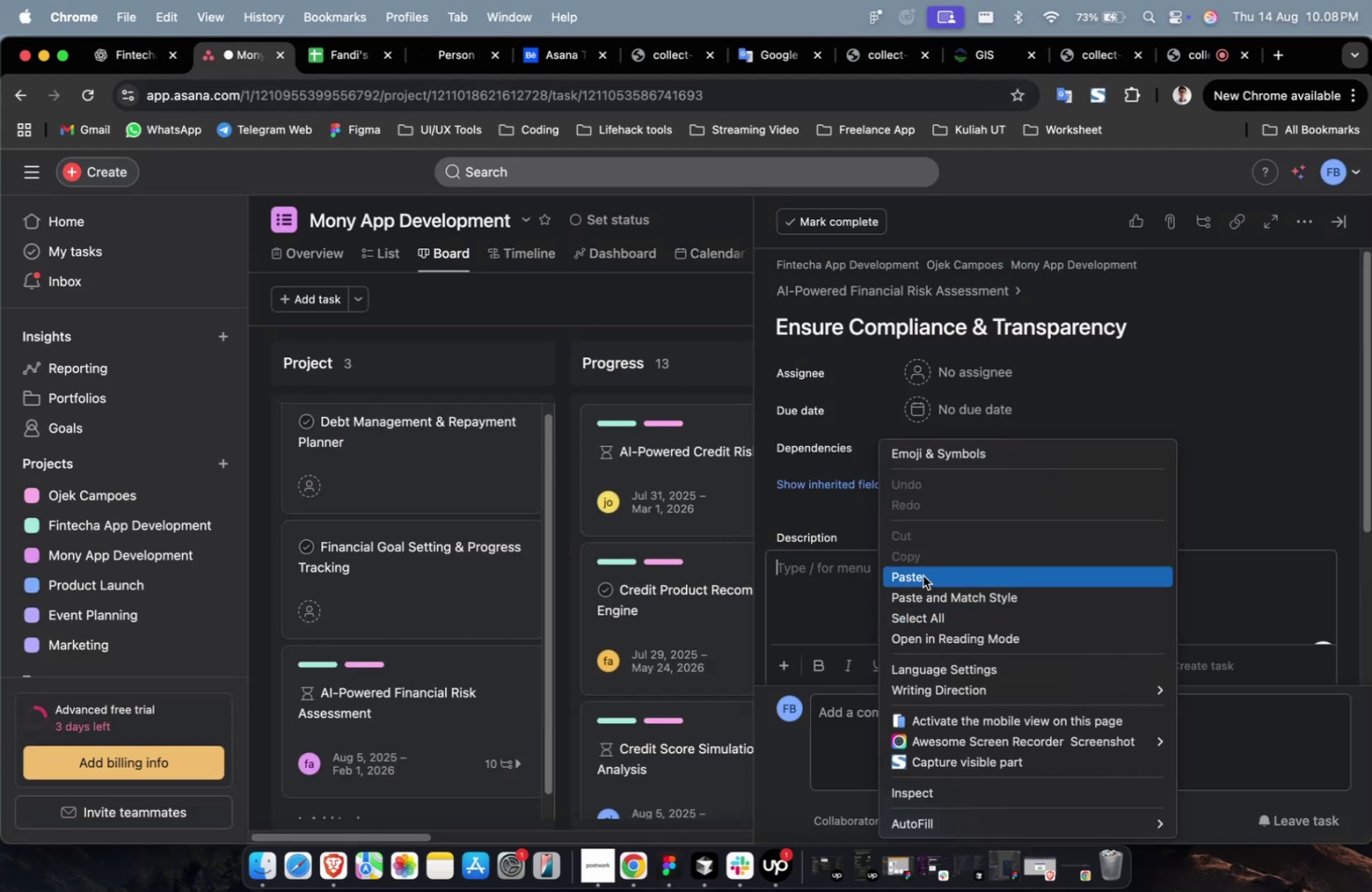 
left_click([922, 571])
 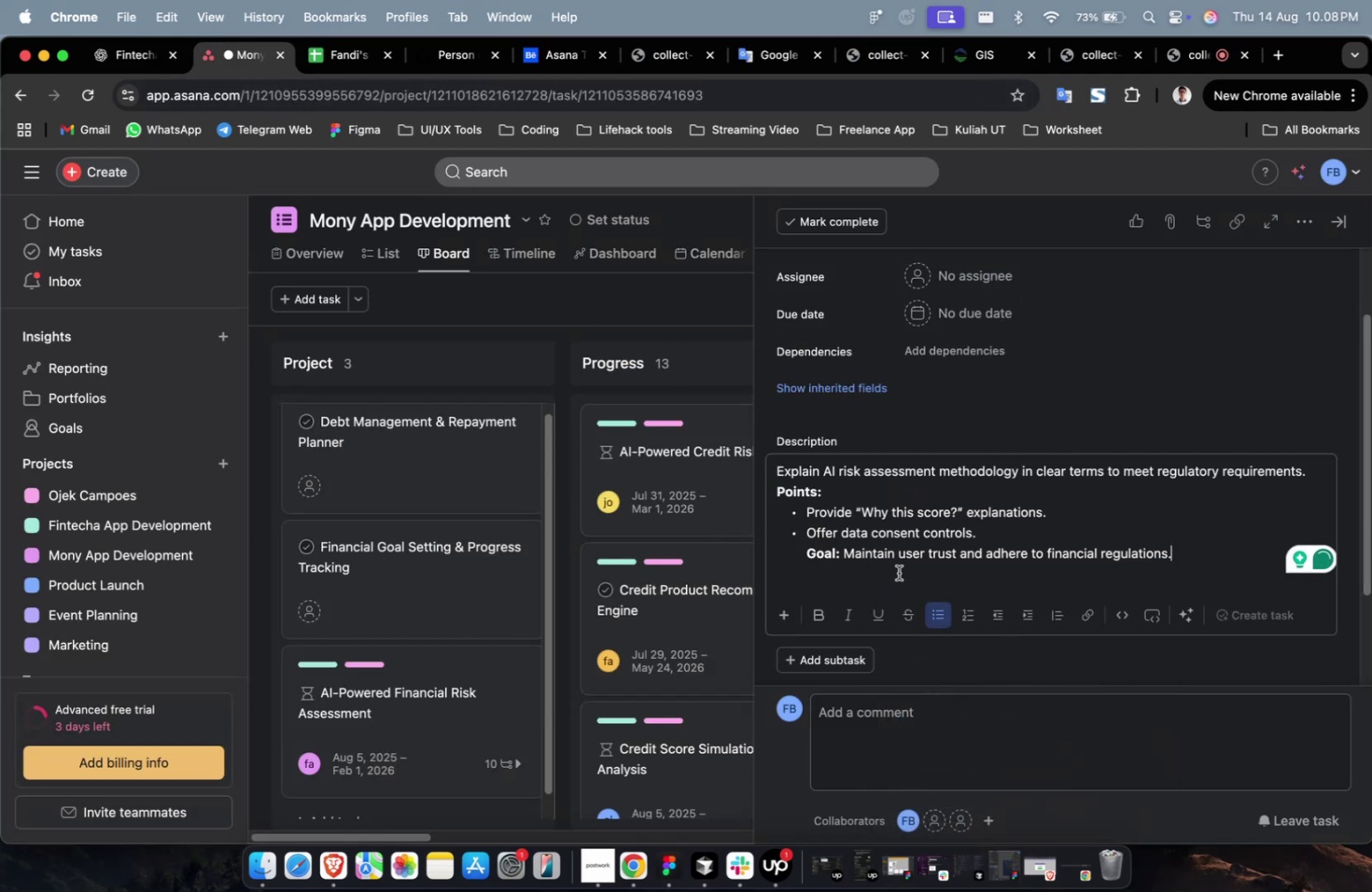 
scroll: coordinate [899, 571], scroll_direction: up, amount: 4.0
 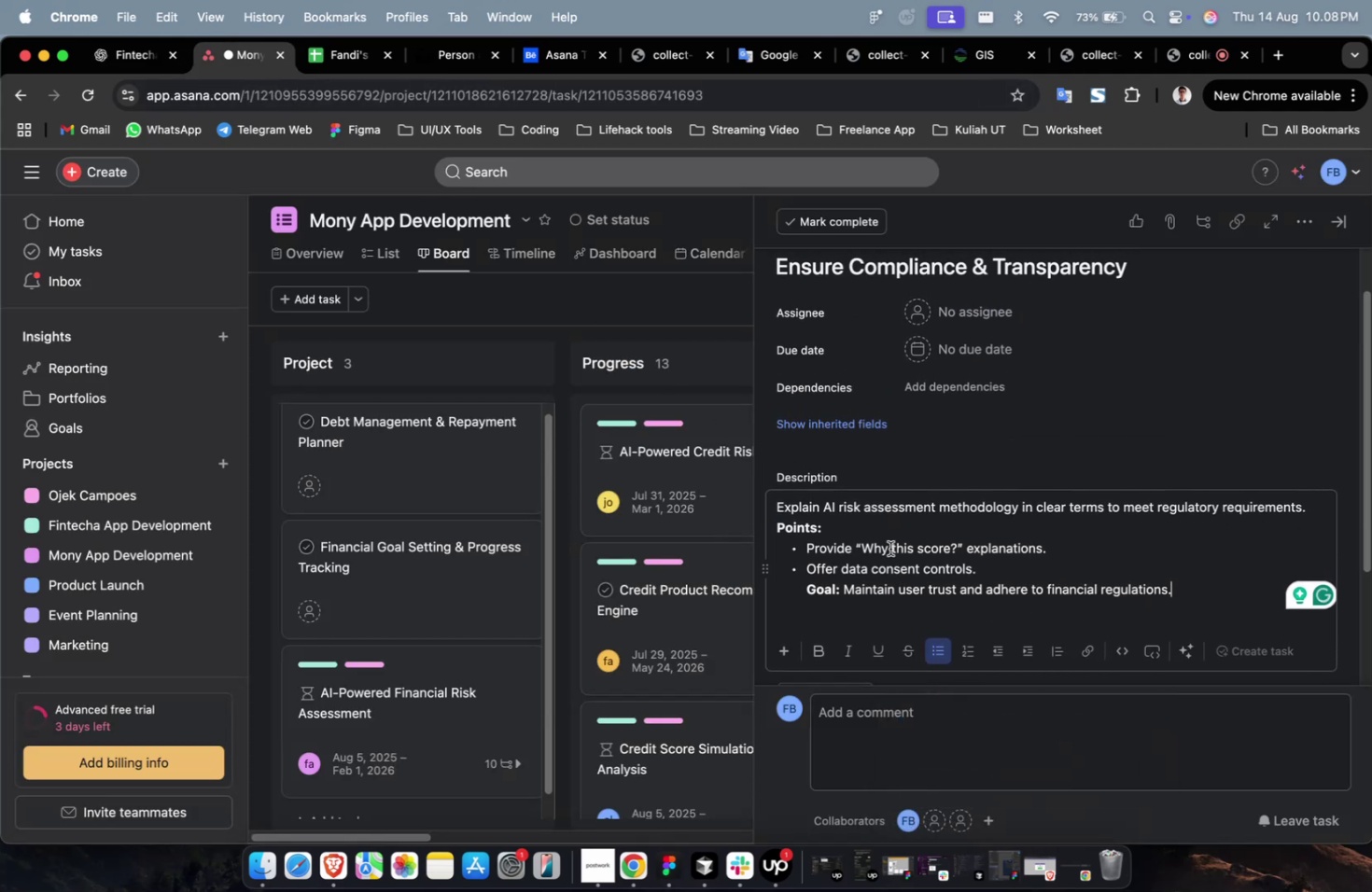 
left_click([981, 325])
 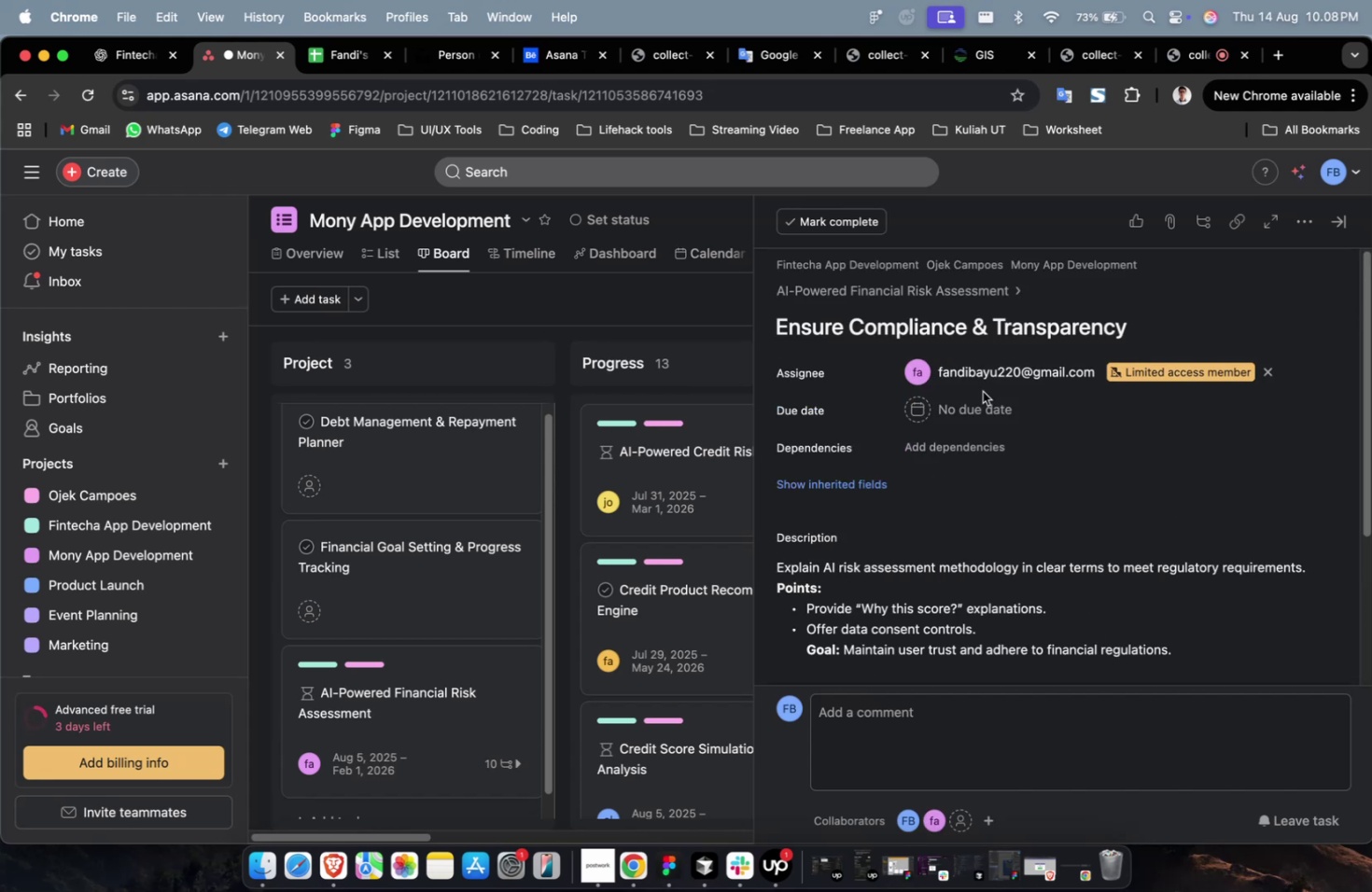 
double_click([971, 352])
 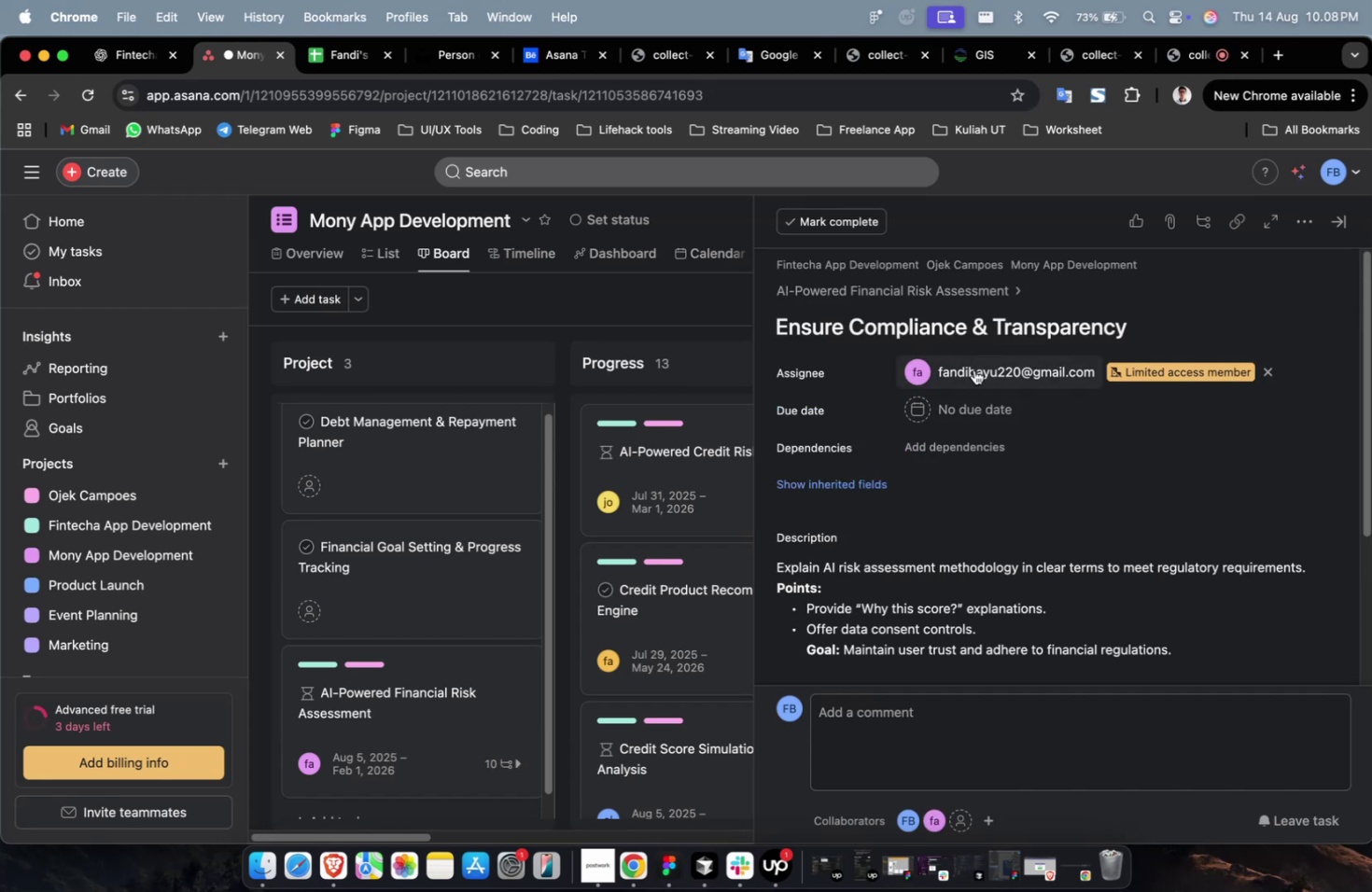 
triple_click([973, 369])
 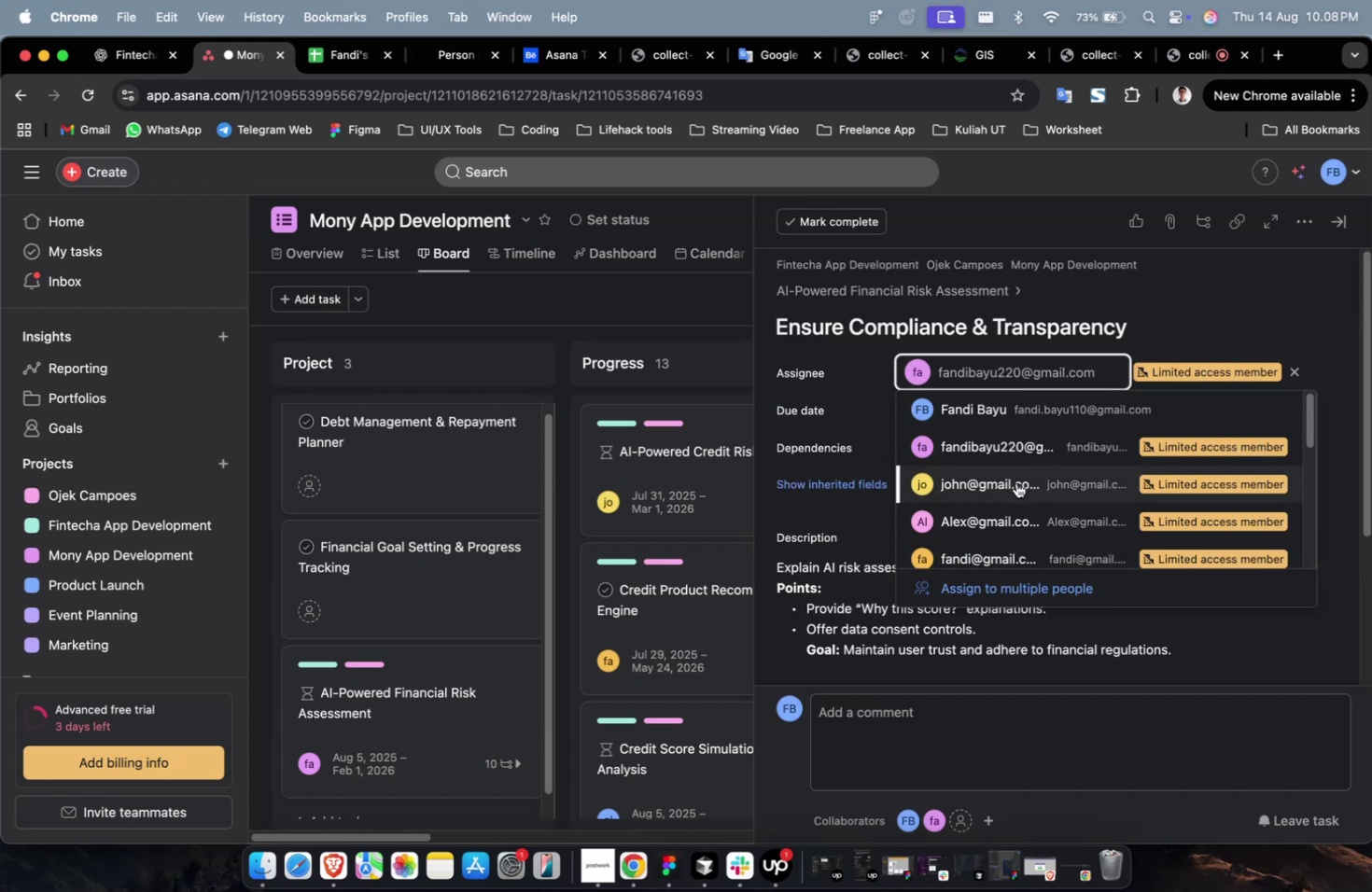 
triple_click([1016, 484])
 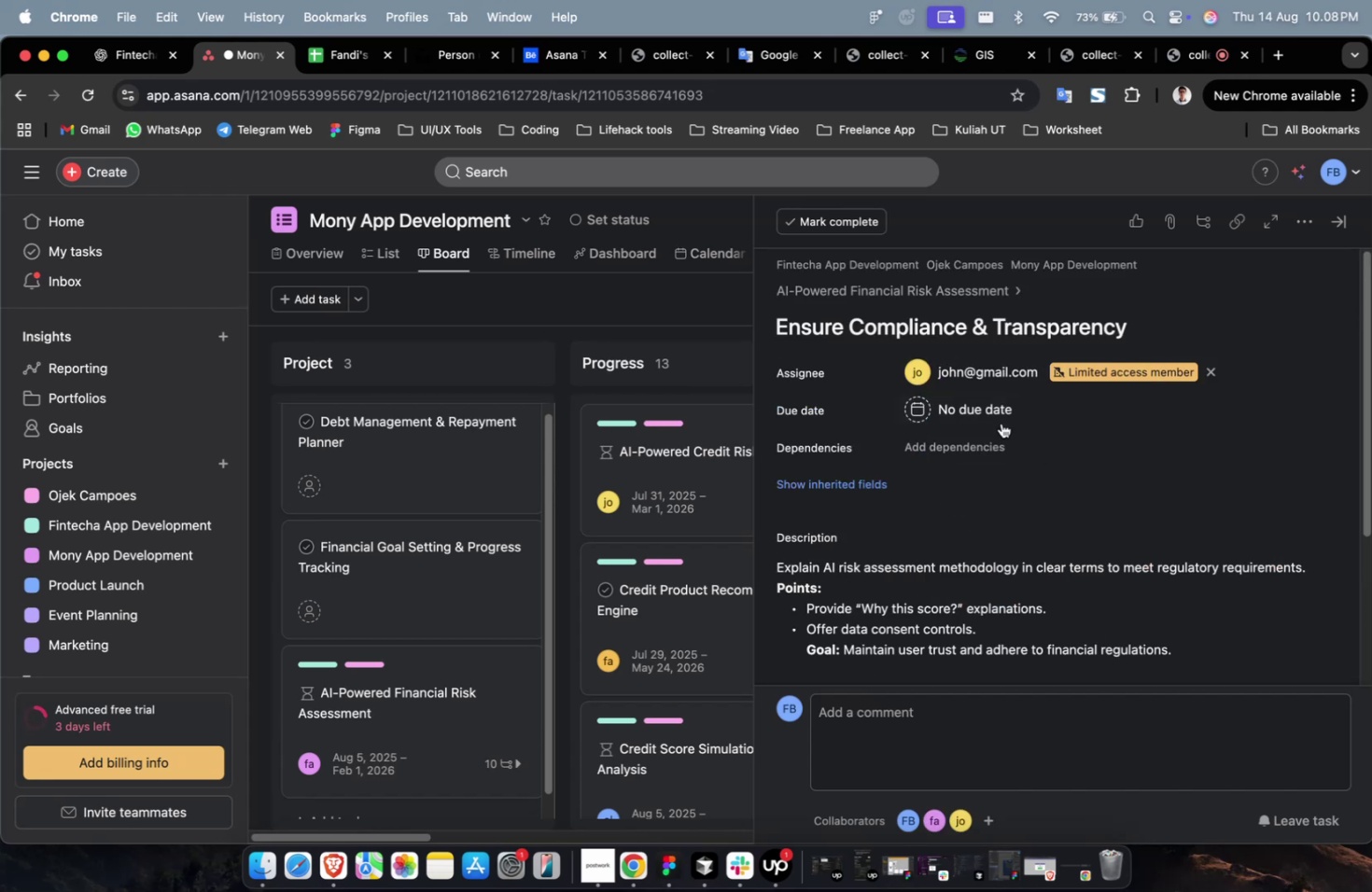 
left_click([986, 413])
 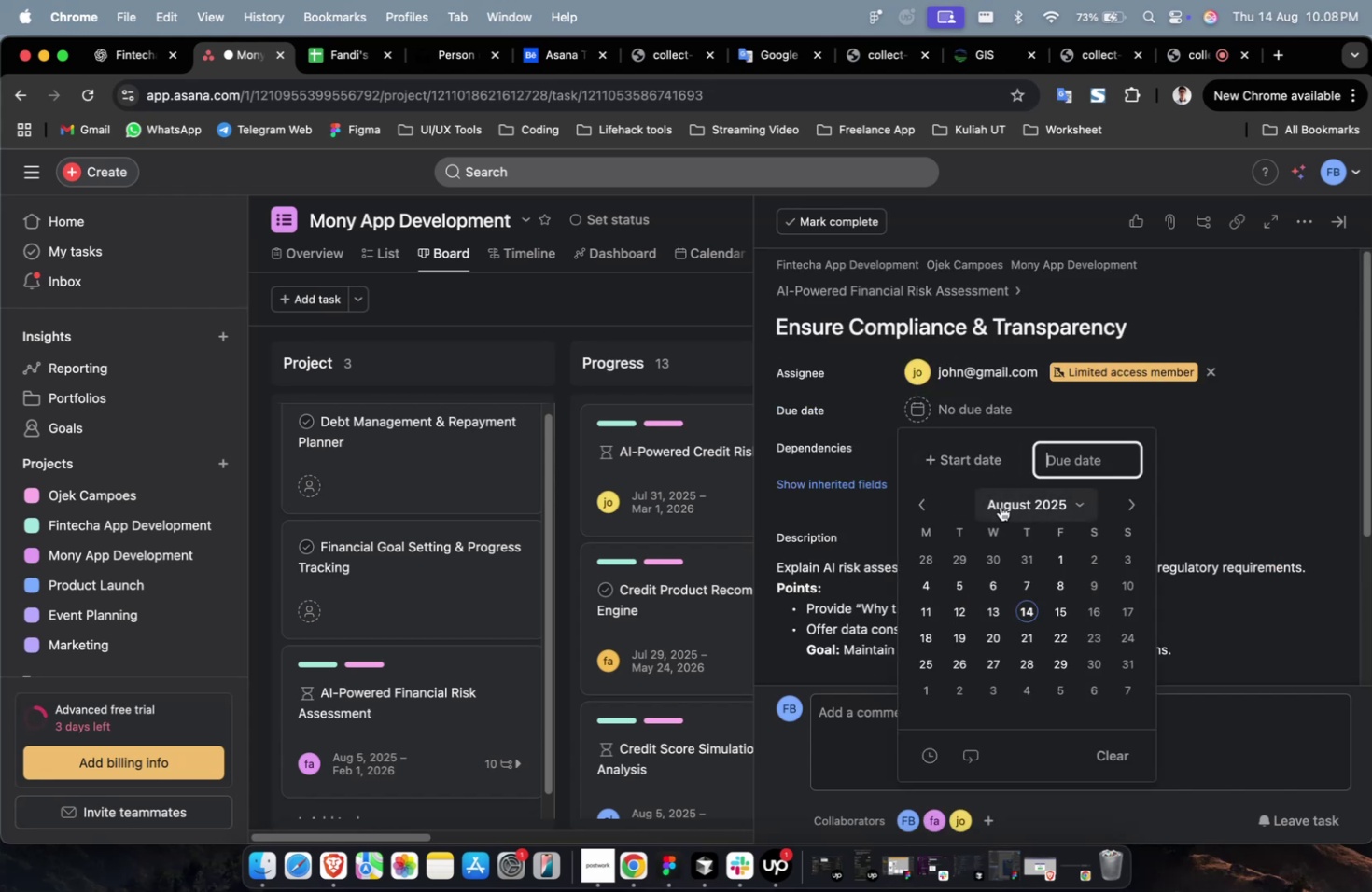 
left_click([980, 467])
 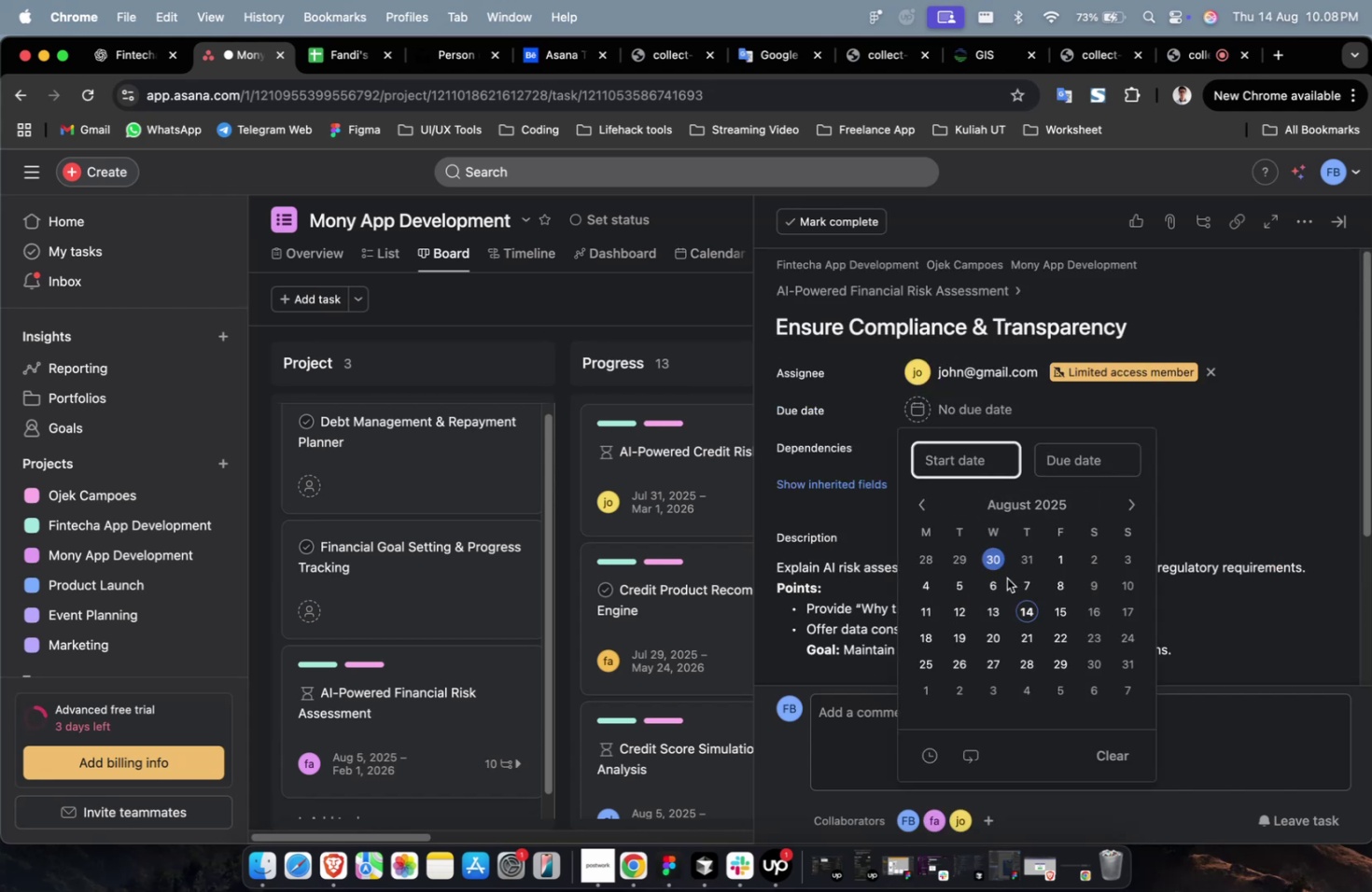 
double_click([1004, 578])
 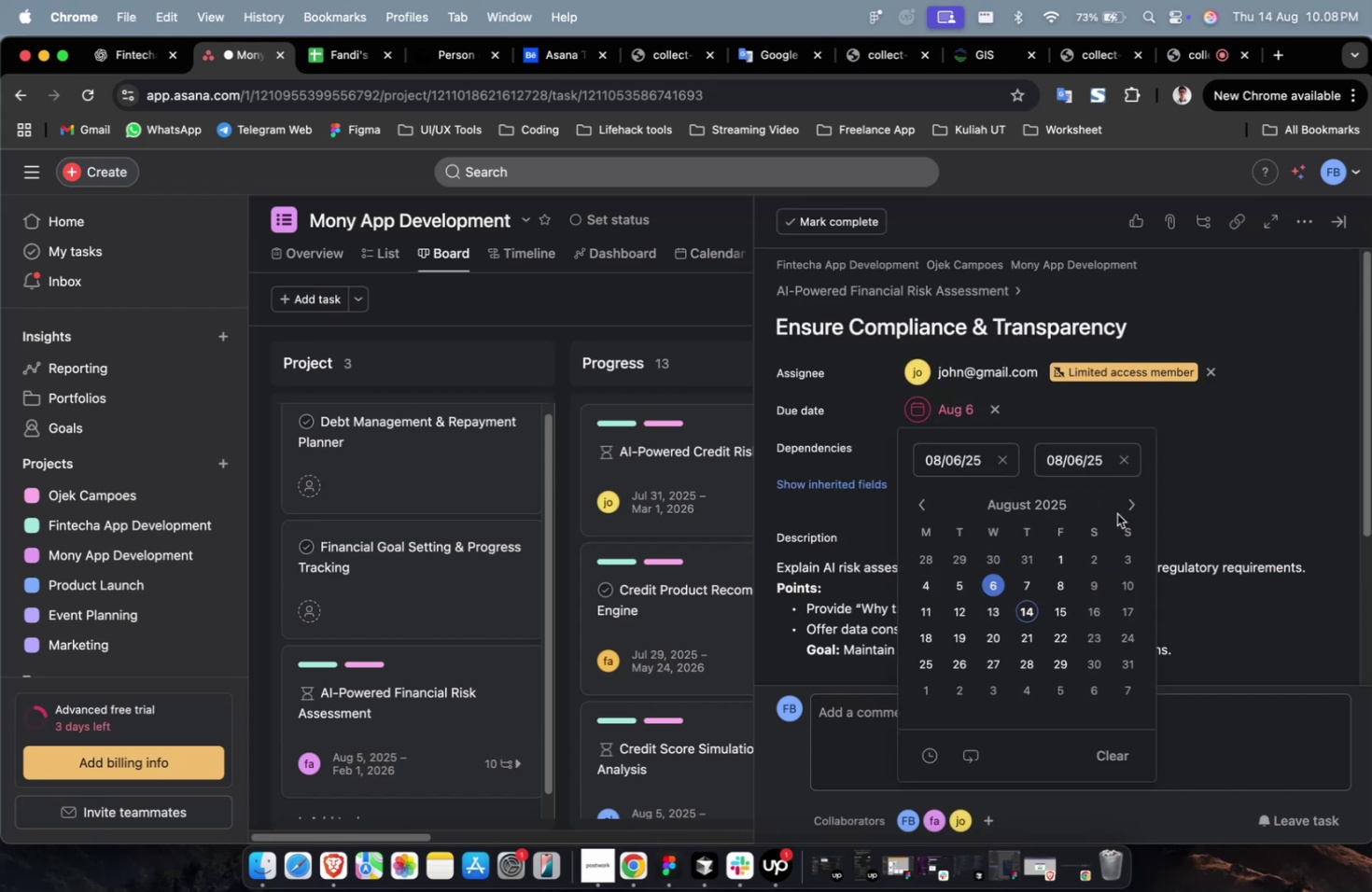 
triple_click([1117, 510])
 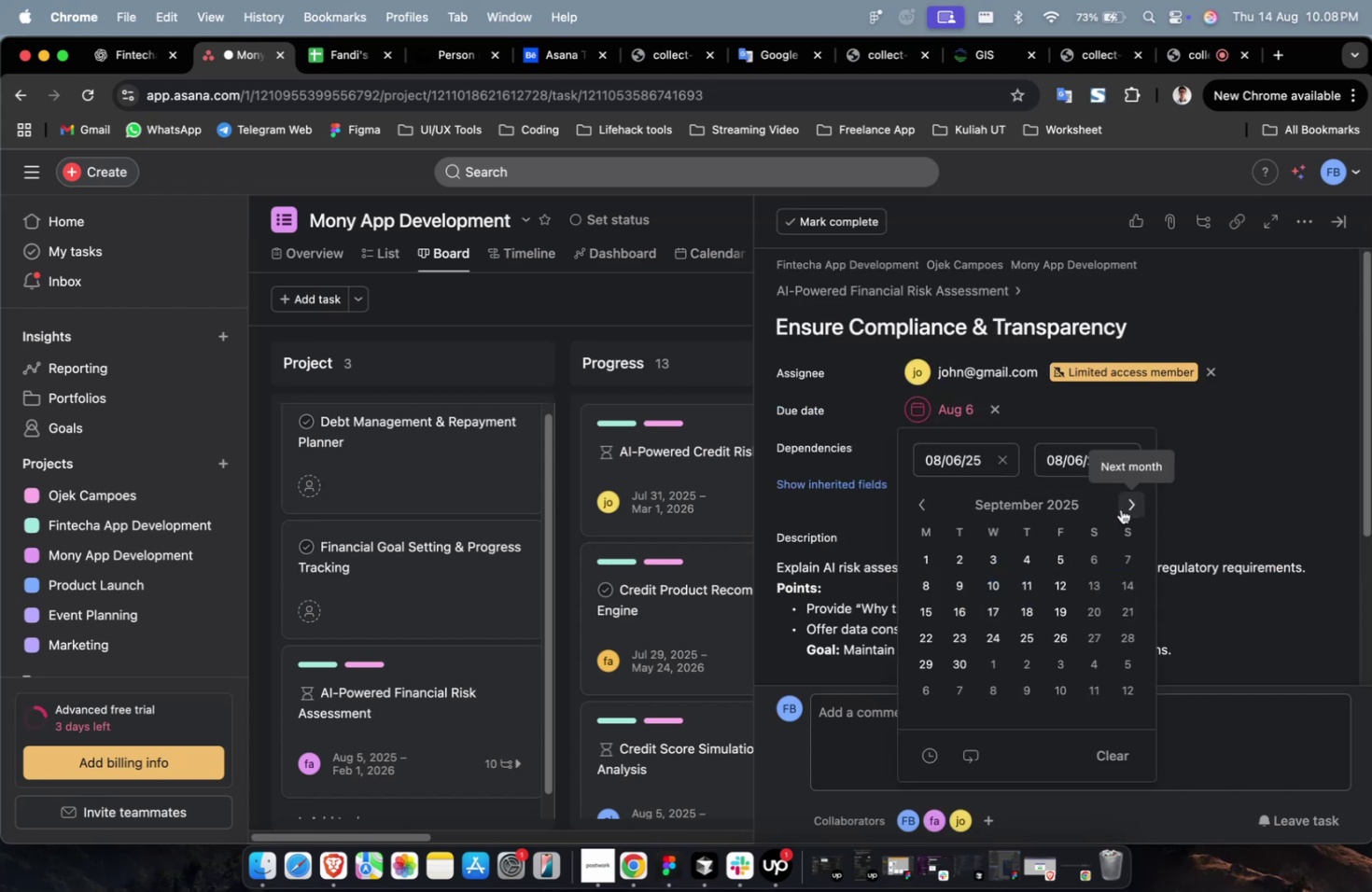 
triple_click([1120, 509])
 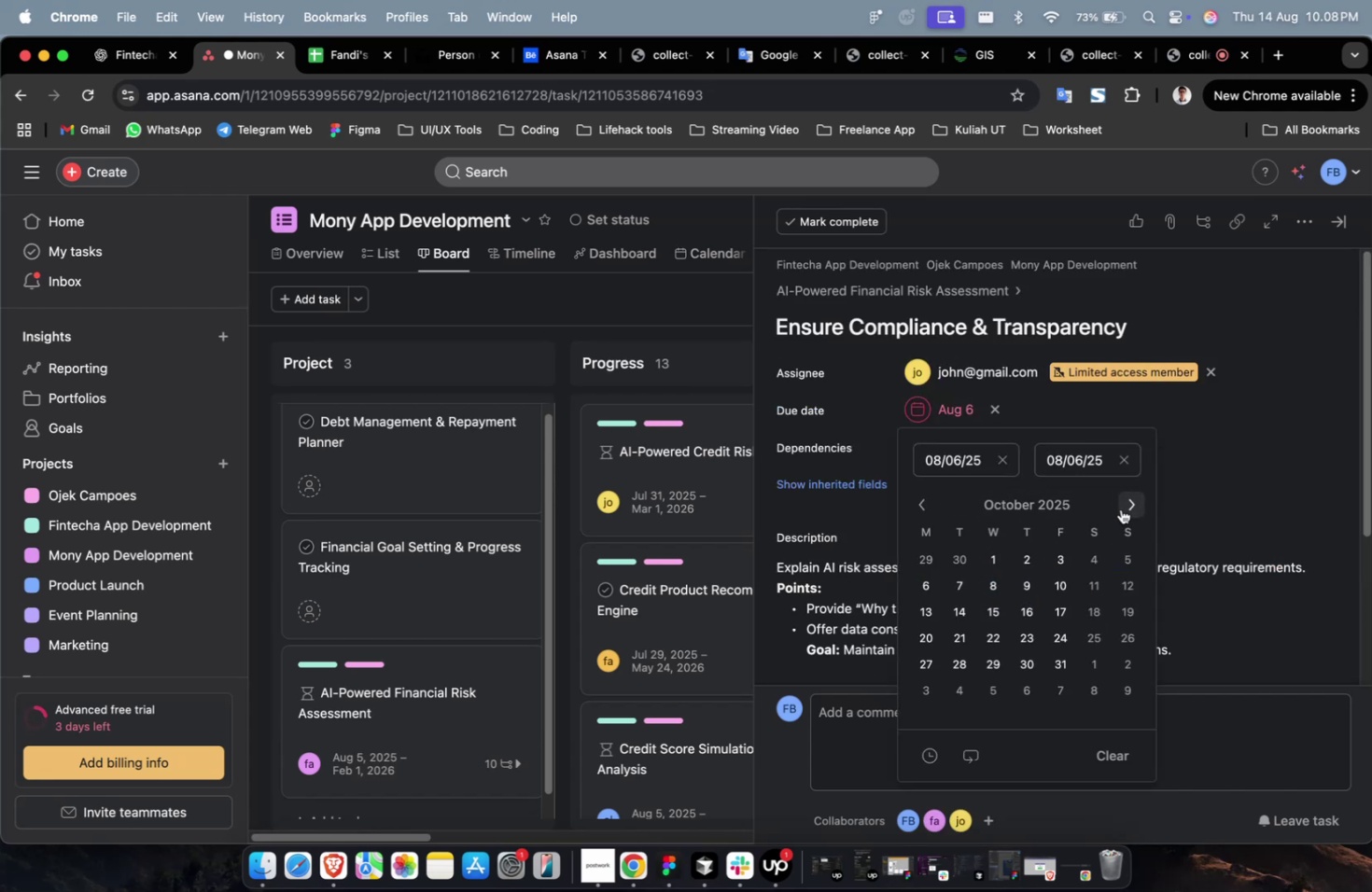 
triple_click([1120, 509])
 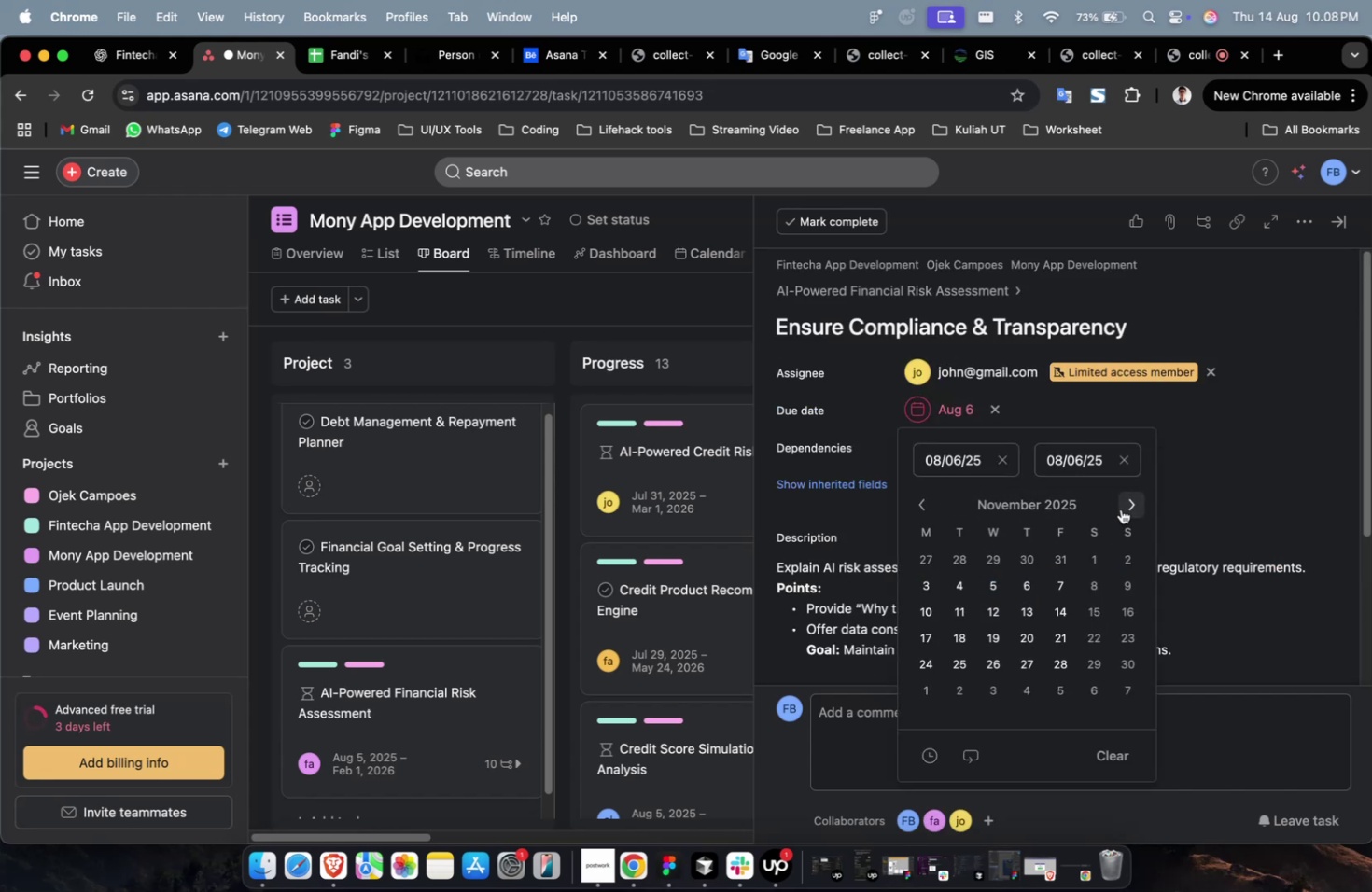 
triple_click([1120, 509])
 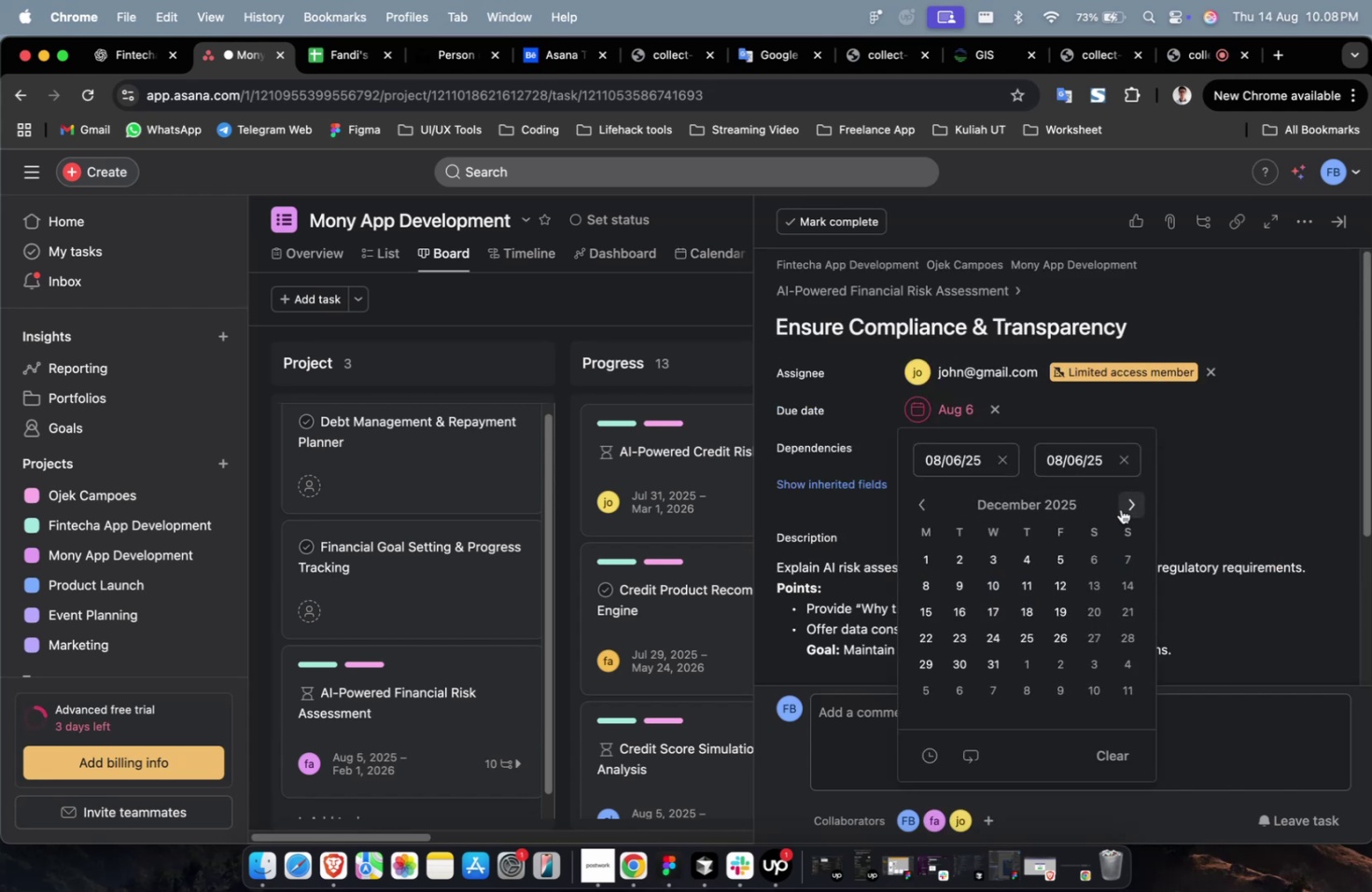 
triple_click([1120, 509])
 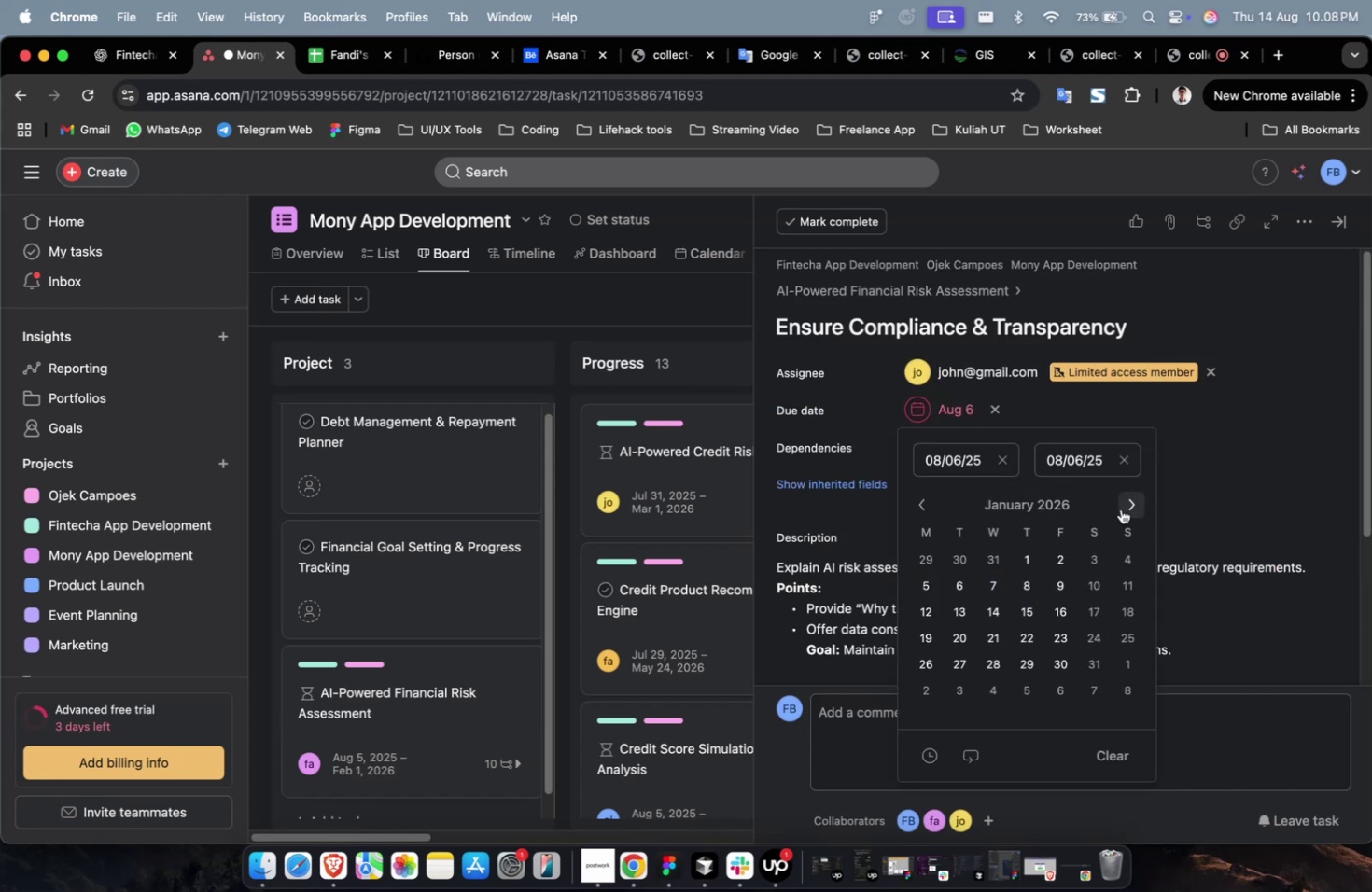 
triple_click([1120, 509])
 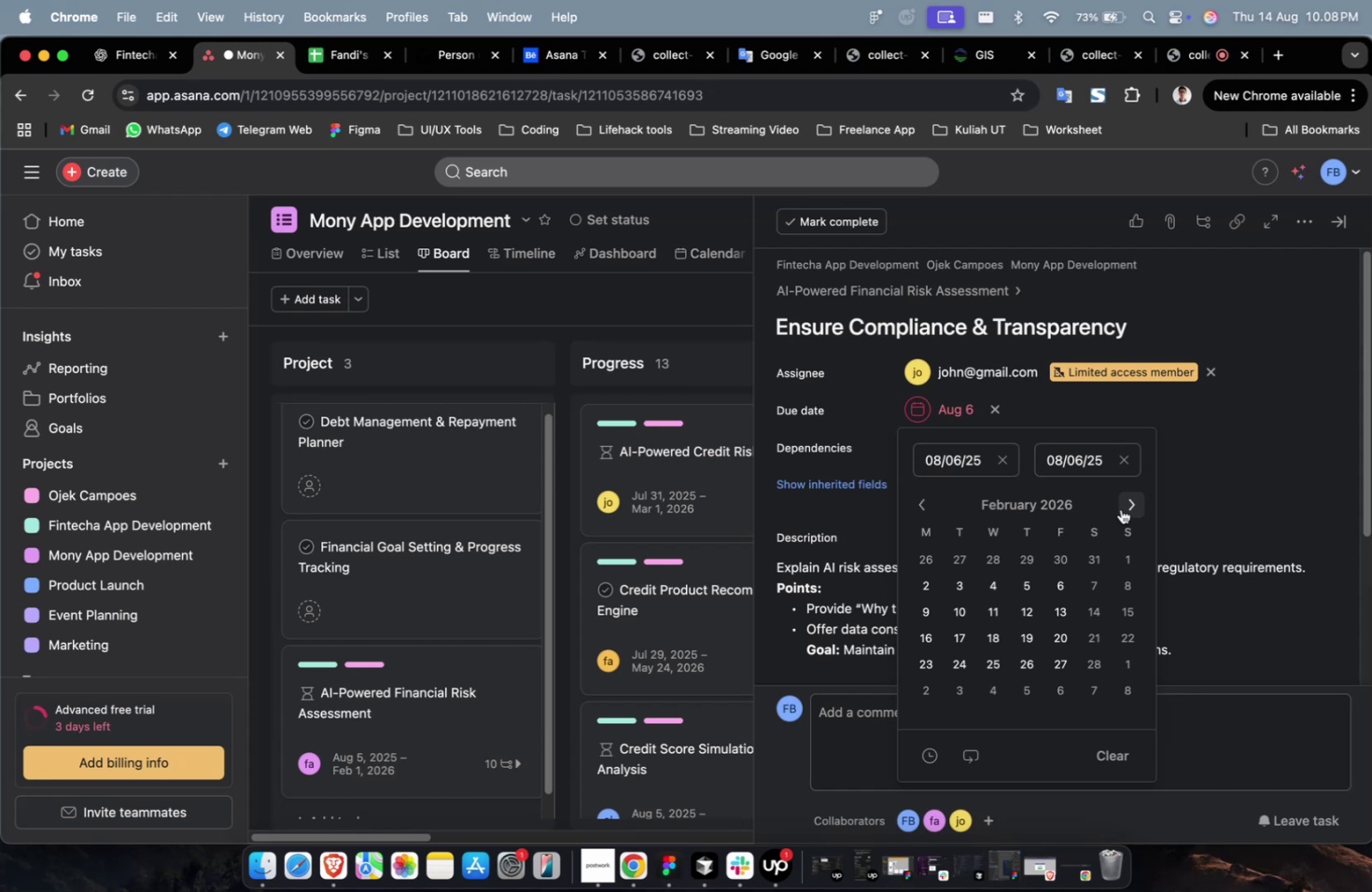 
triple_click([1120, 509])
 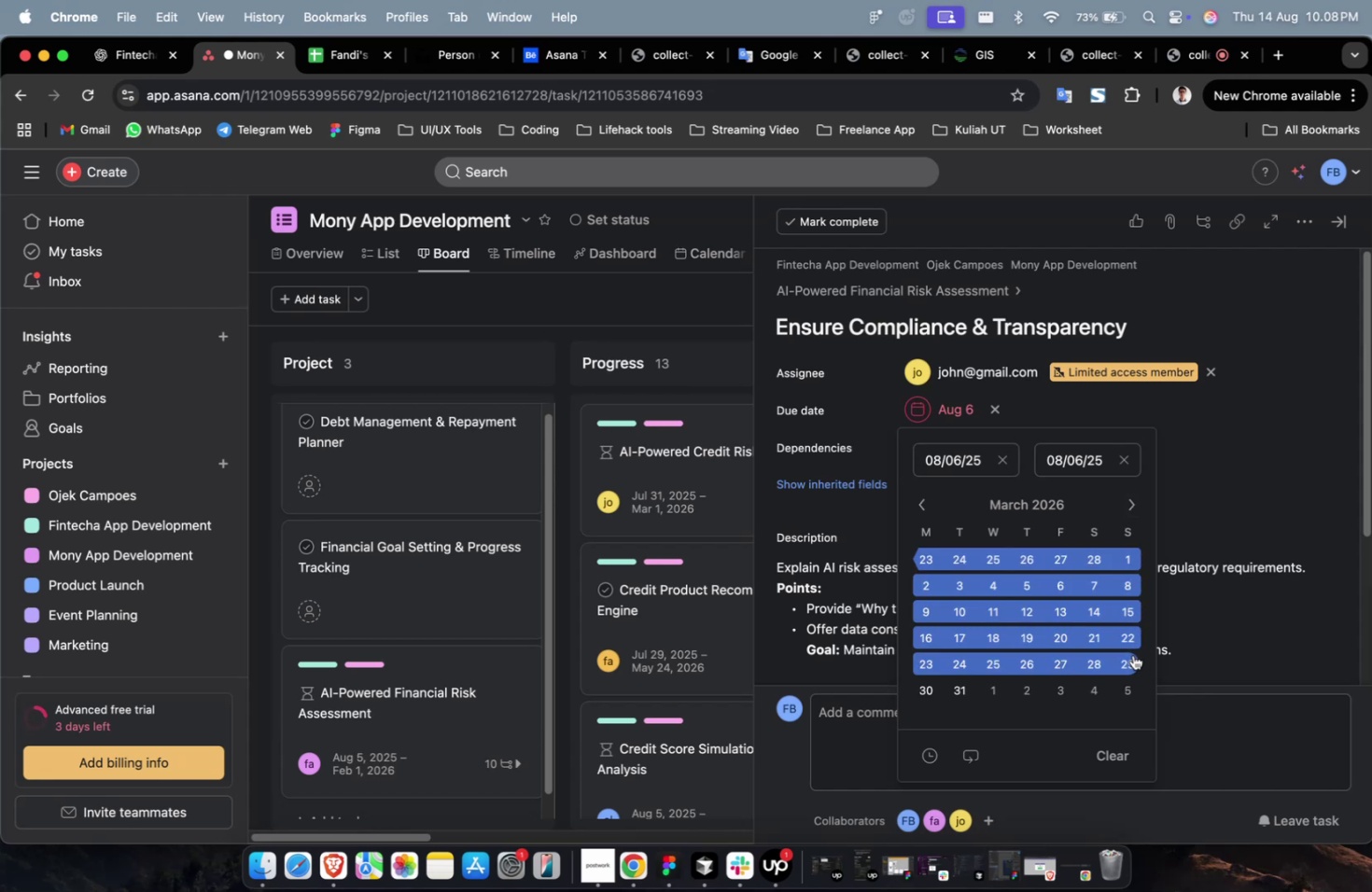 
triple_click([1132, 654])
 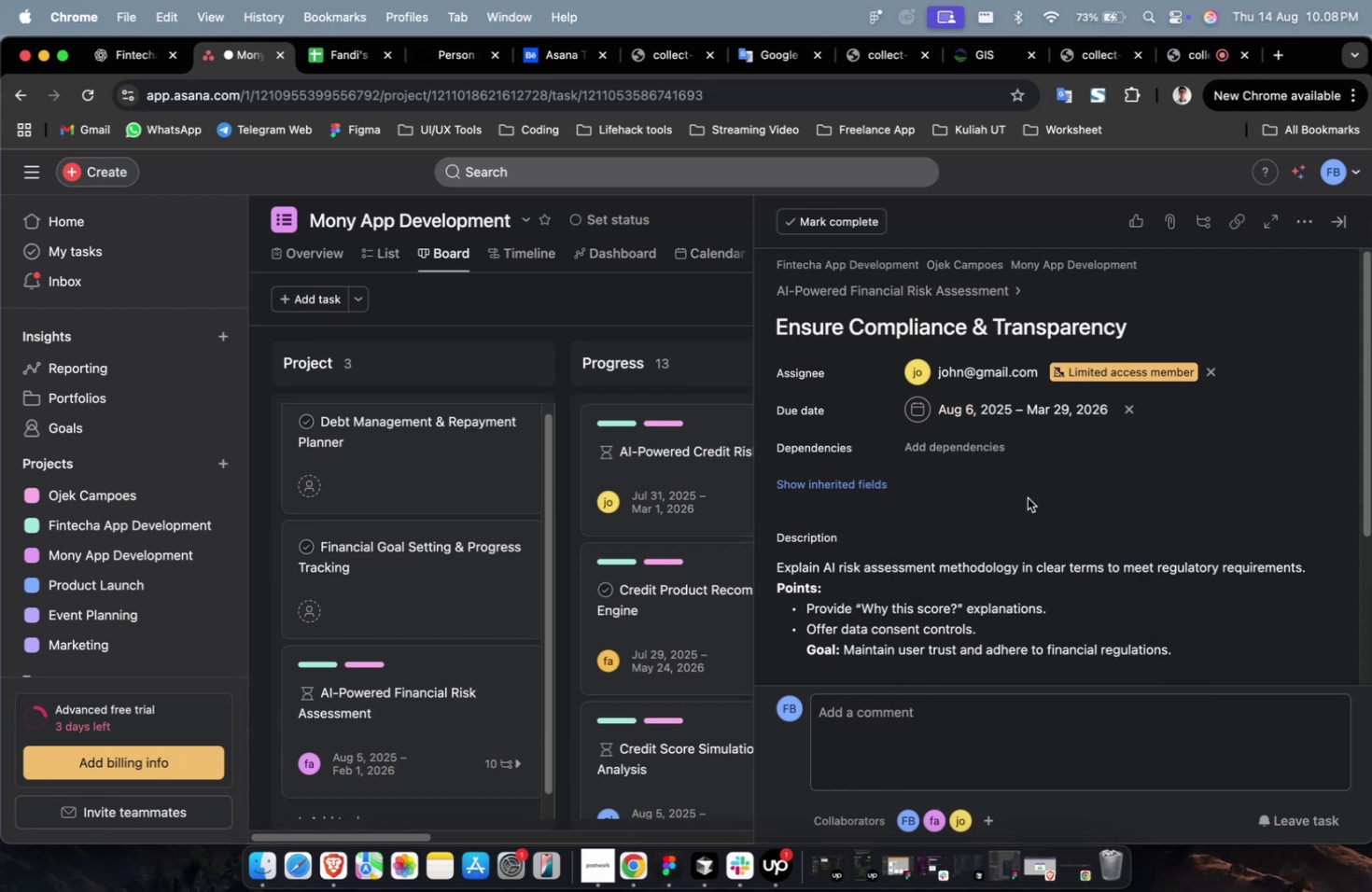 
double_click([966, 443])
 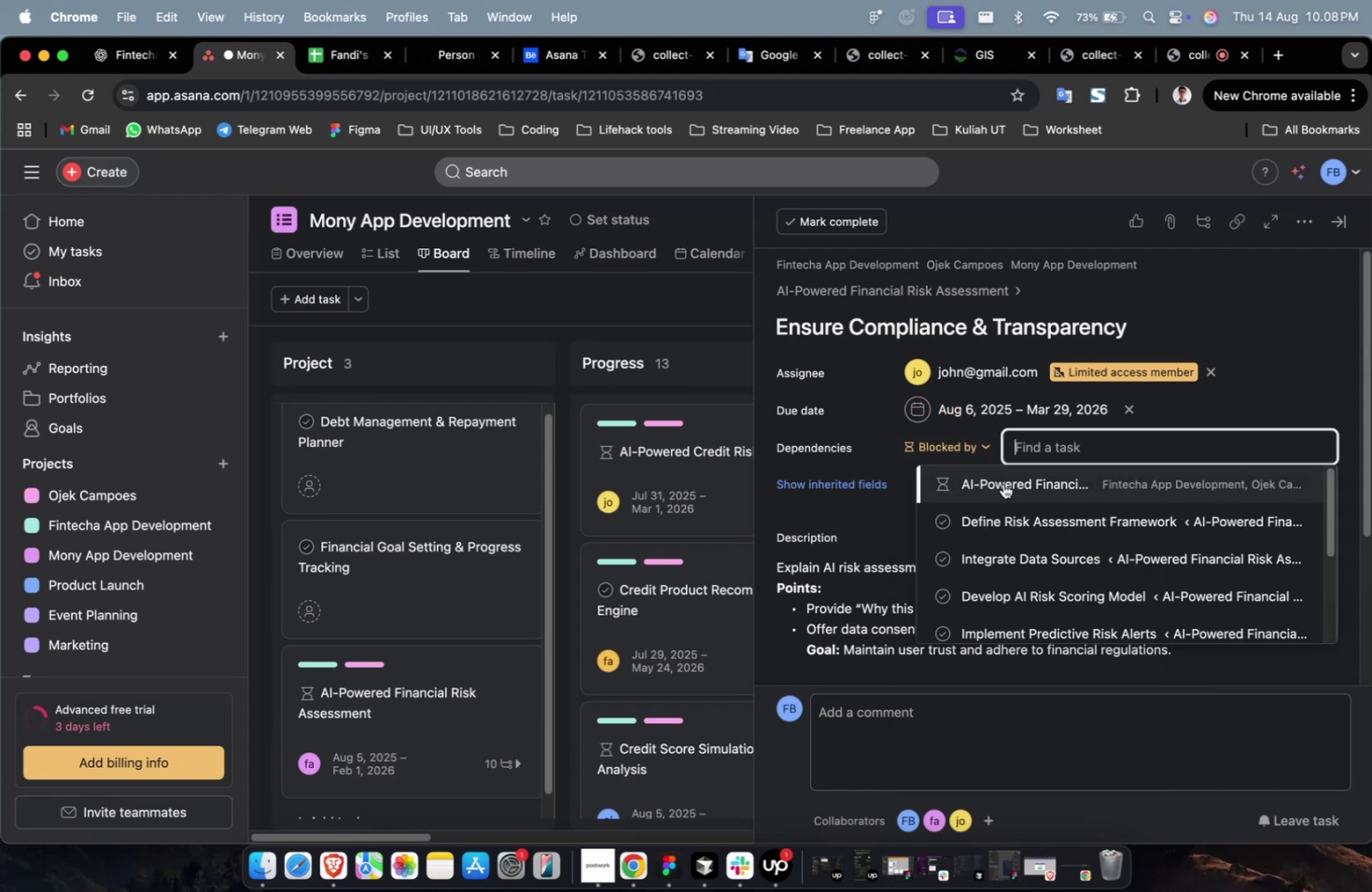 
triple_click([1002, 483])
 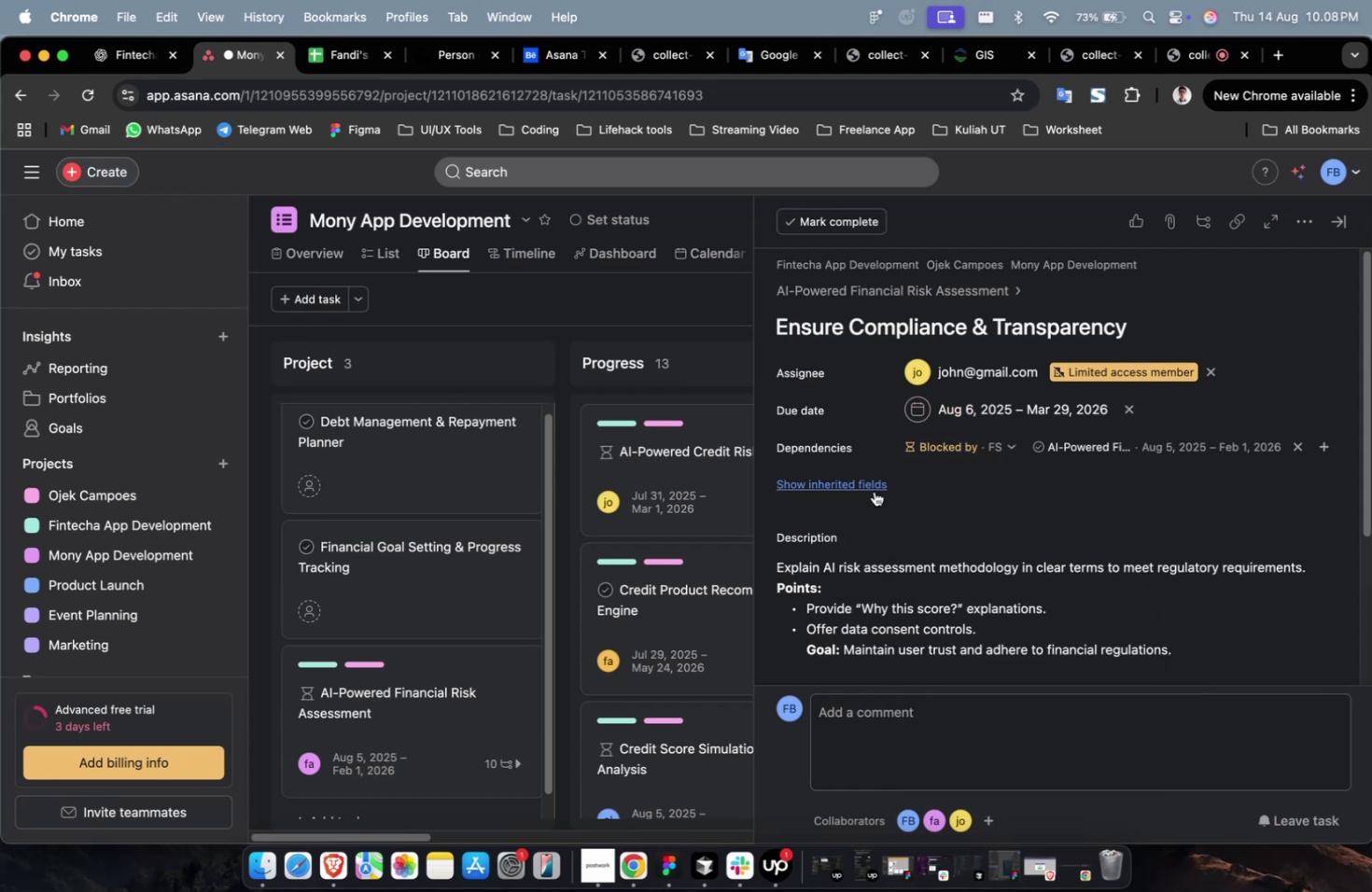 
left_click([866, 489])
 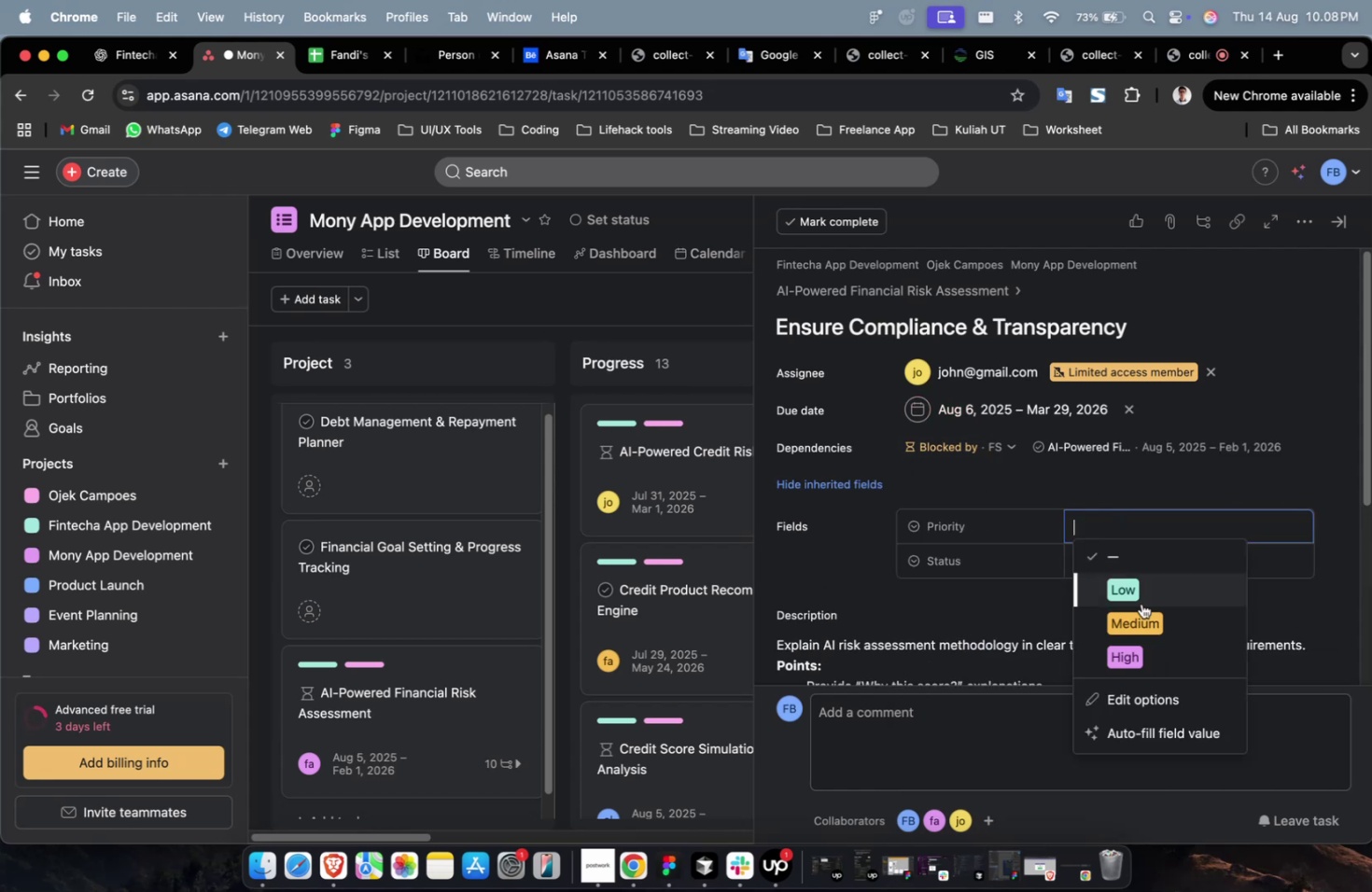 
double_click([1143, 659])
 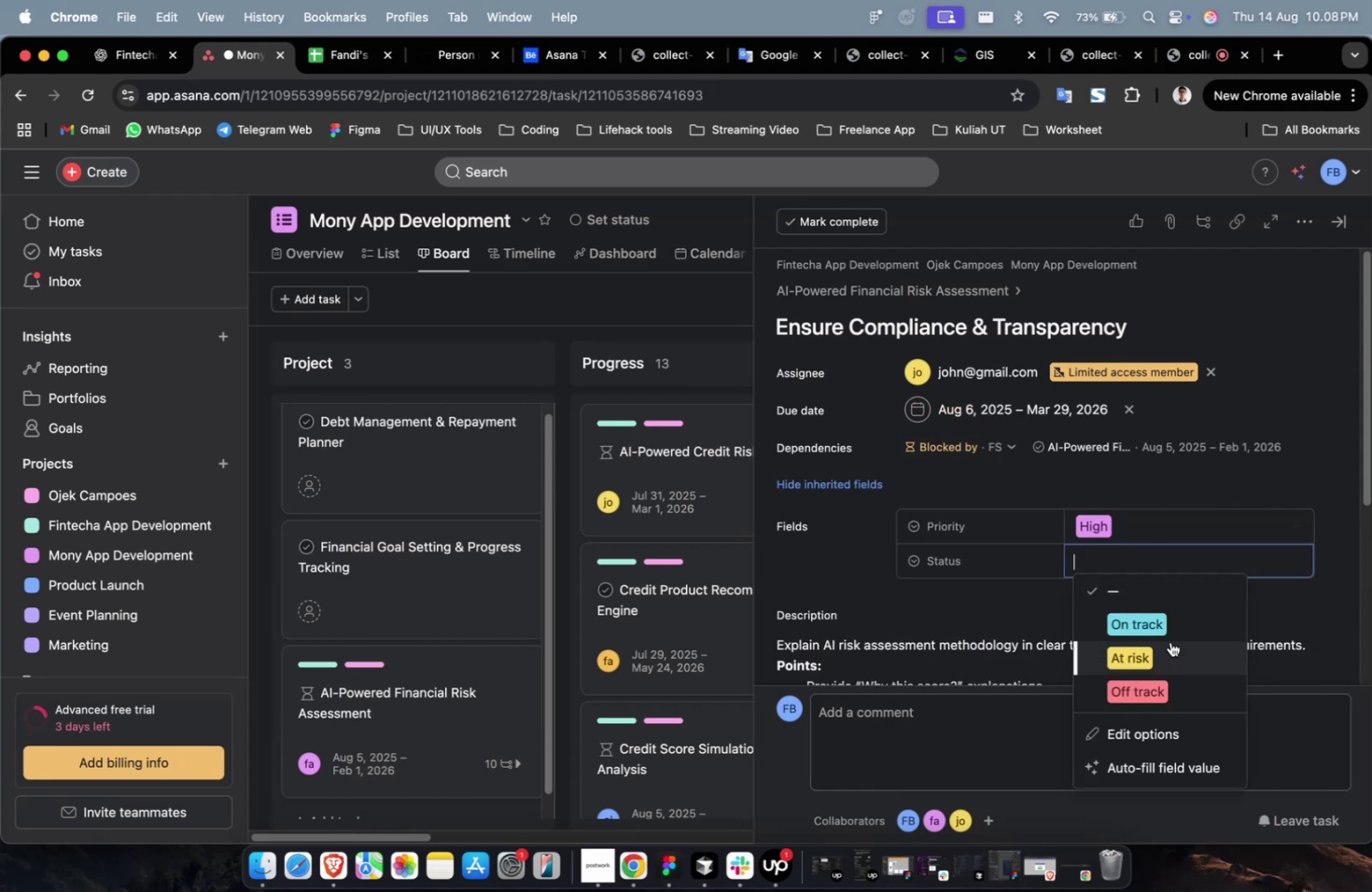 
left_click([1169, 641])
 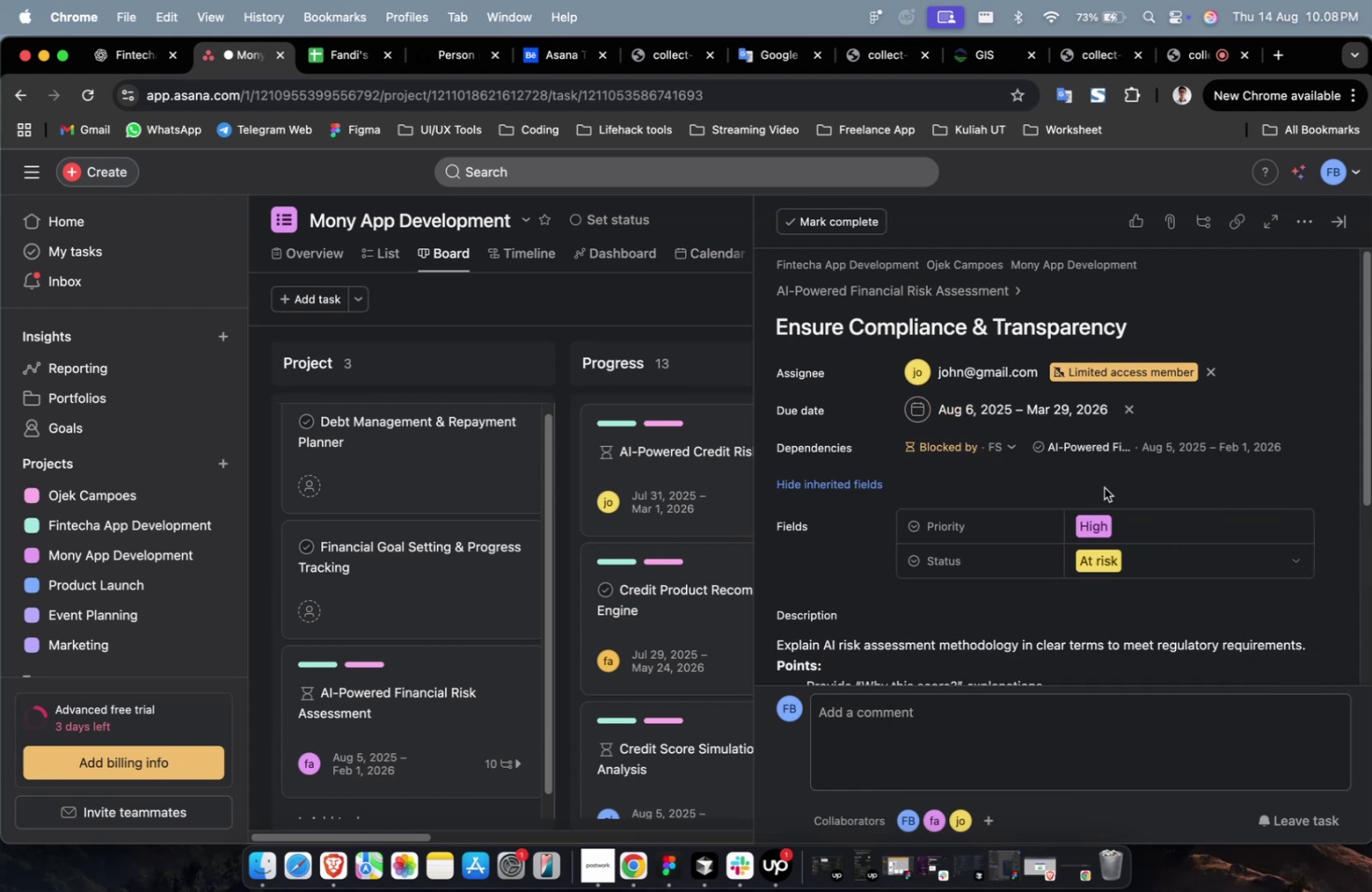 
scroll: coordinate [1103, 487], scroll_direction: down, amount: 35.0
 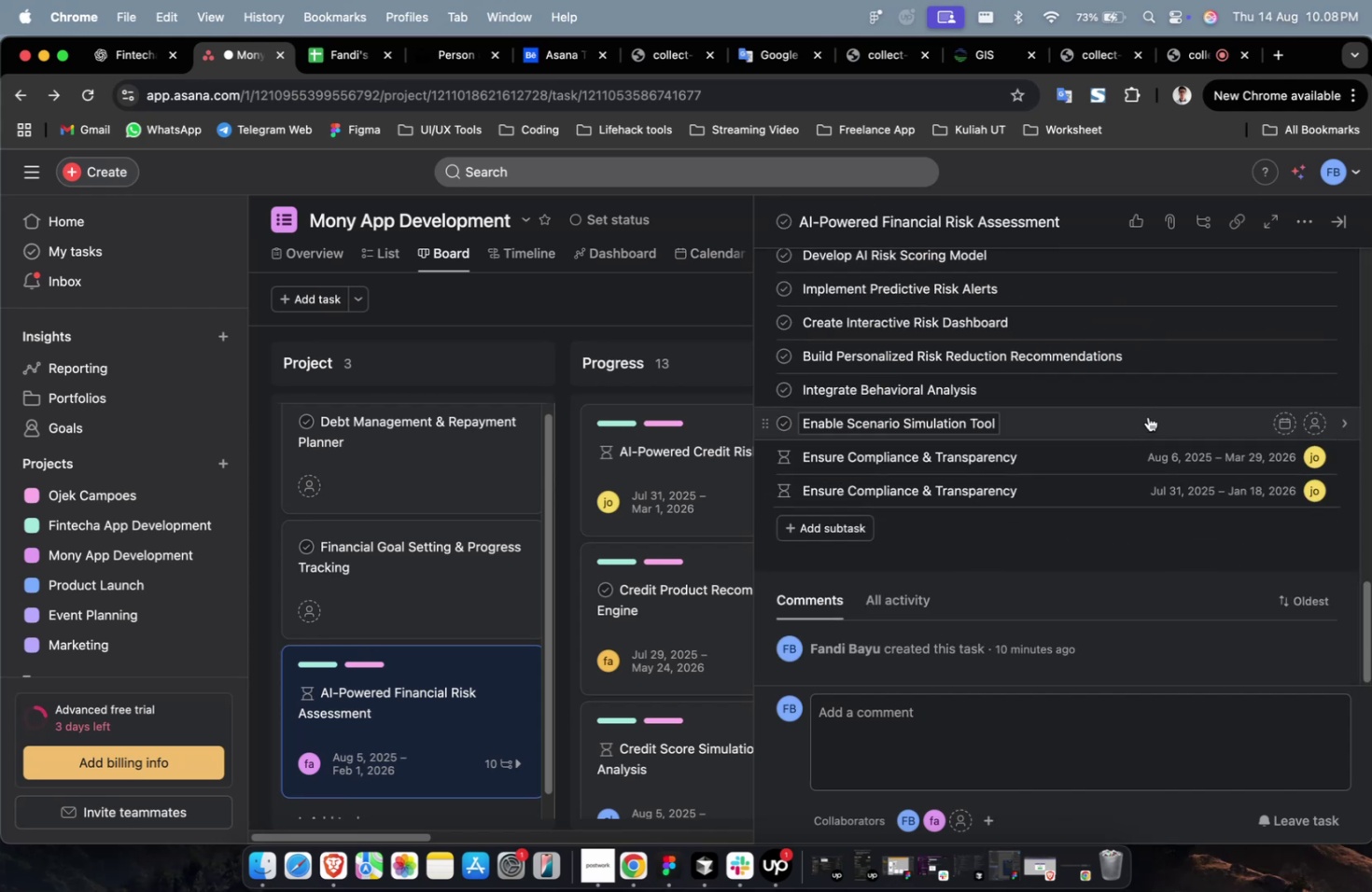 
left_click([1147, 416])
 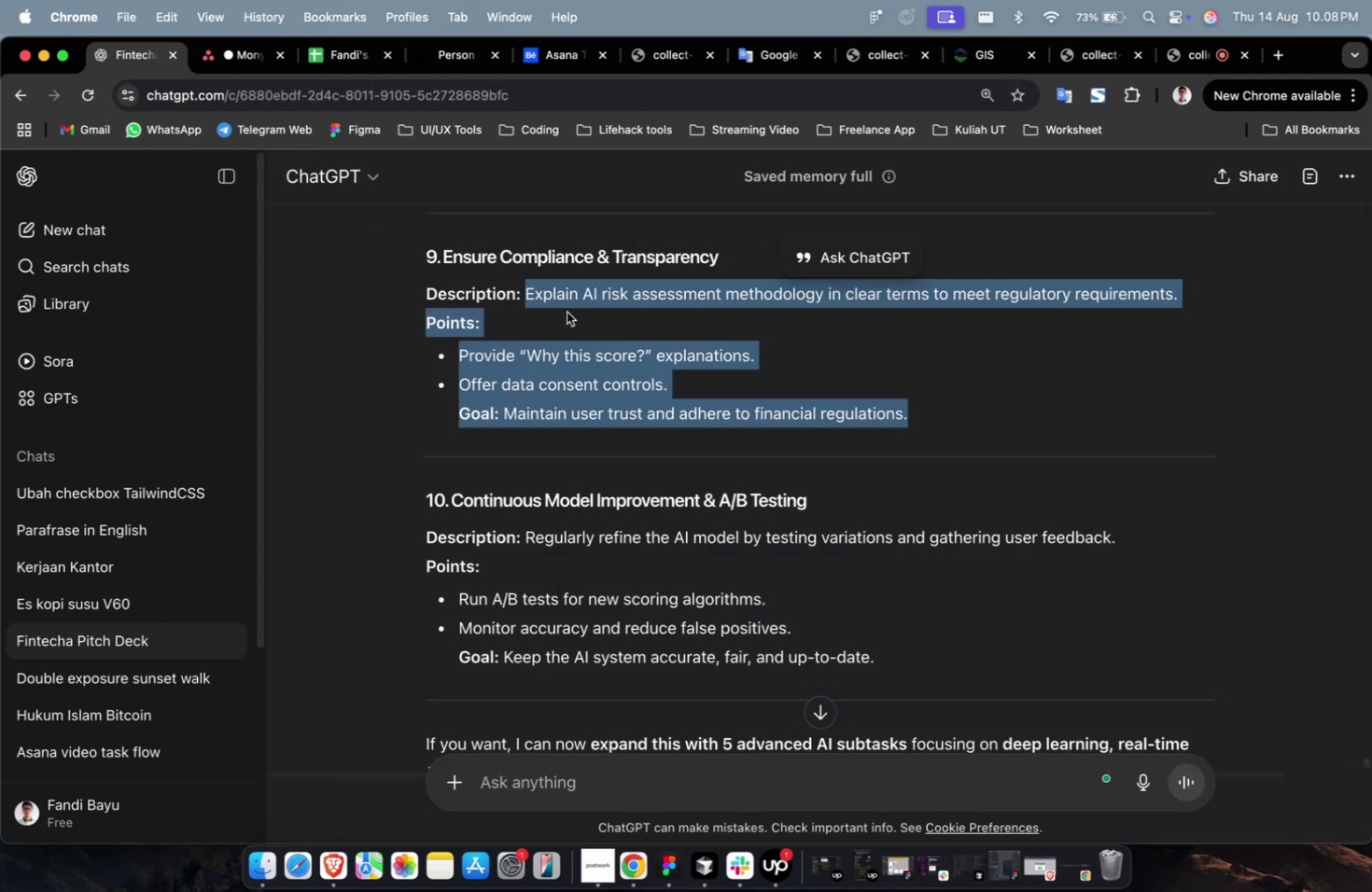 
wait(5.77)
 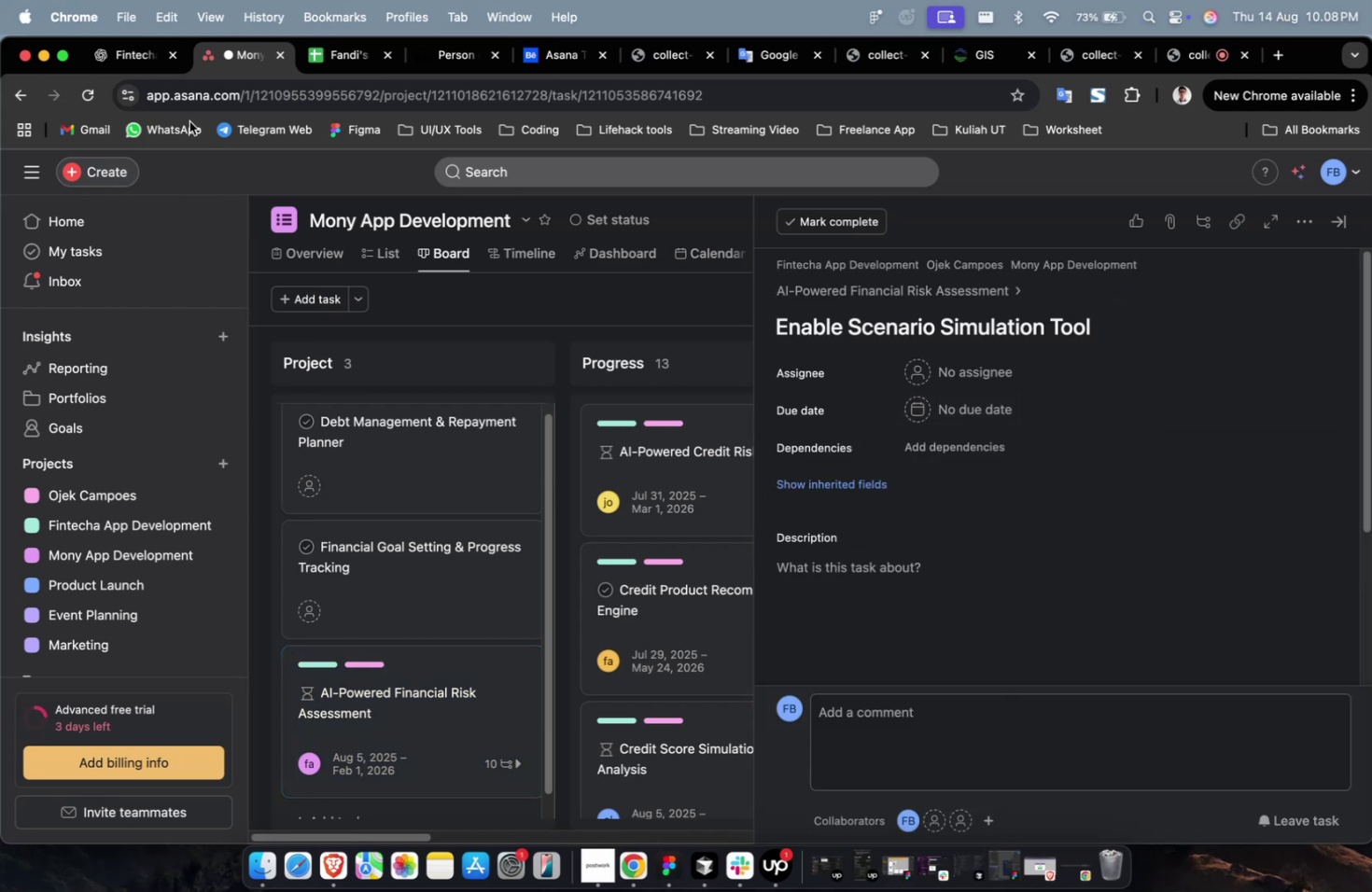 
scroll: coordinate [991, 502], scroll_direction: up, amount: 16.0
 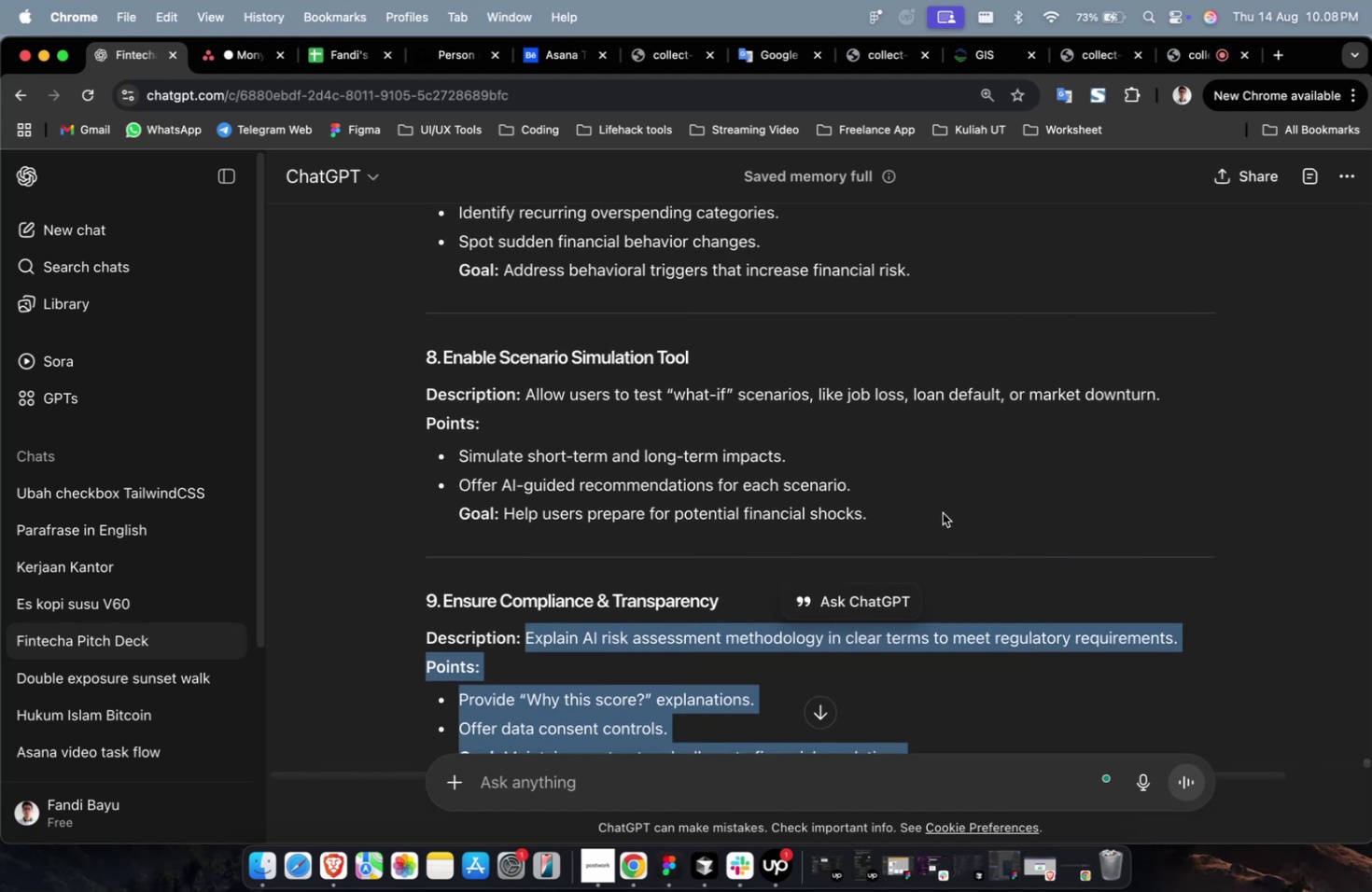 
left_click_drag(start_coordinate=[928, 515], to_coordinate=[524, 396])
 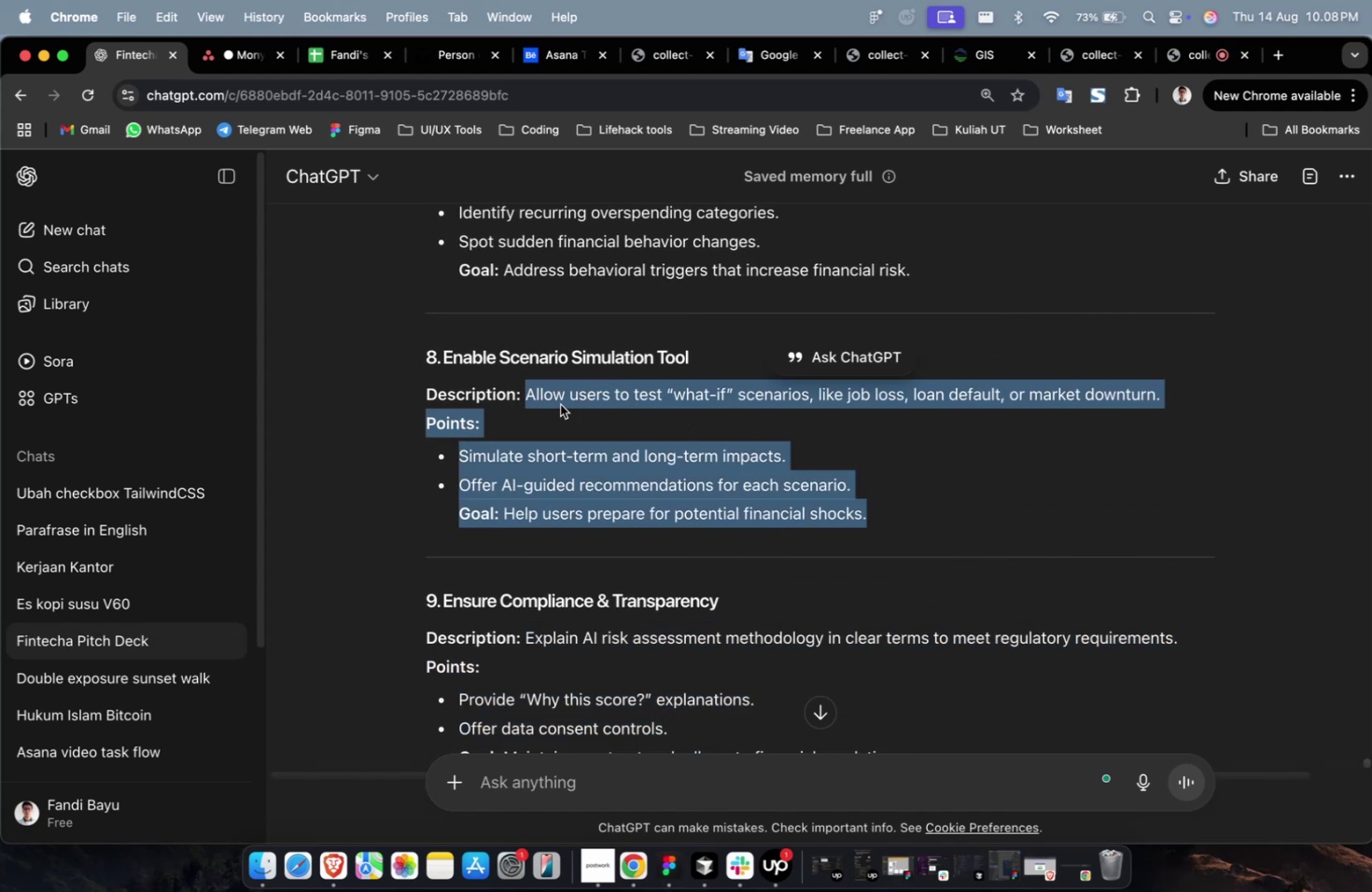 
right_click([560, 404])
 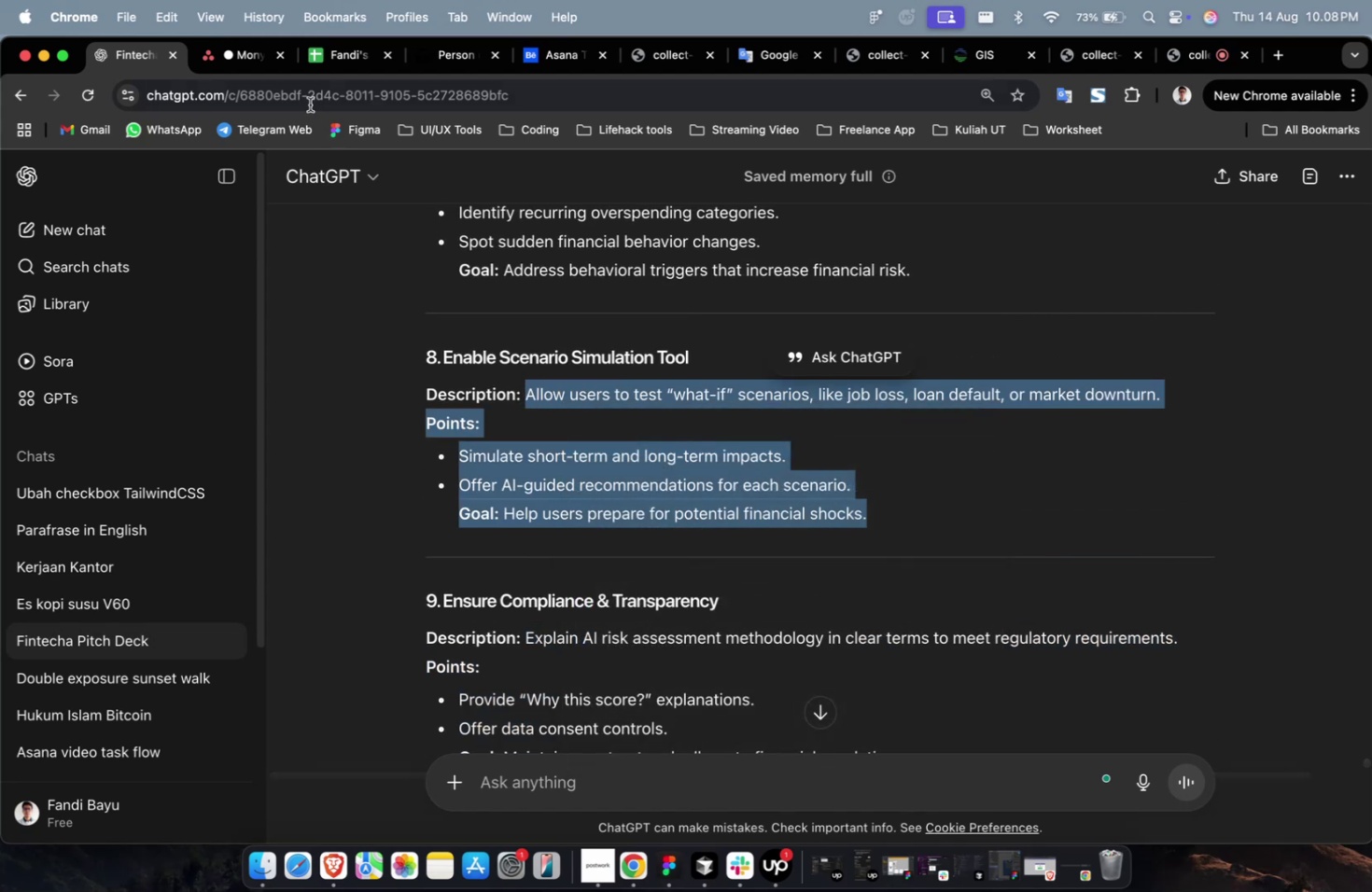 
left_click([253, 65])
 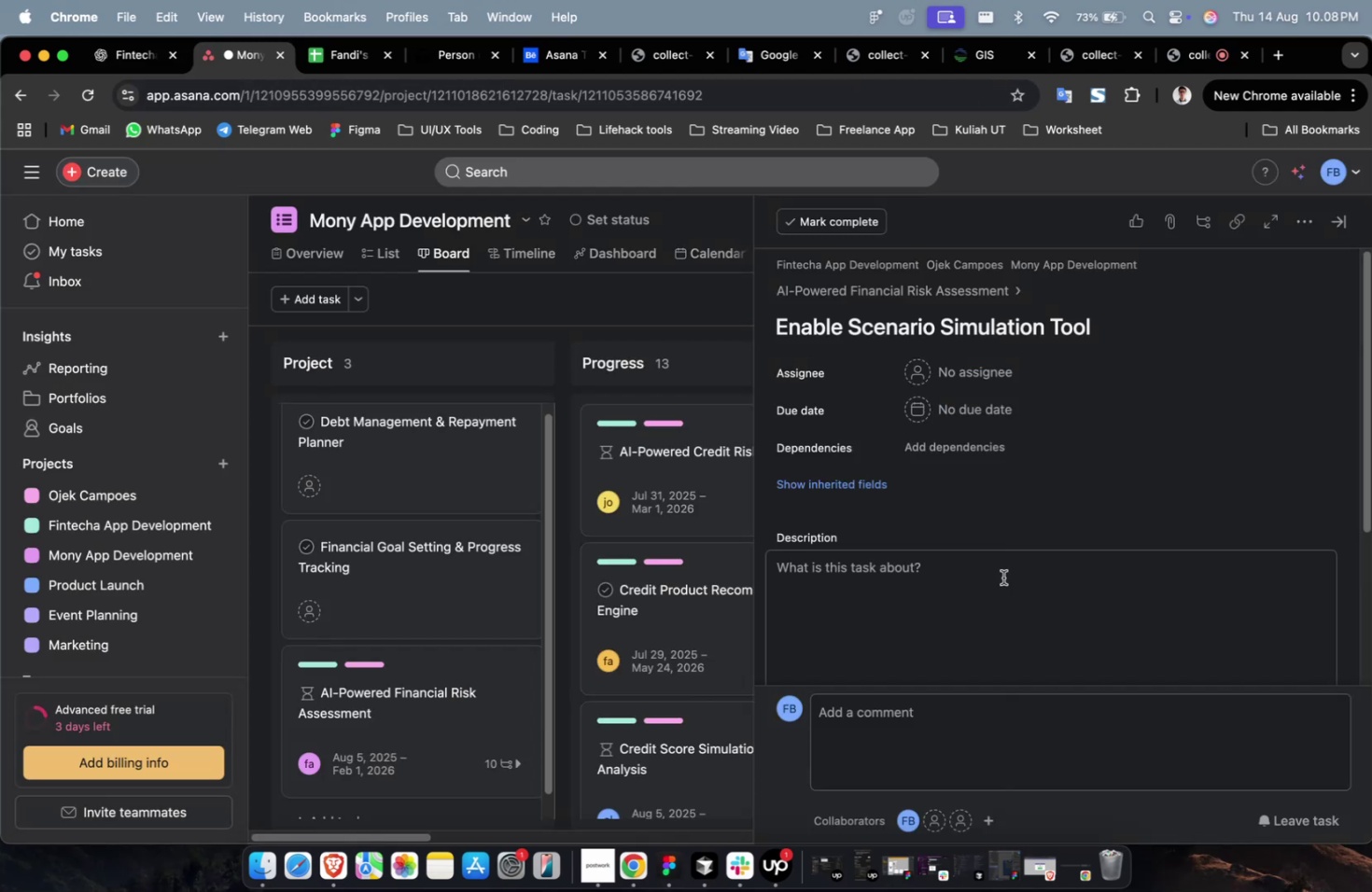 
double_click([987, 596])
 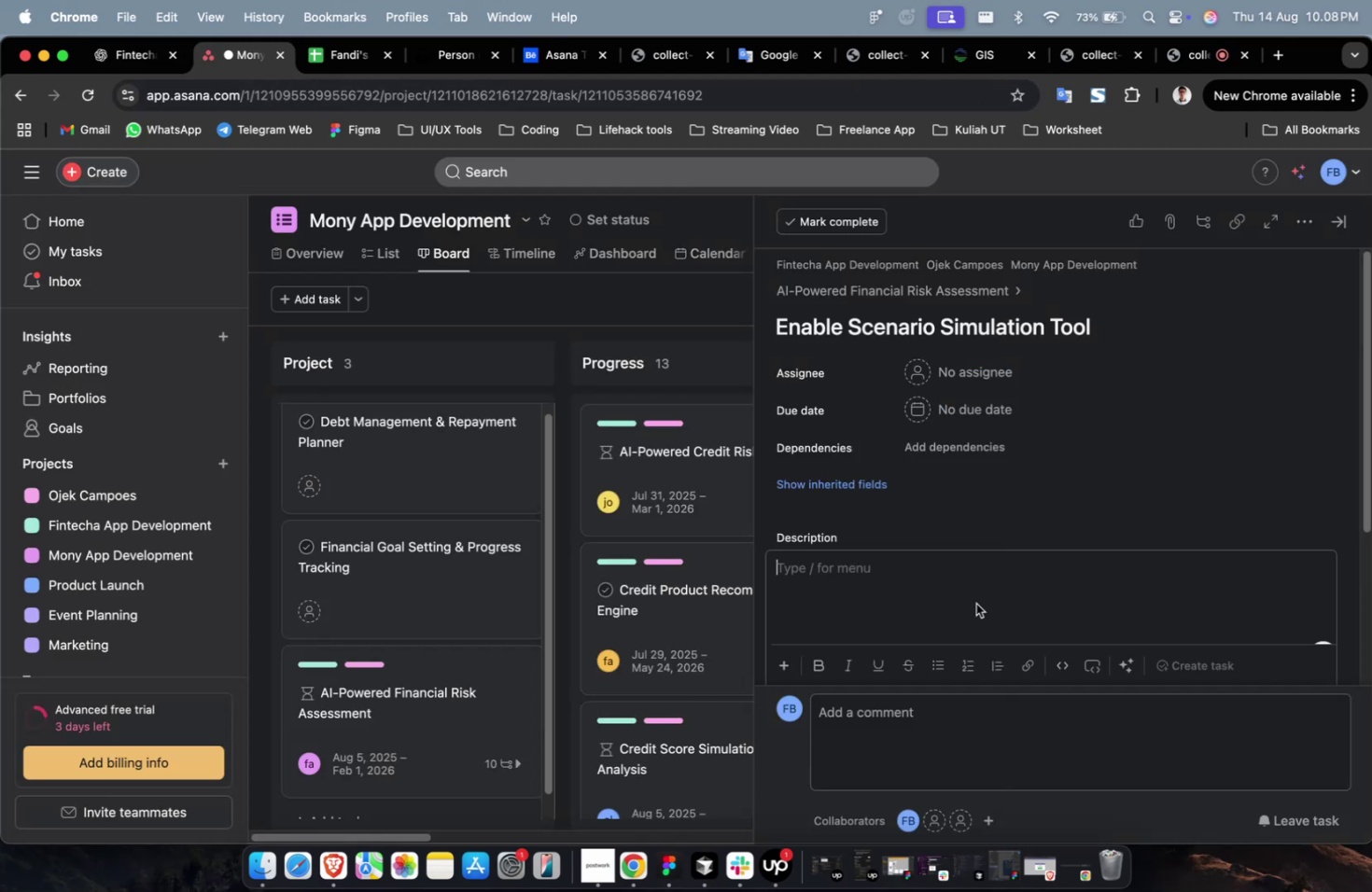 
right_click([975, 603])
 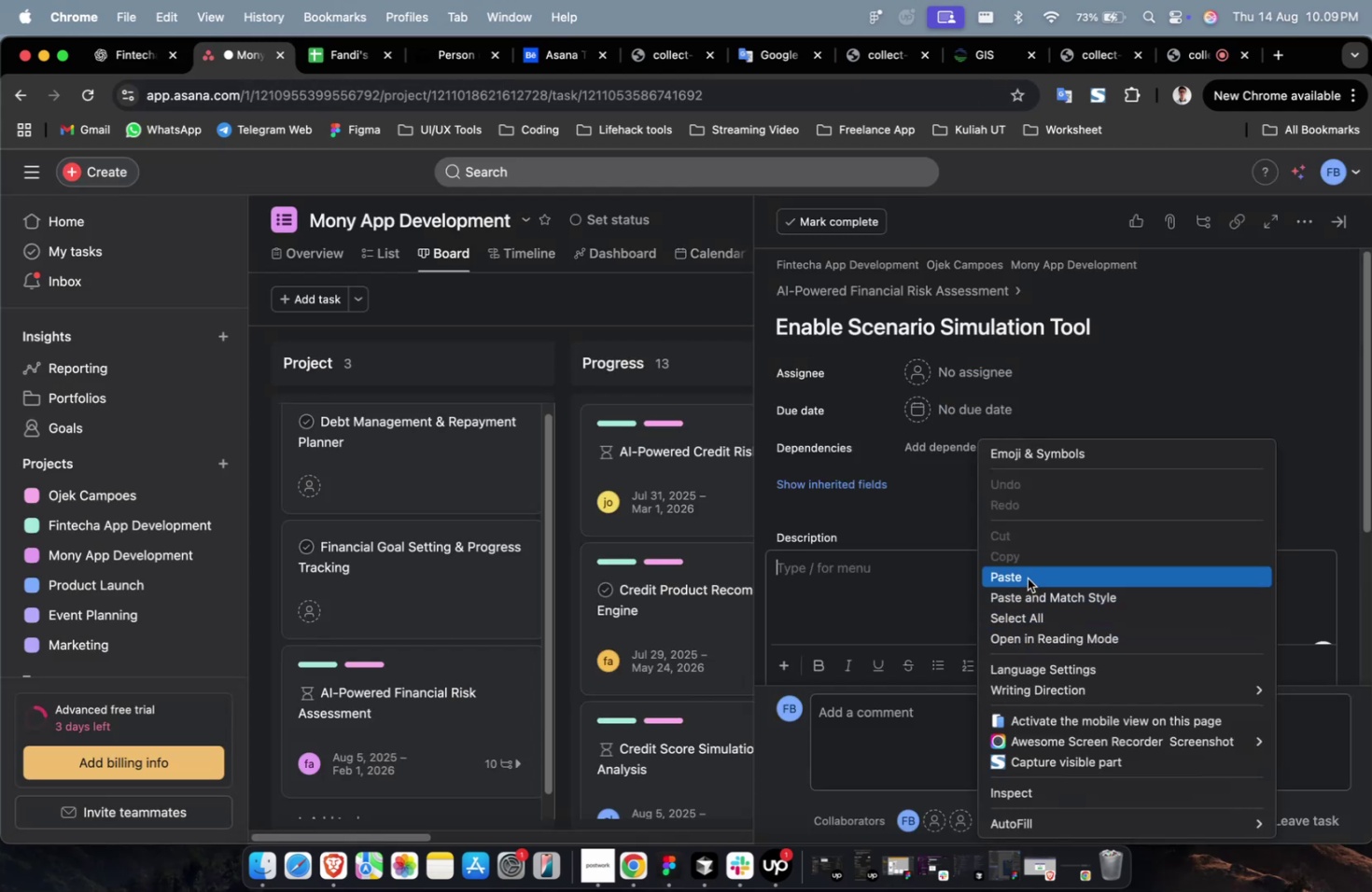 
left_click([1027, 576])
 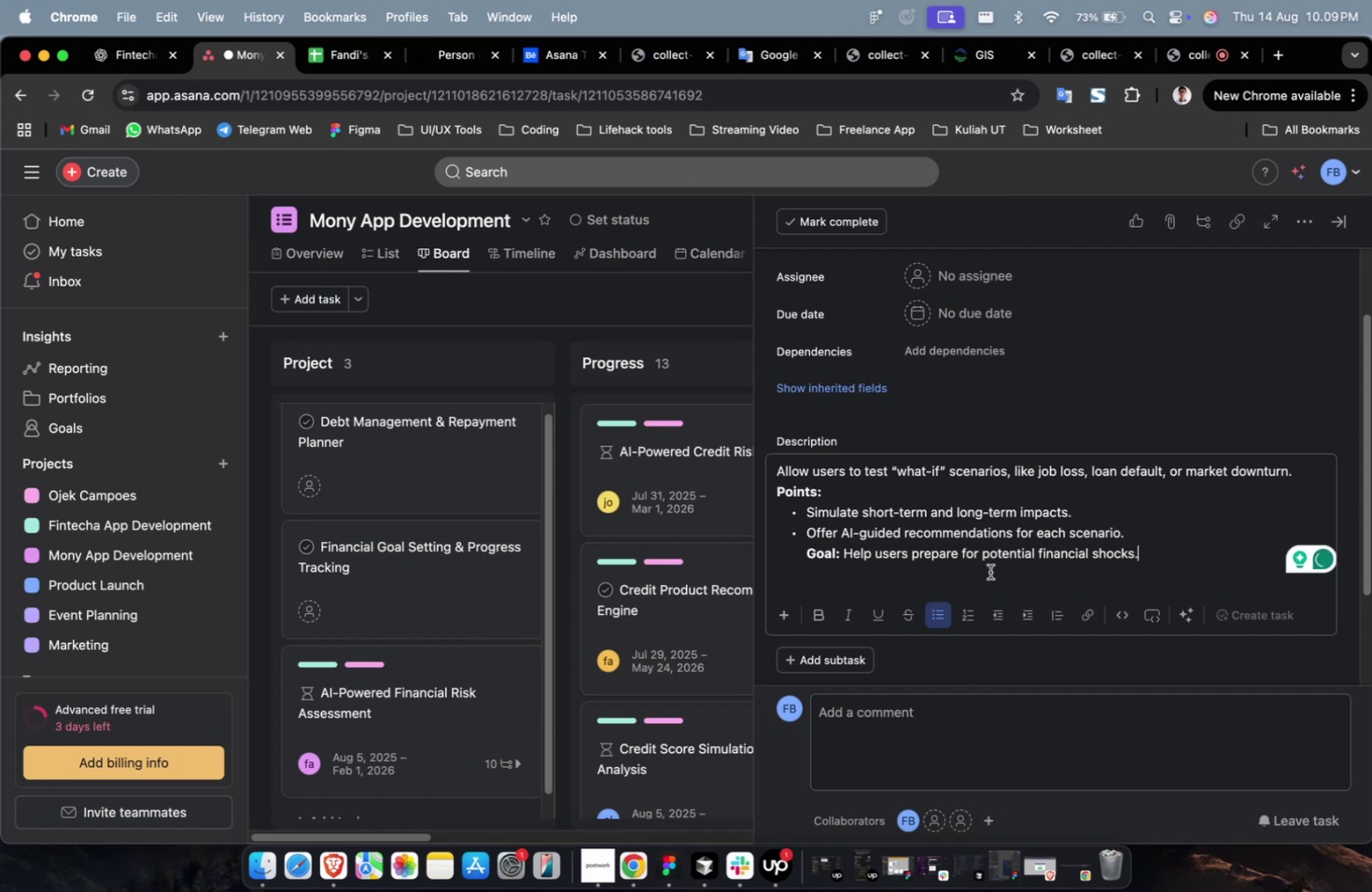 
wait(5.3)
 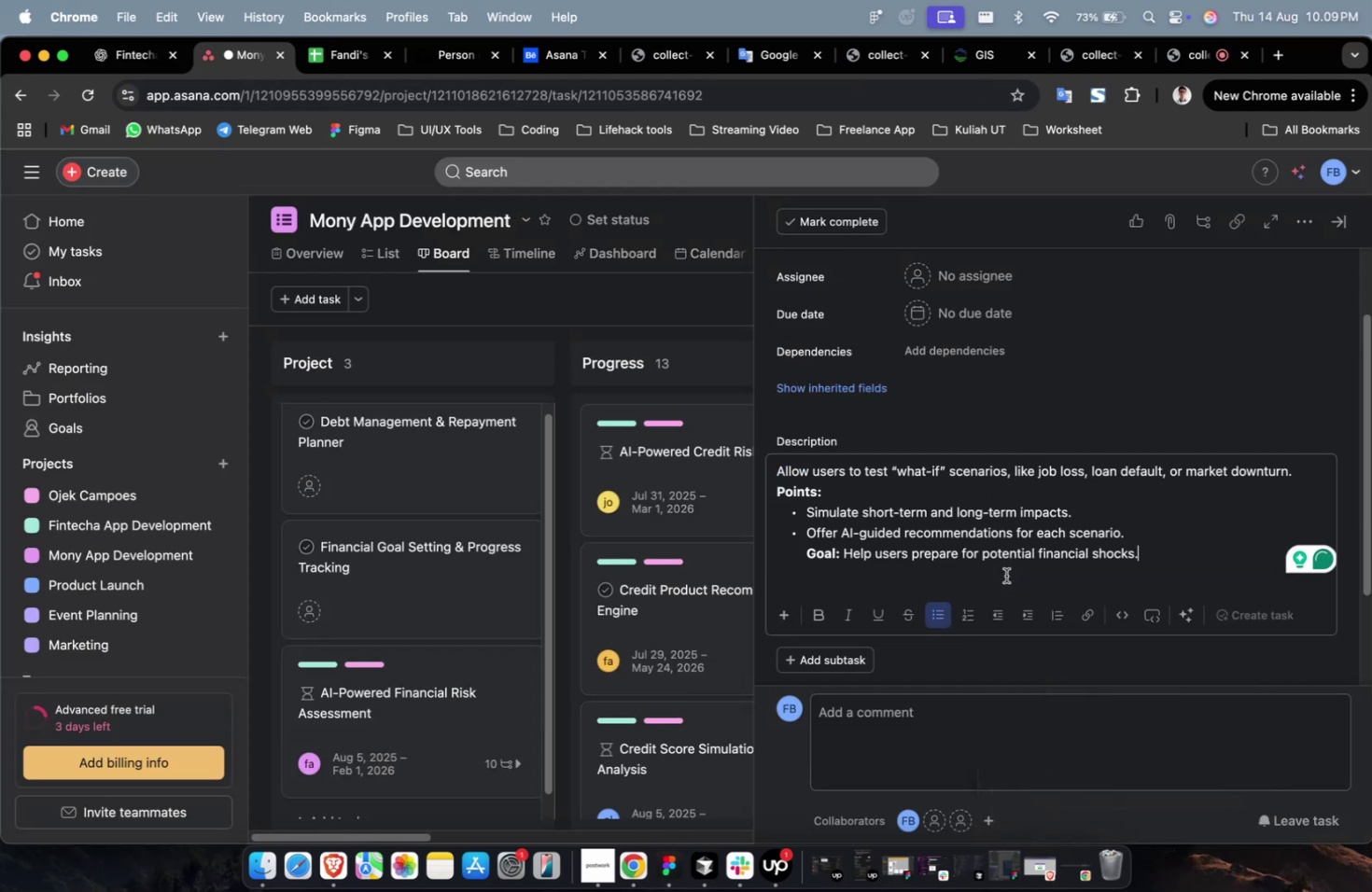 
left_click([975, 270])
 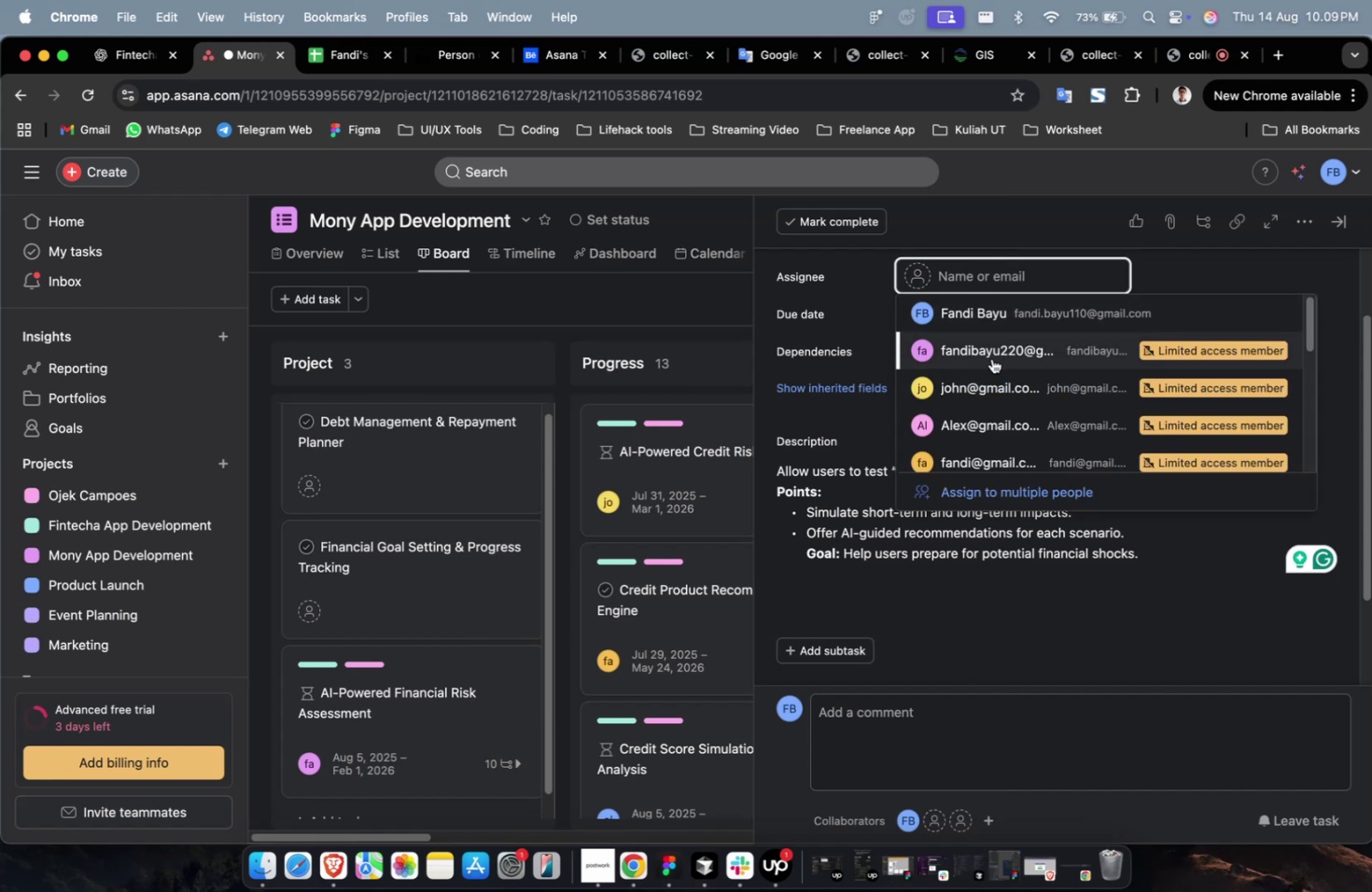 
double_click([991, 358])
 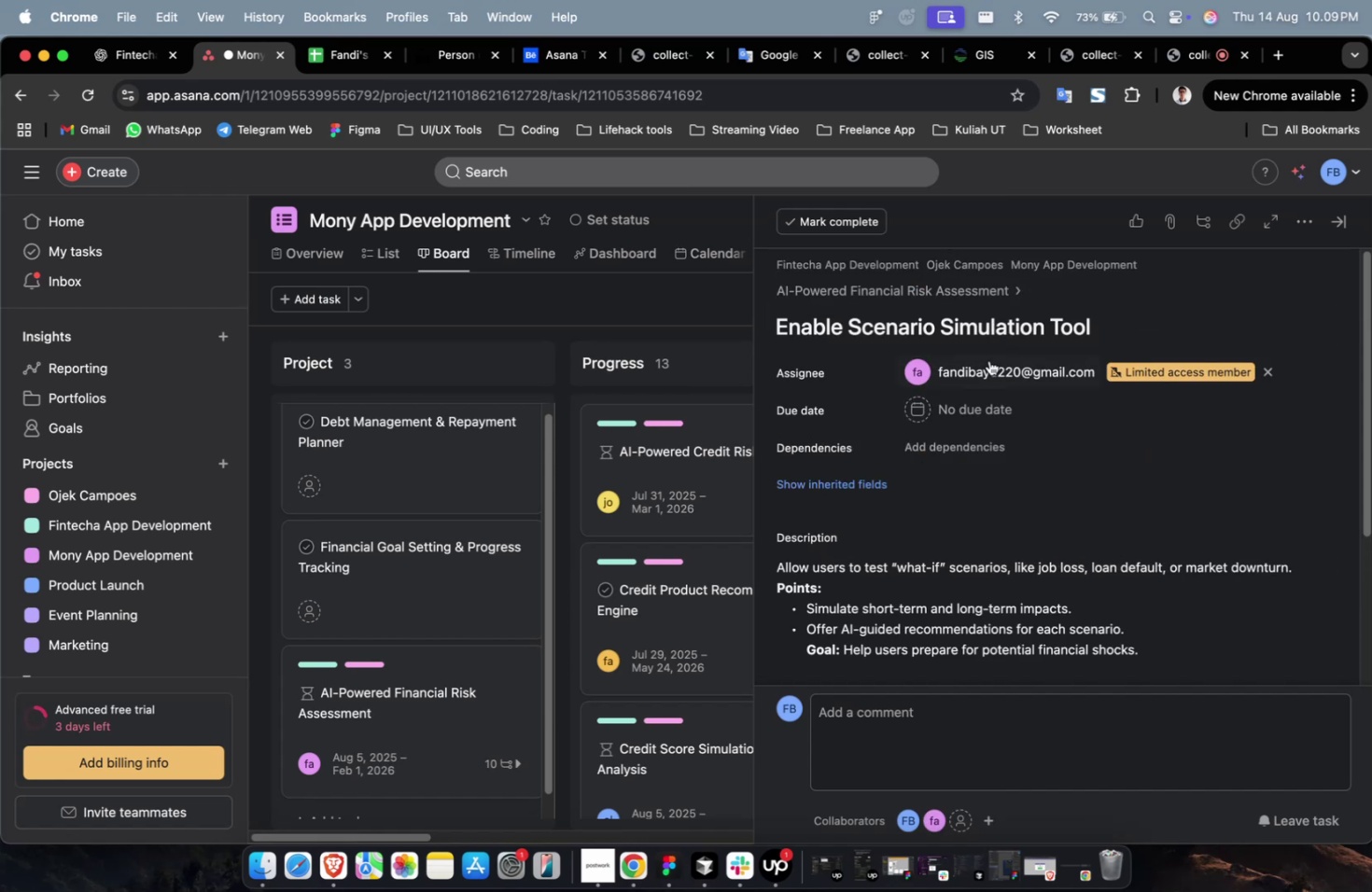 
left_click([987, 367])
 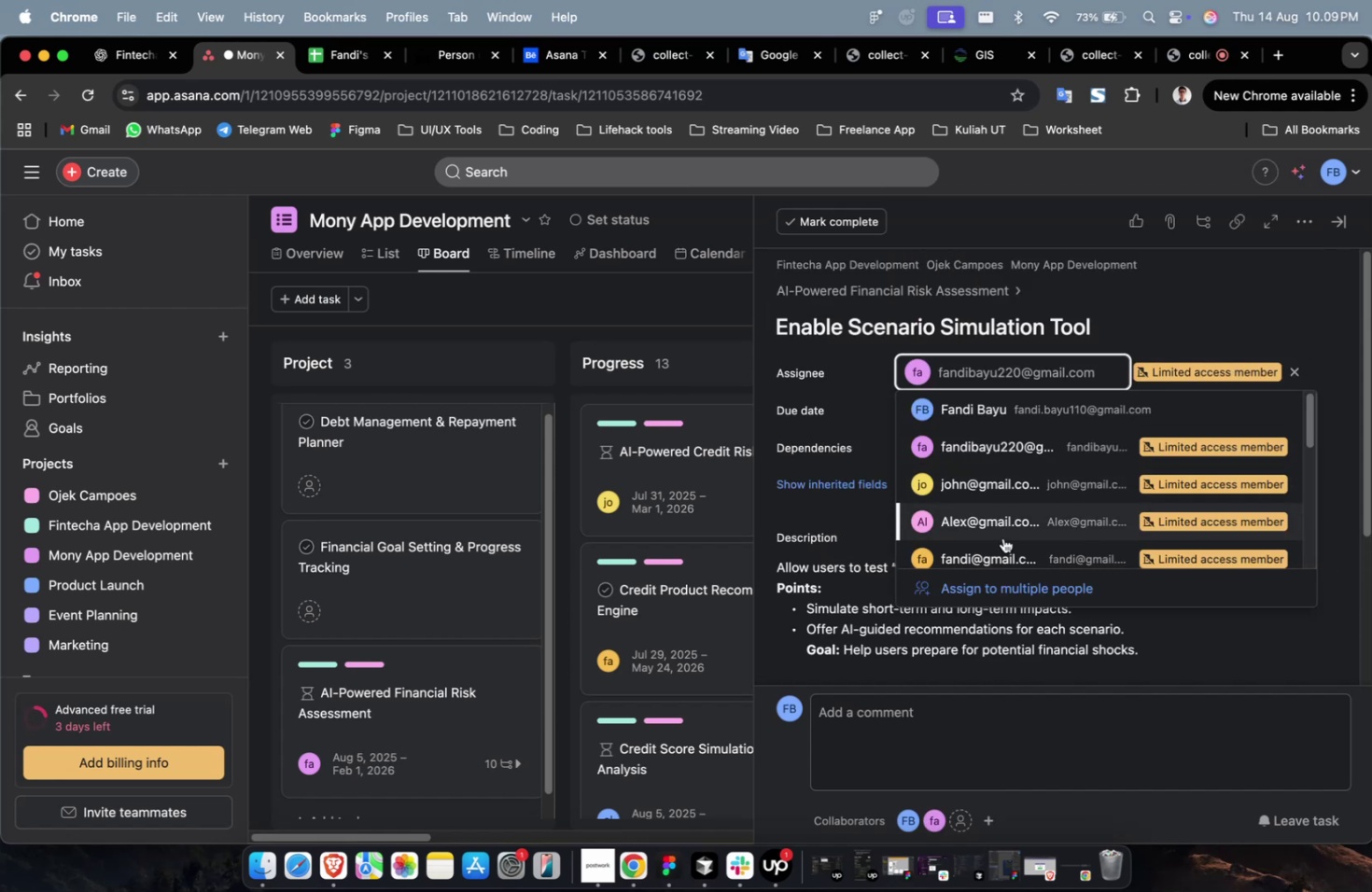 
left_click([1002, 537])
 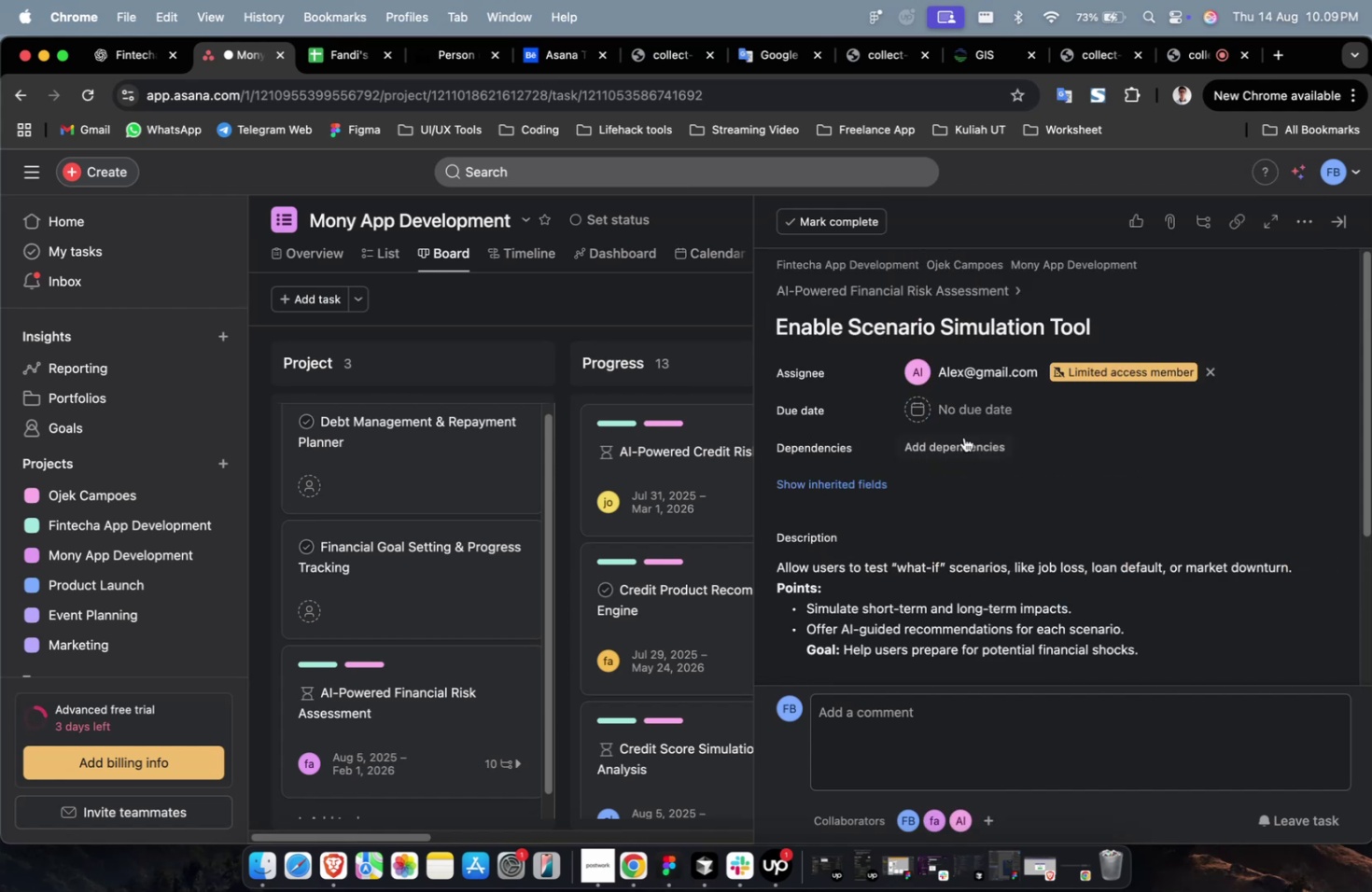 
left_click([964, 415])
 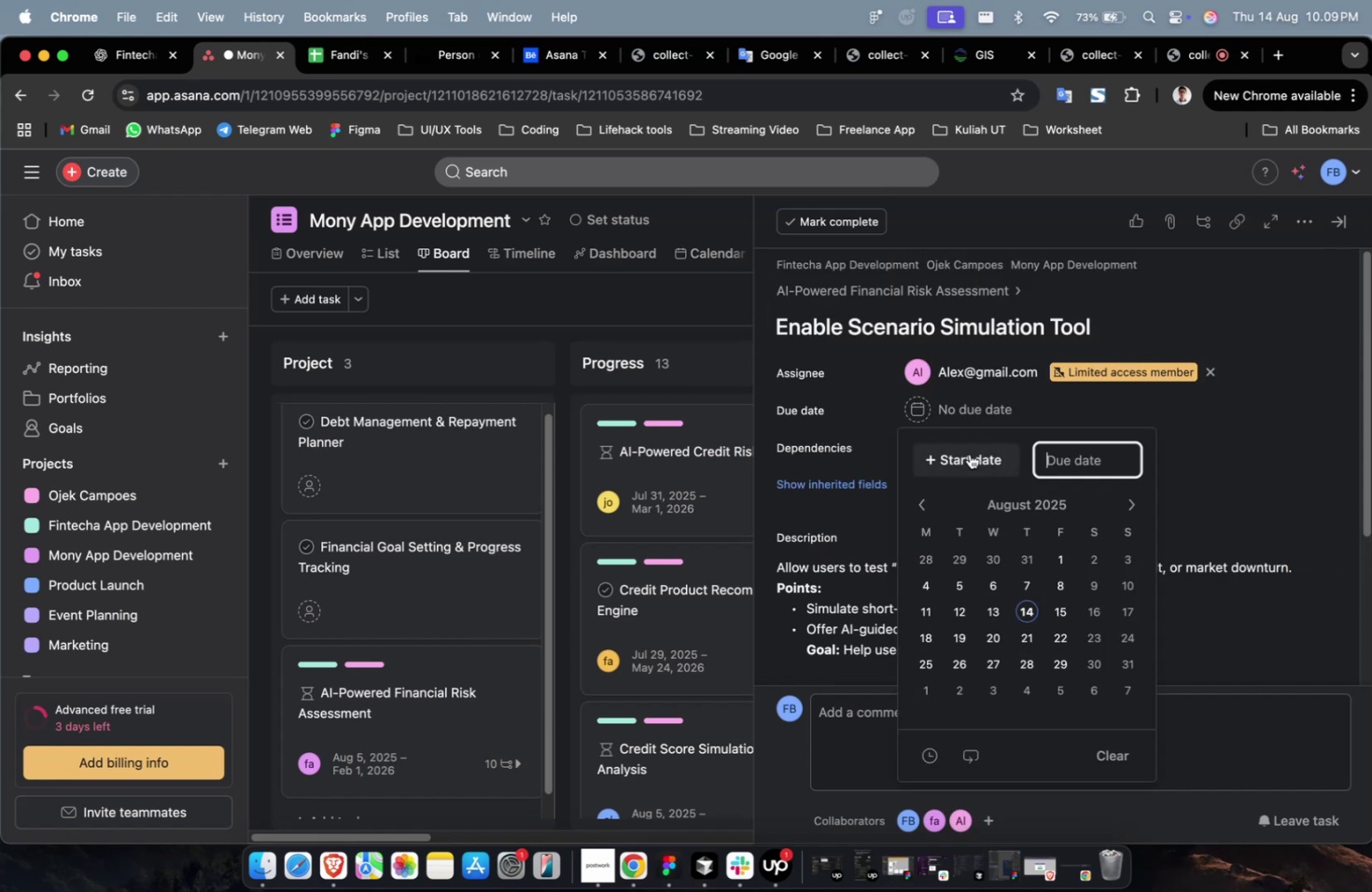 
double_click([969, 453])
 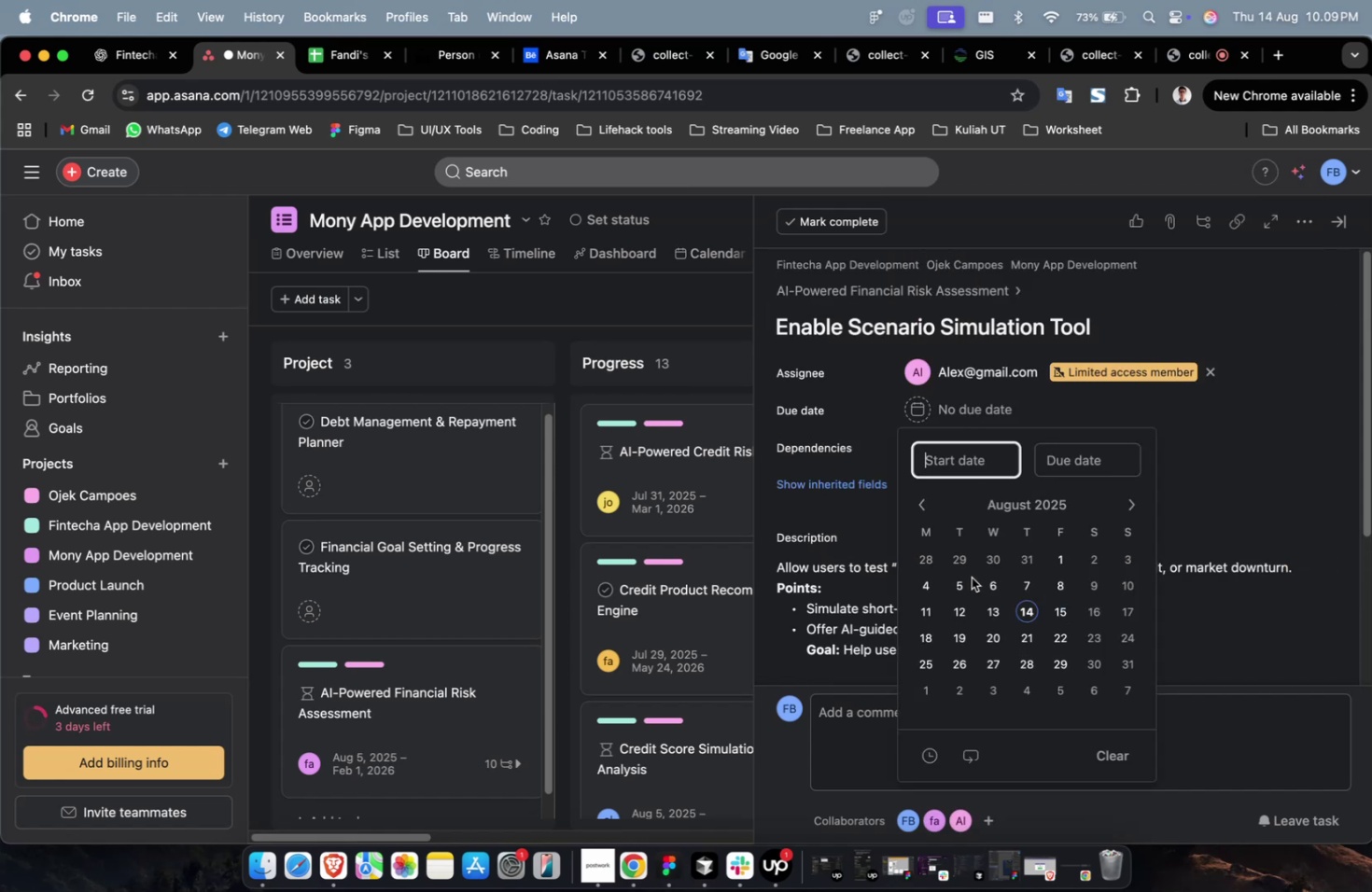 
triple_click([971, 577])
 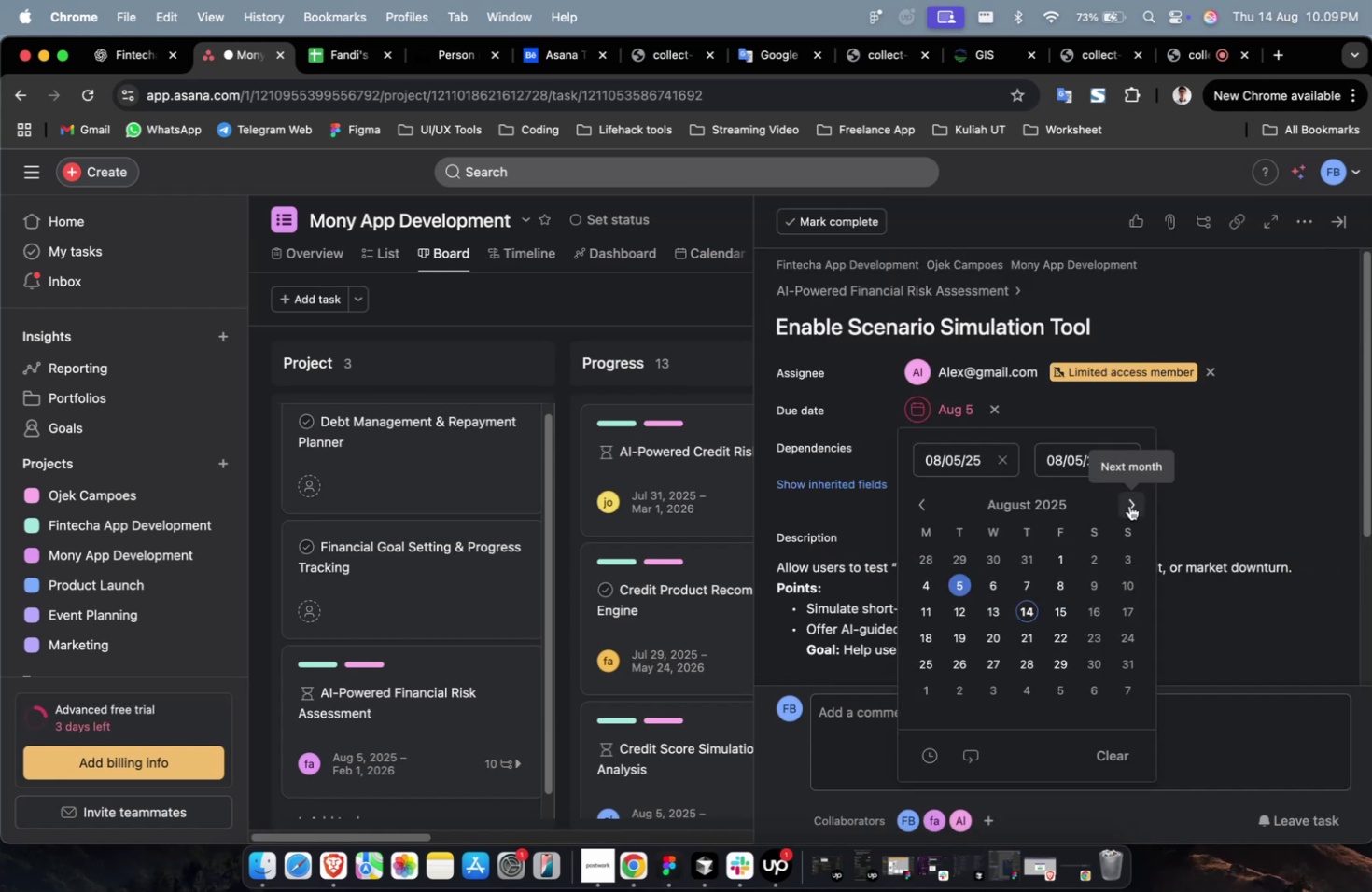 
double_click([1128, 505])
 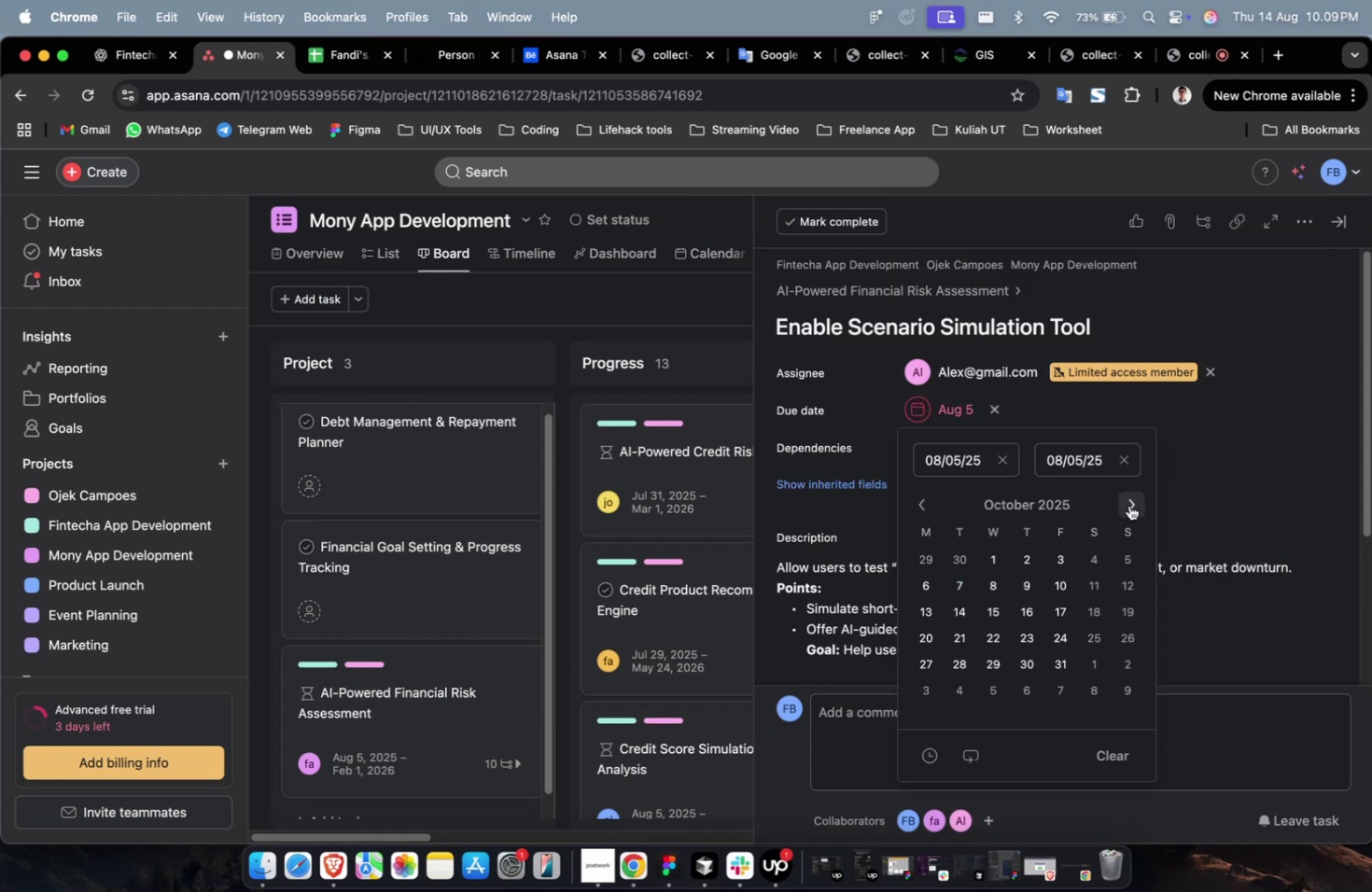 
triple_click([1128, 505])
 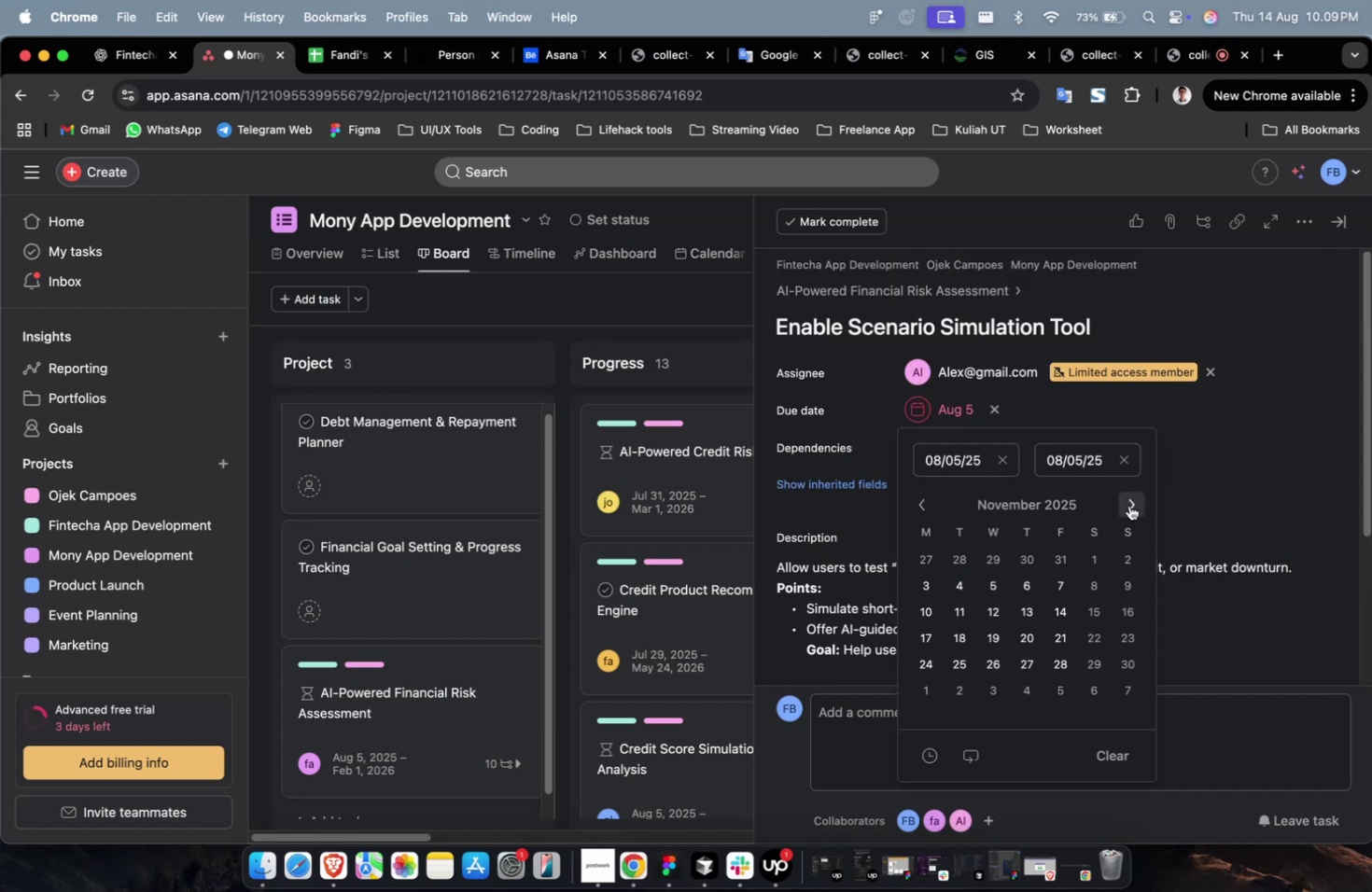 
triple_click([1128, 505])
 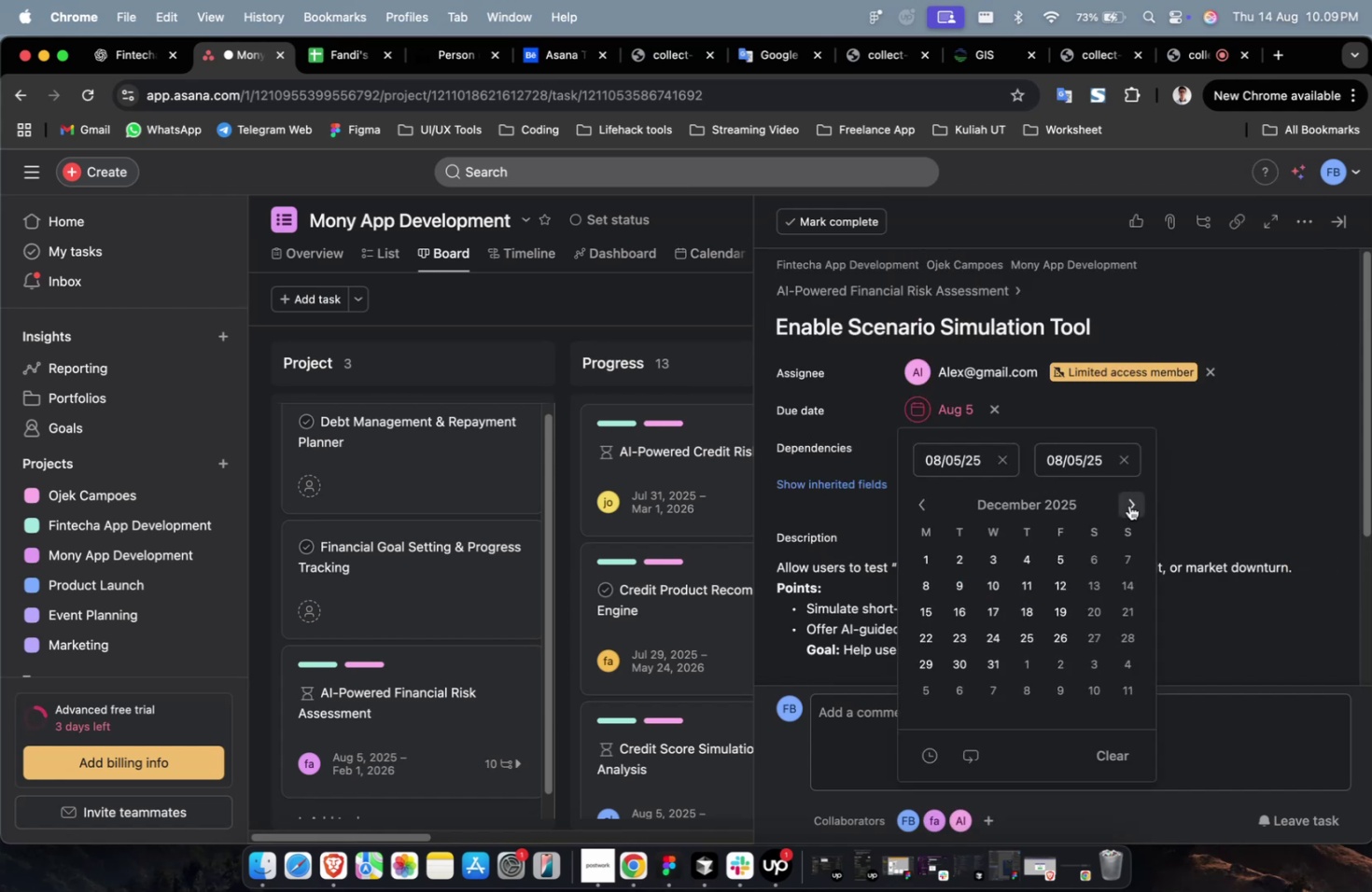 
triple_click([1128, 505])
 